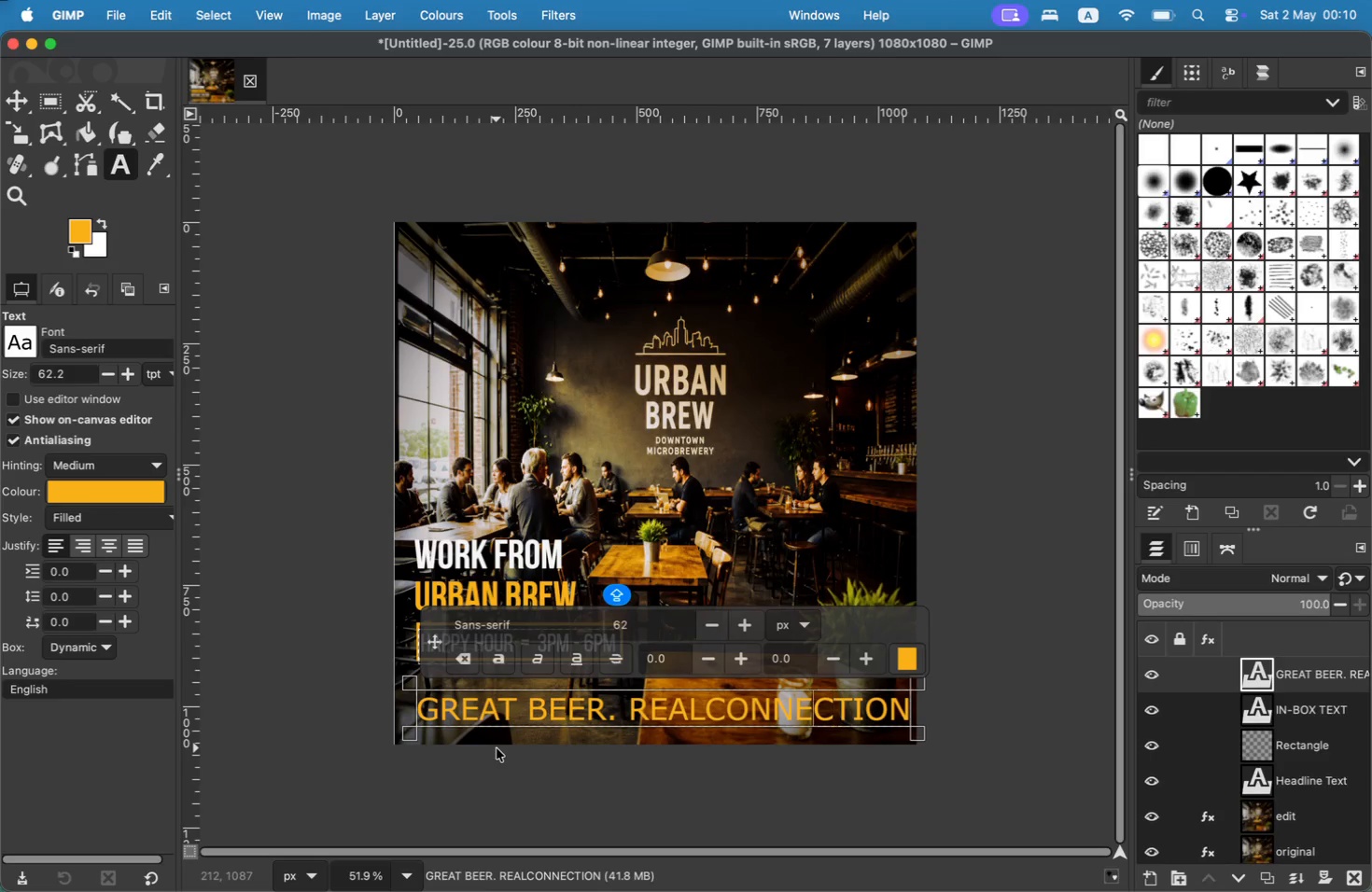 
key(ArrowLeft)
 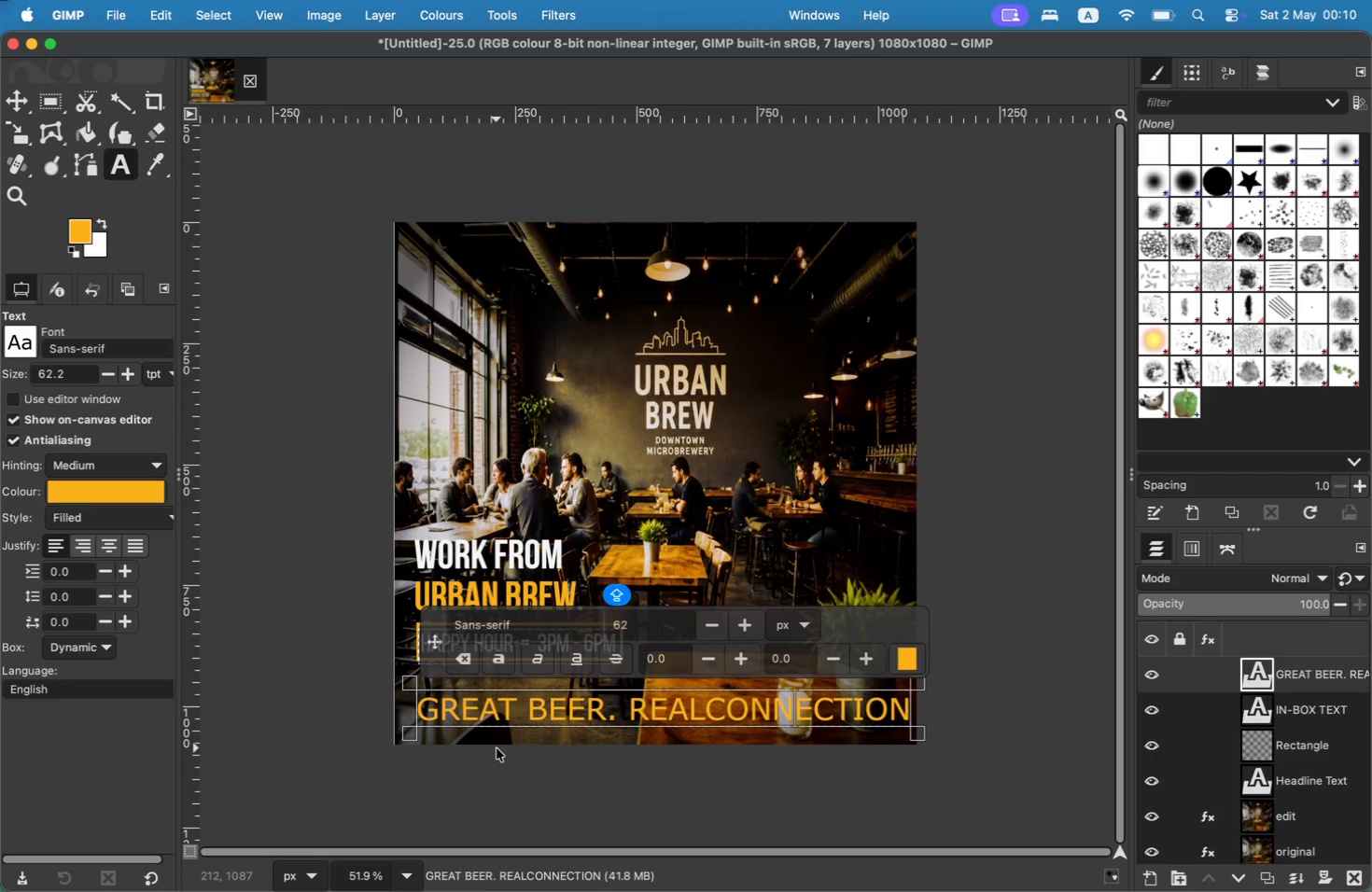 
key(ArrowLeft)
 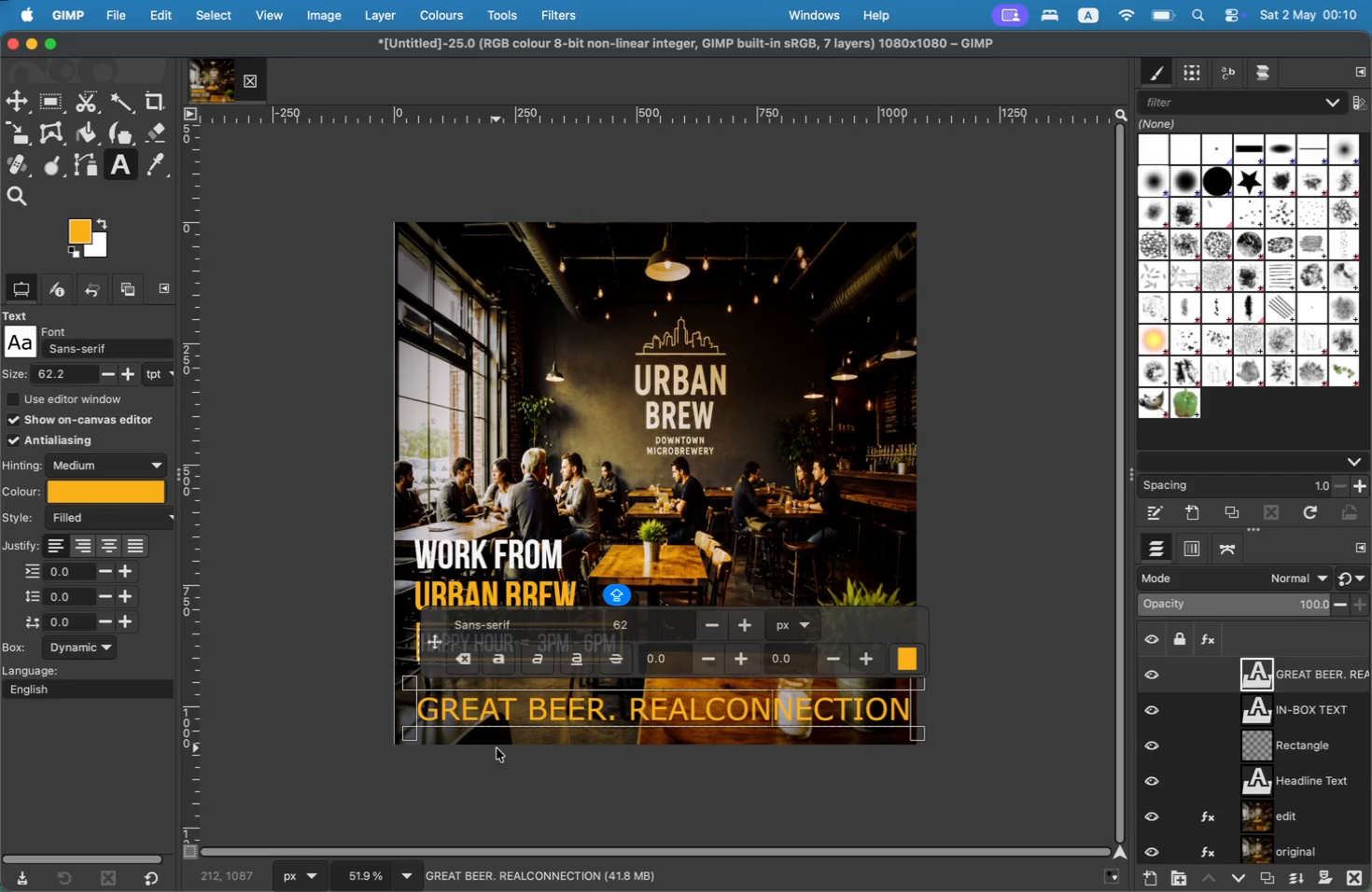 
key(ArrowLeft)
 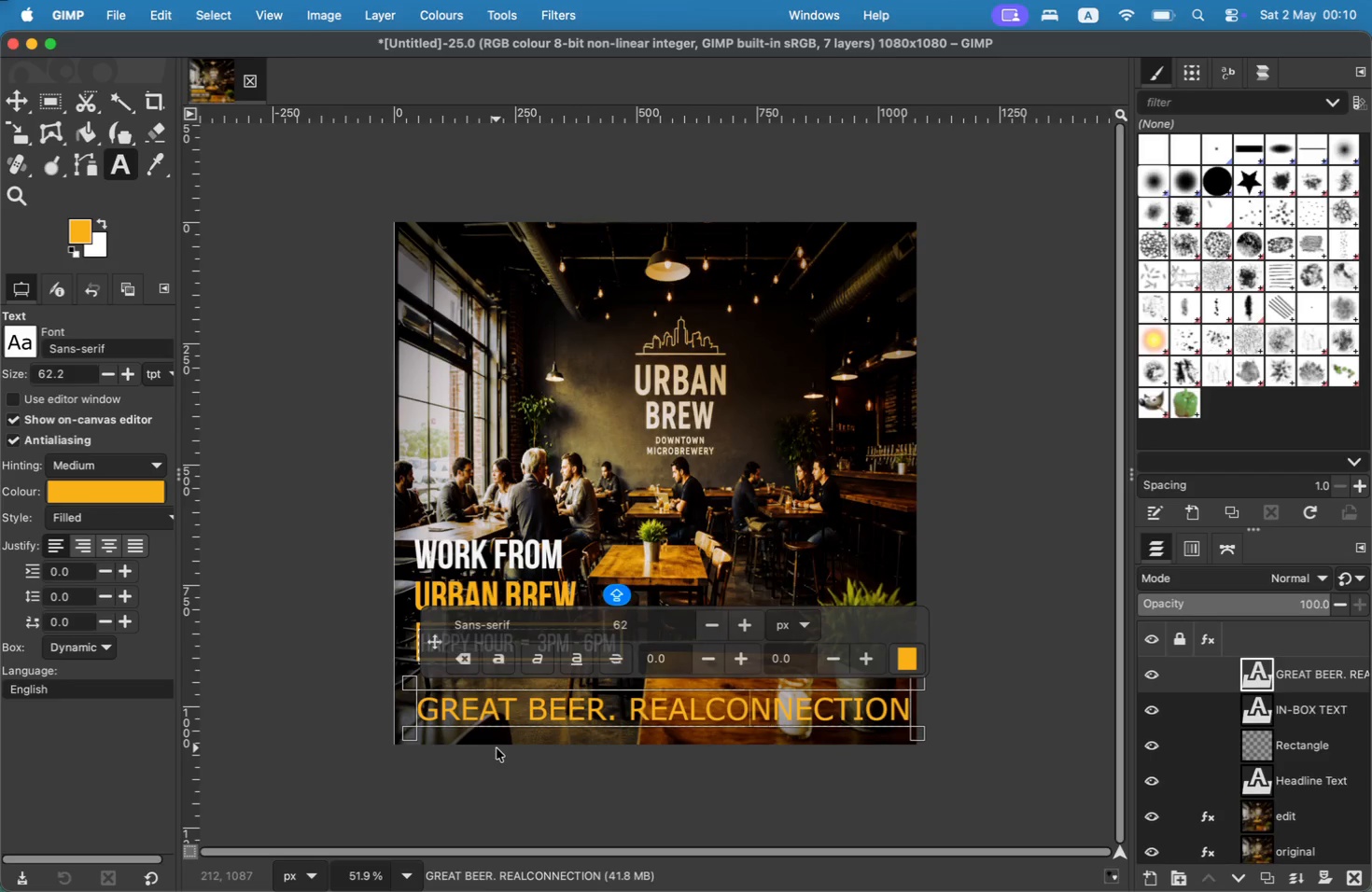 
key(ArrowLeft)
 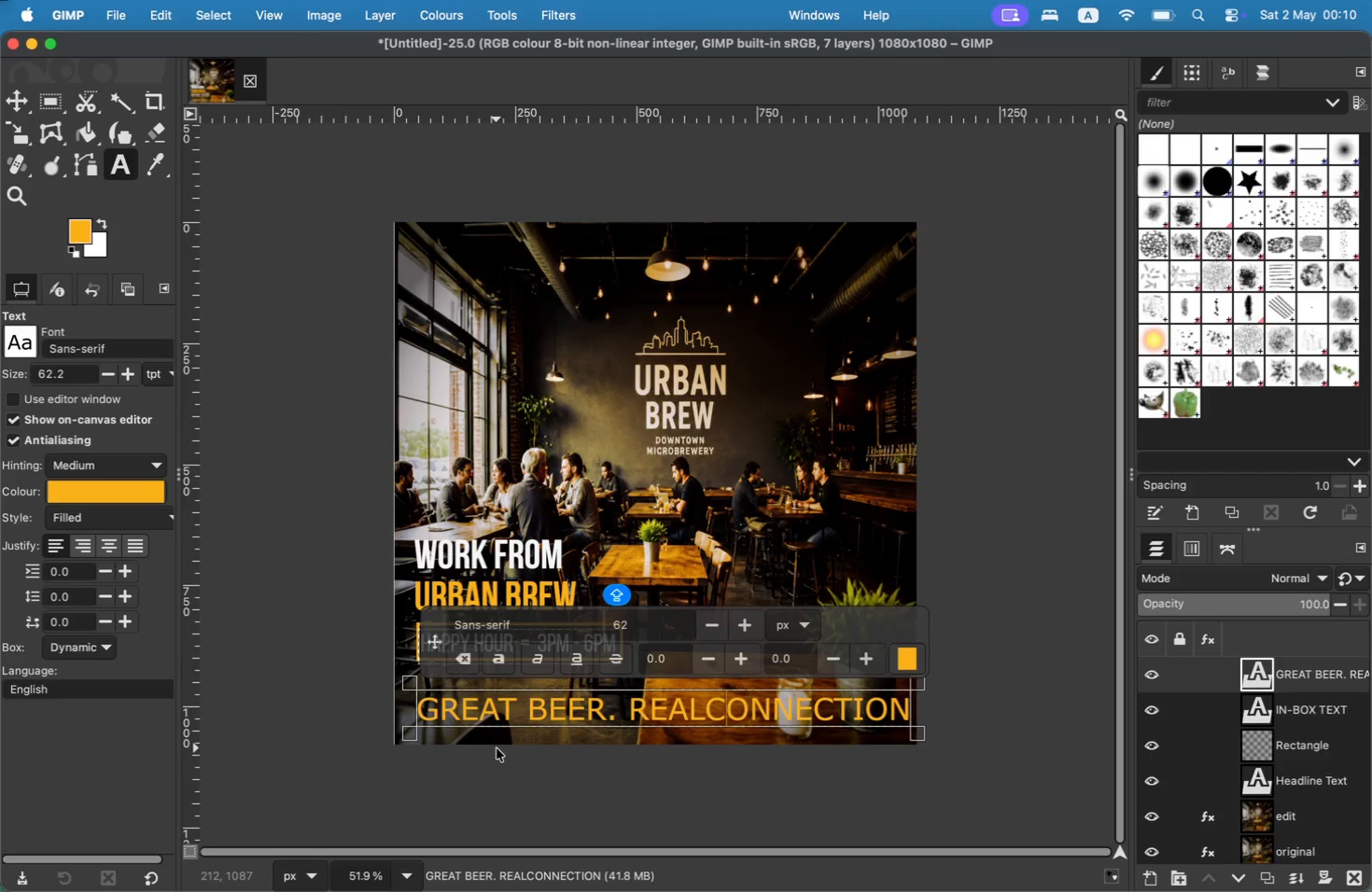 
key(ArrowLeft)
 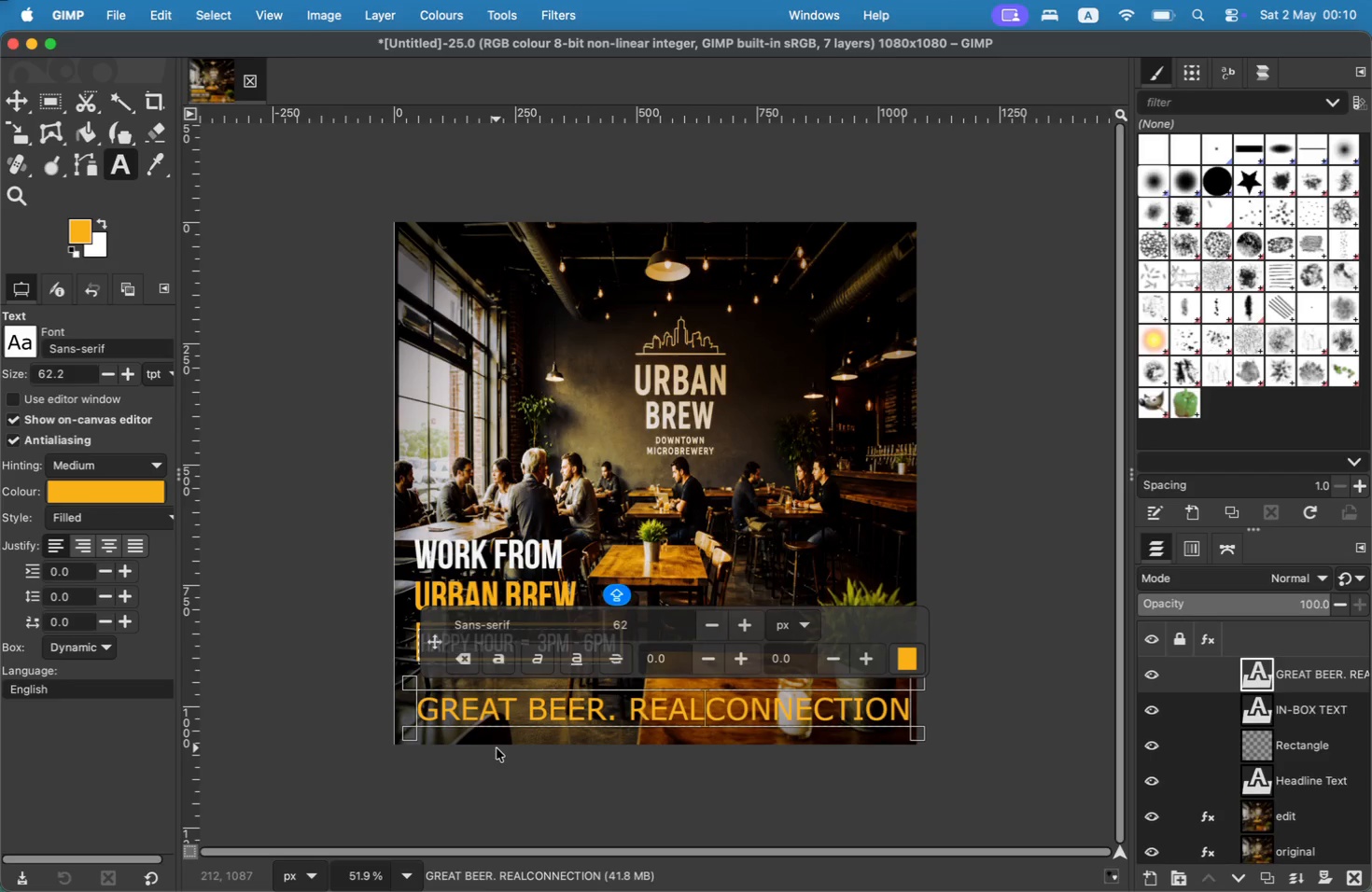 
key(Space)
 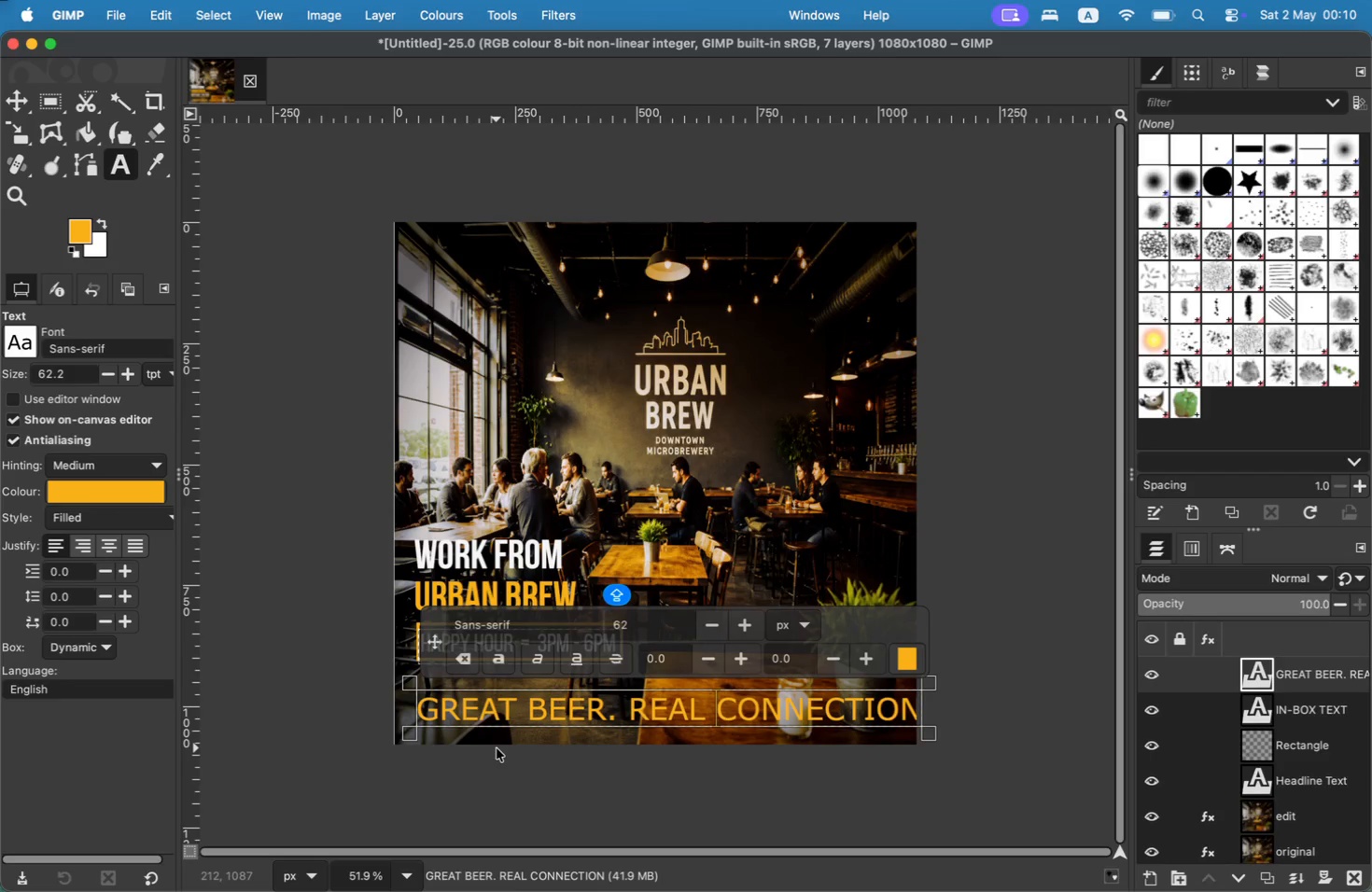 
hold_key(key=ArrowRight, duration=1.12)
 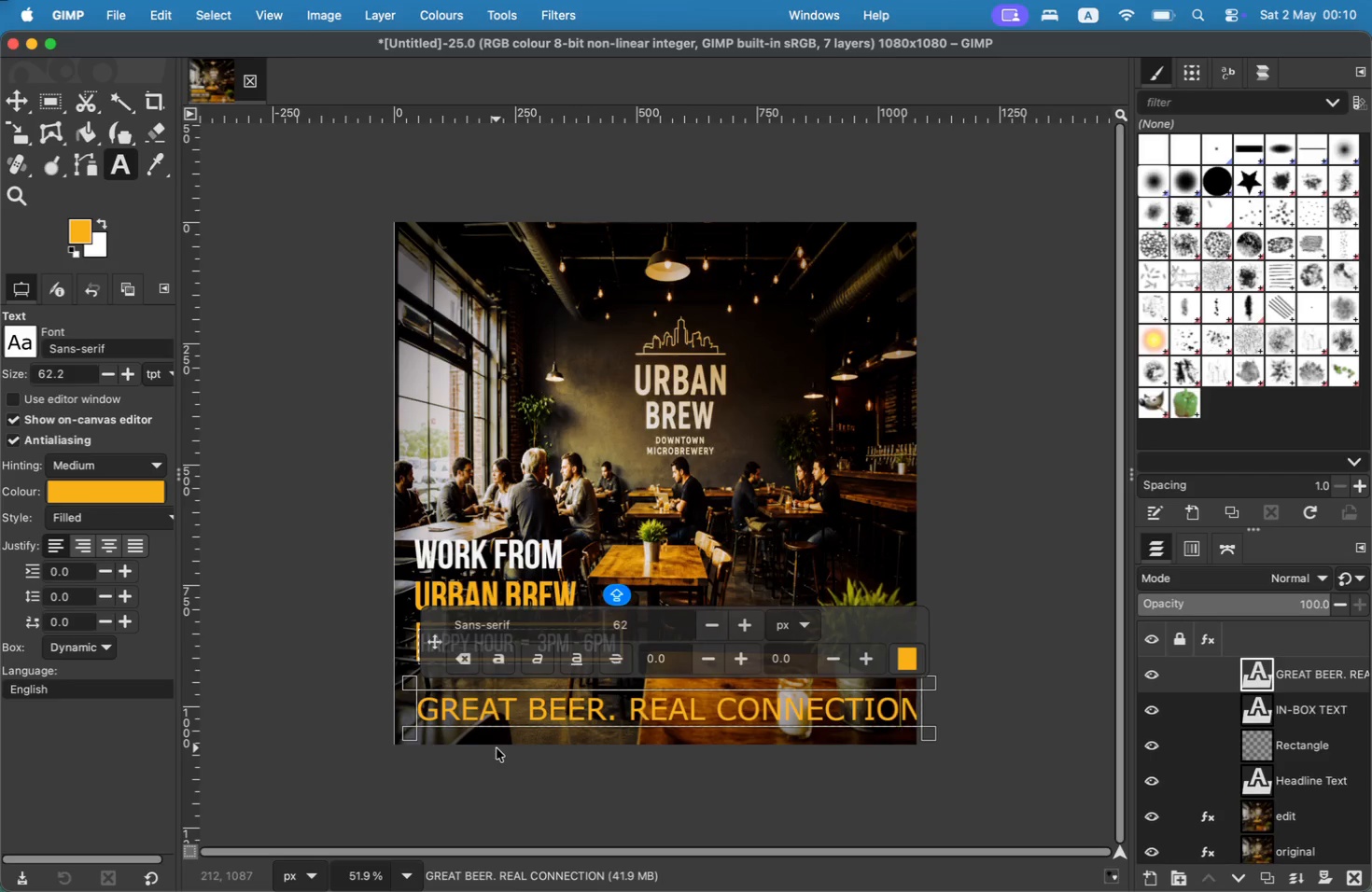 
key(ArrowRight)
 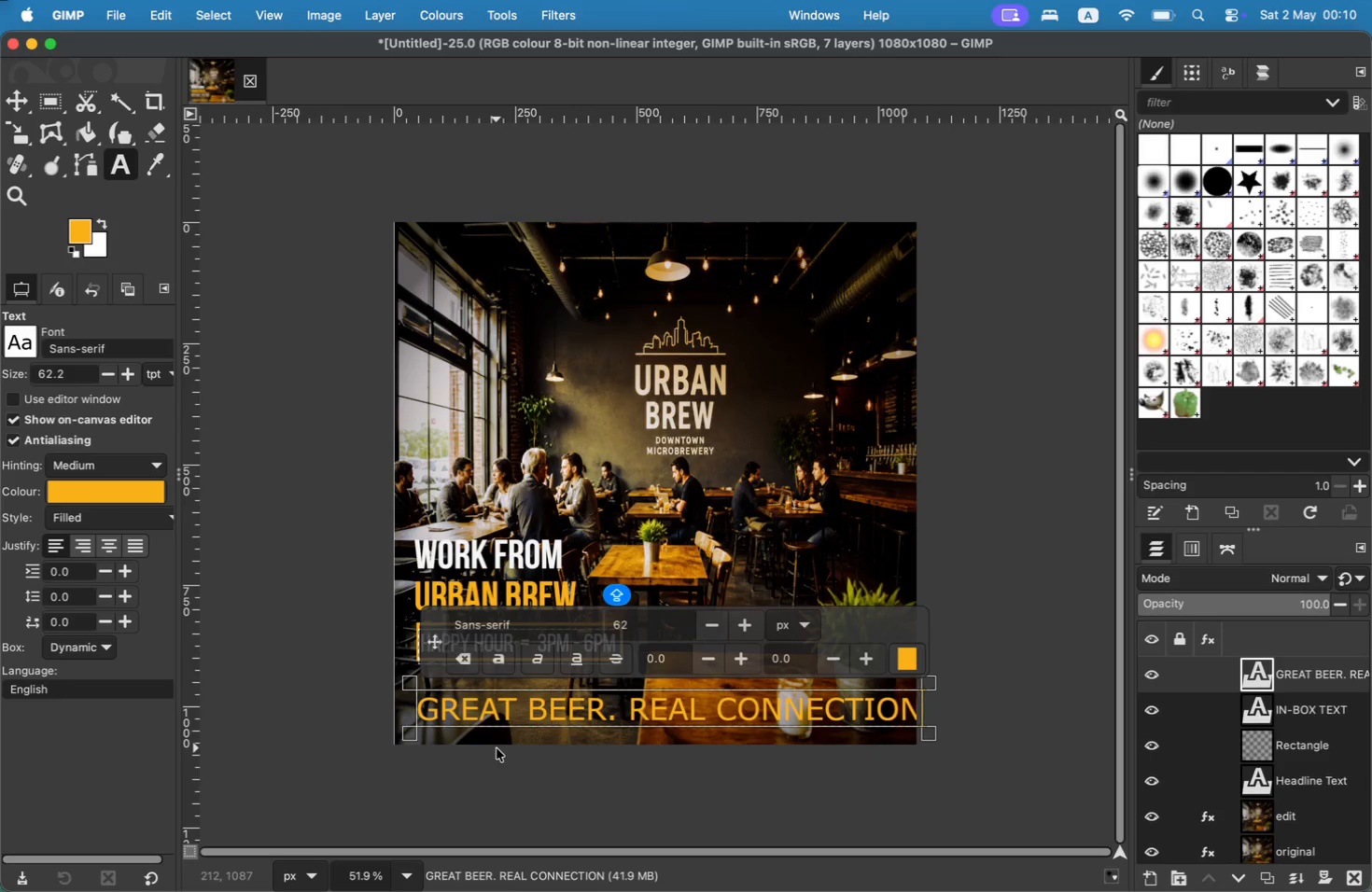 
key(ArrowRight)
 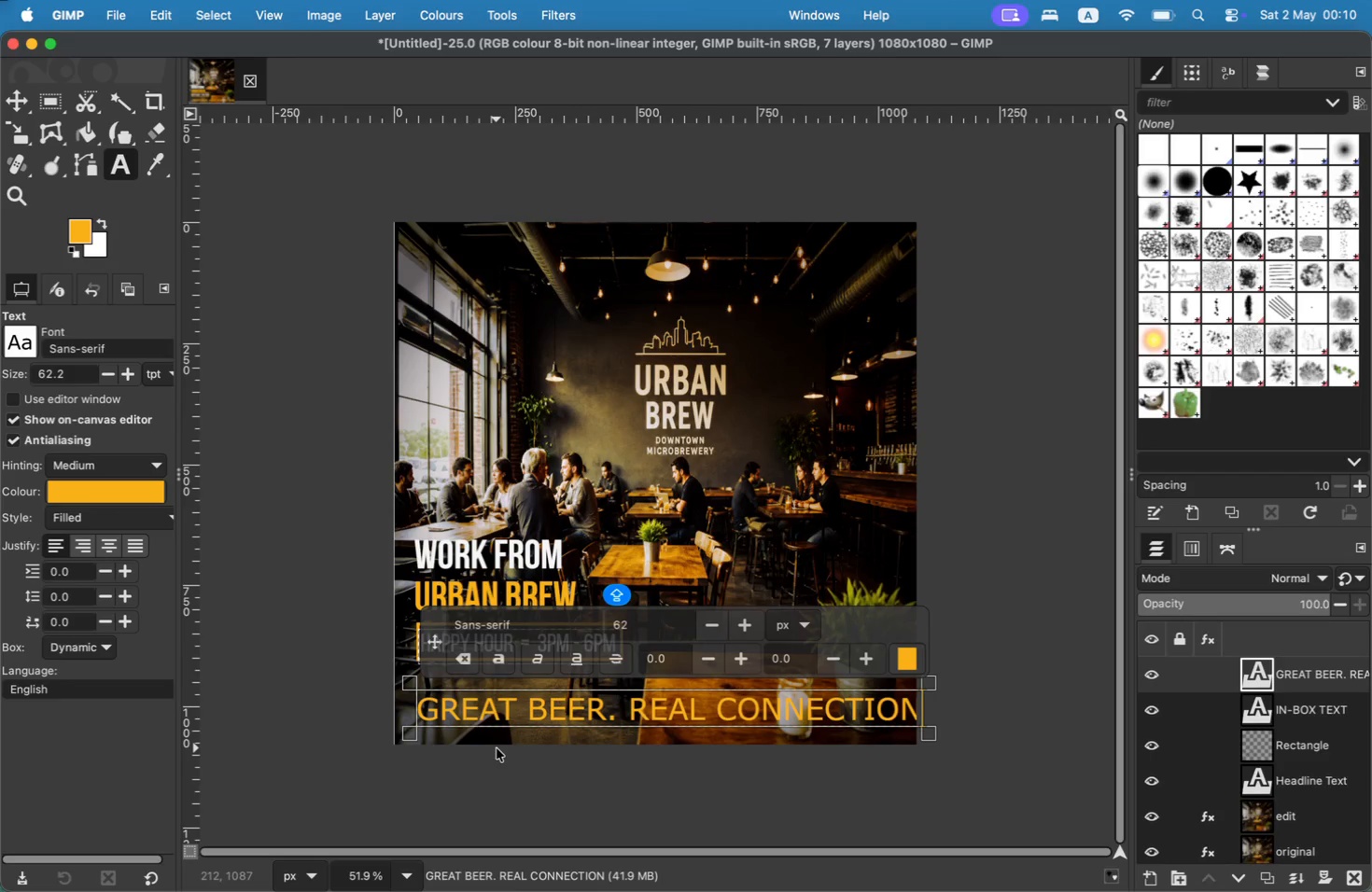 
key(ArrowRight)
 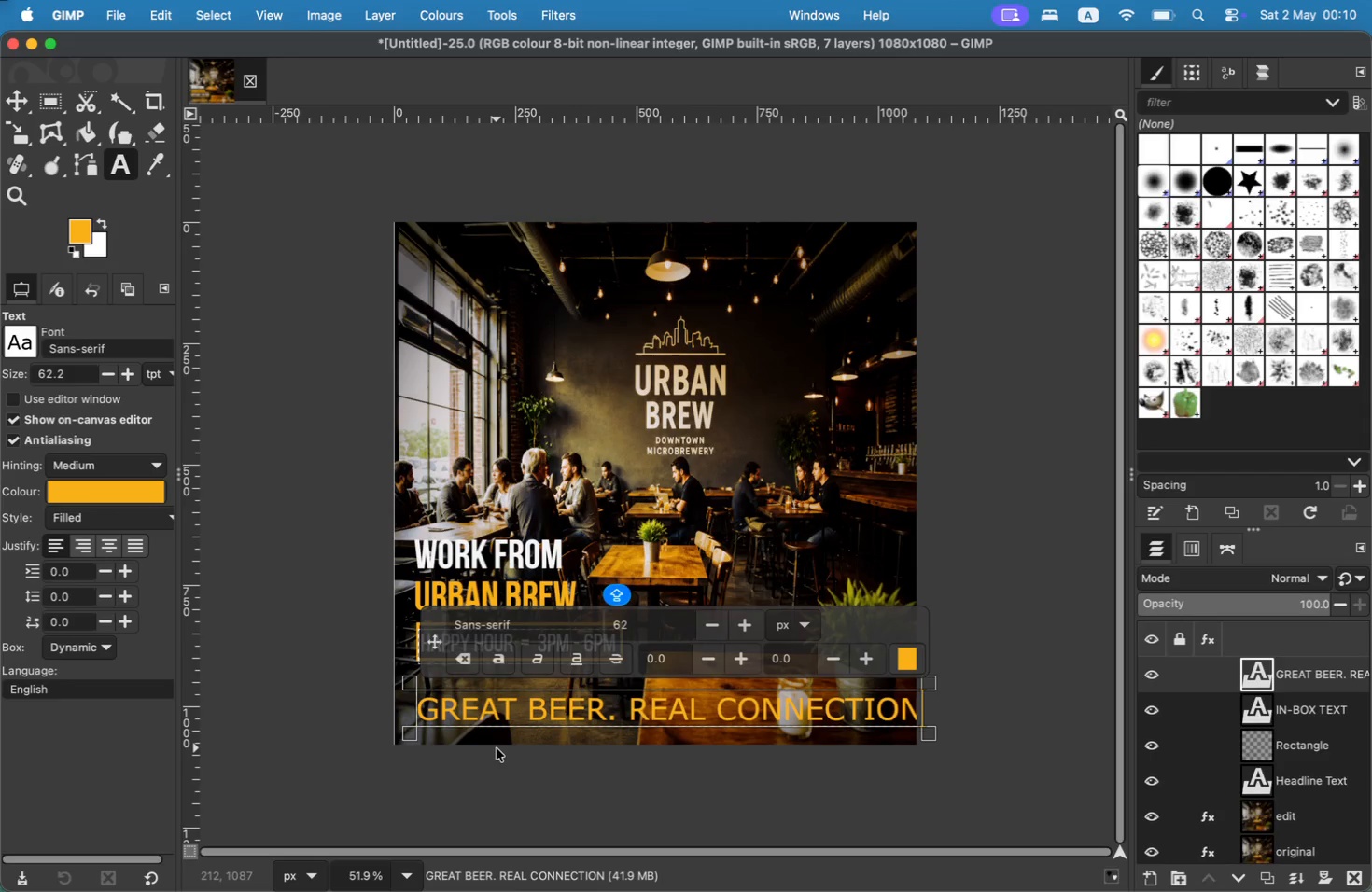 
type(s. your new office.)
 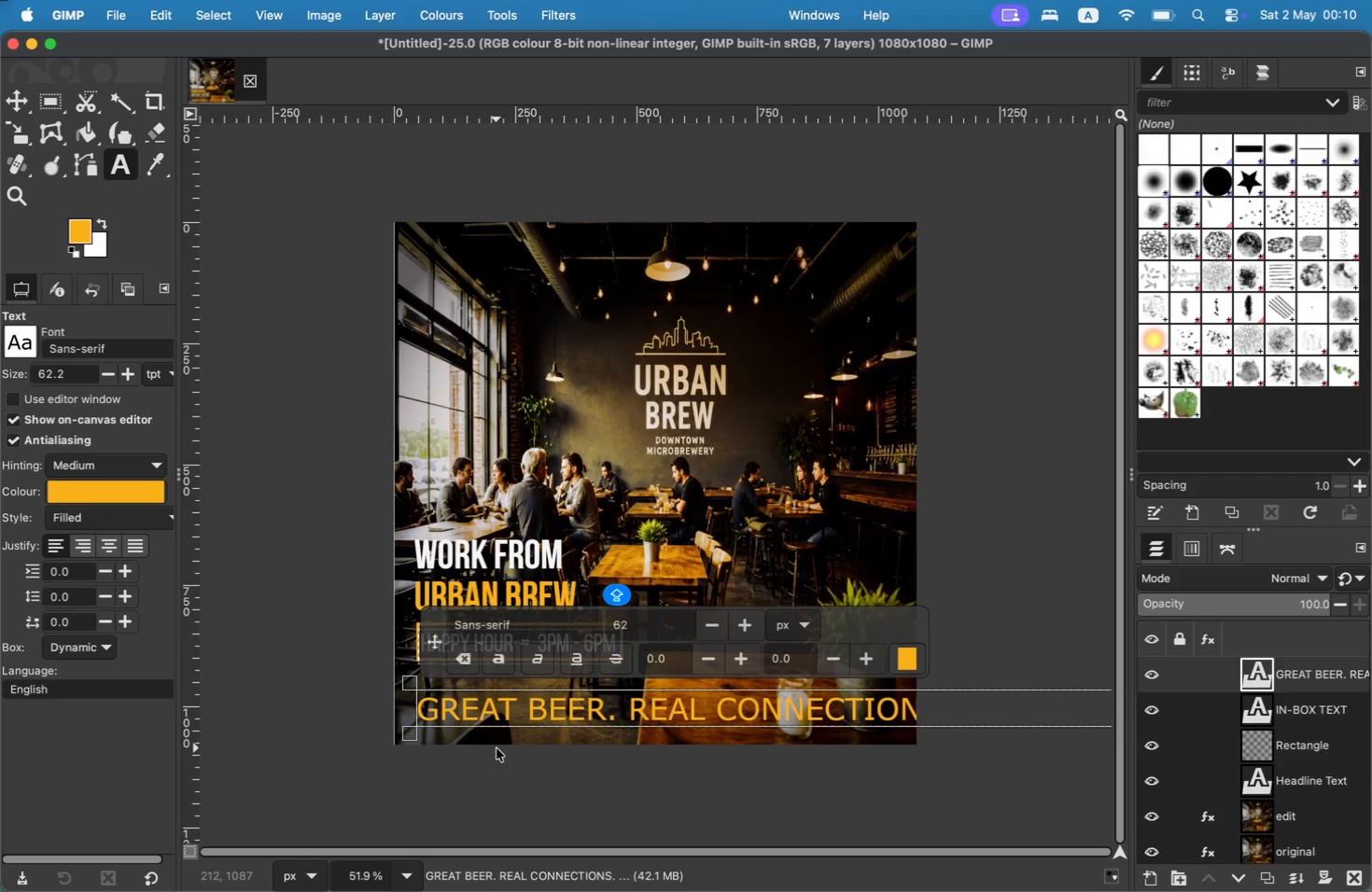 
key(Meta+A)
 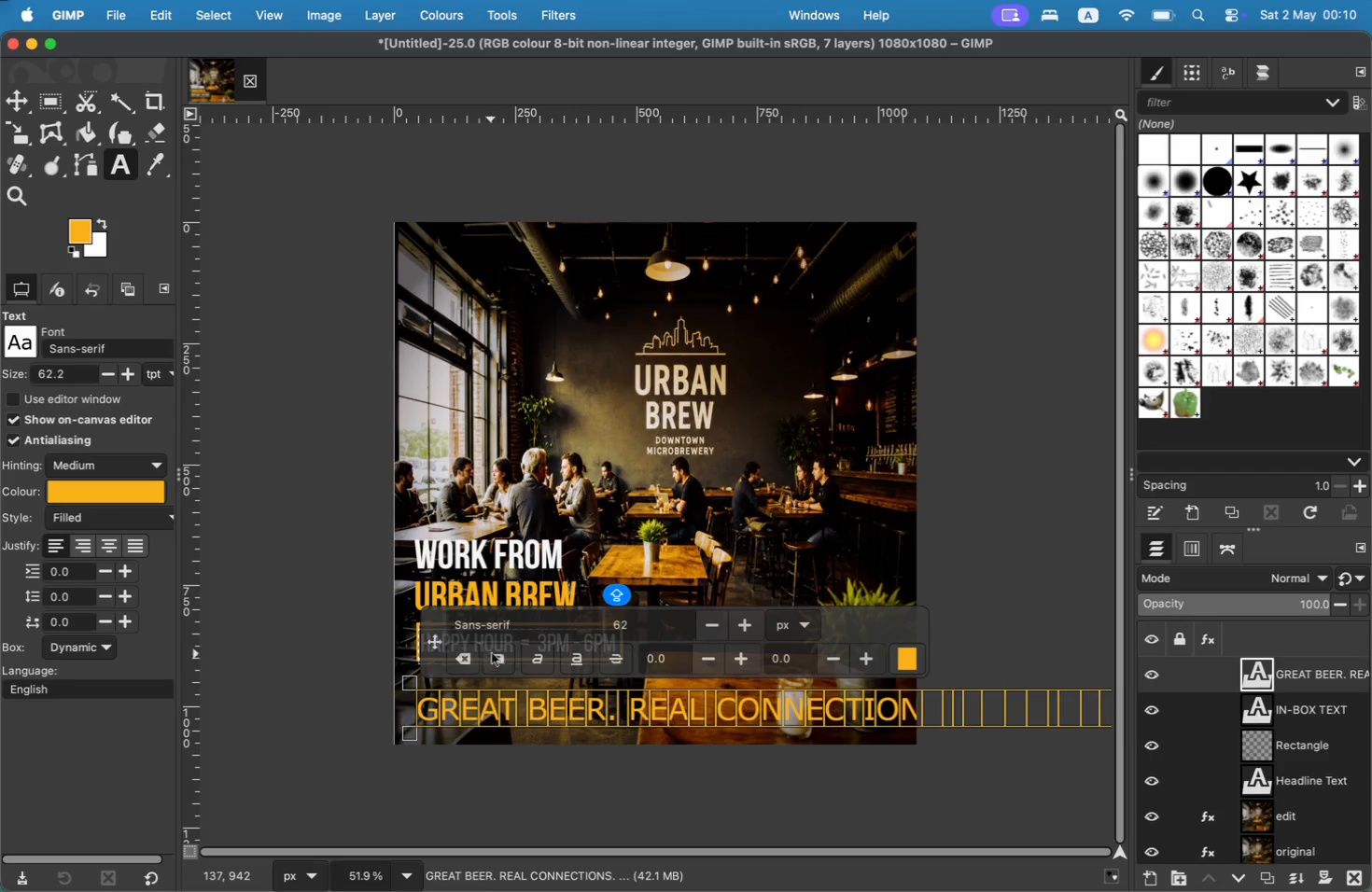 
left_click_drag(start_coordinate=[549, 625], to_coordinate=[459, 613])
 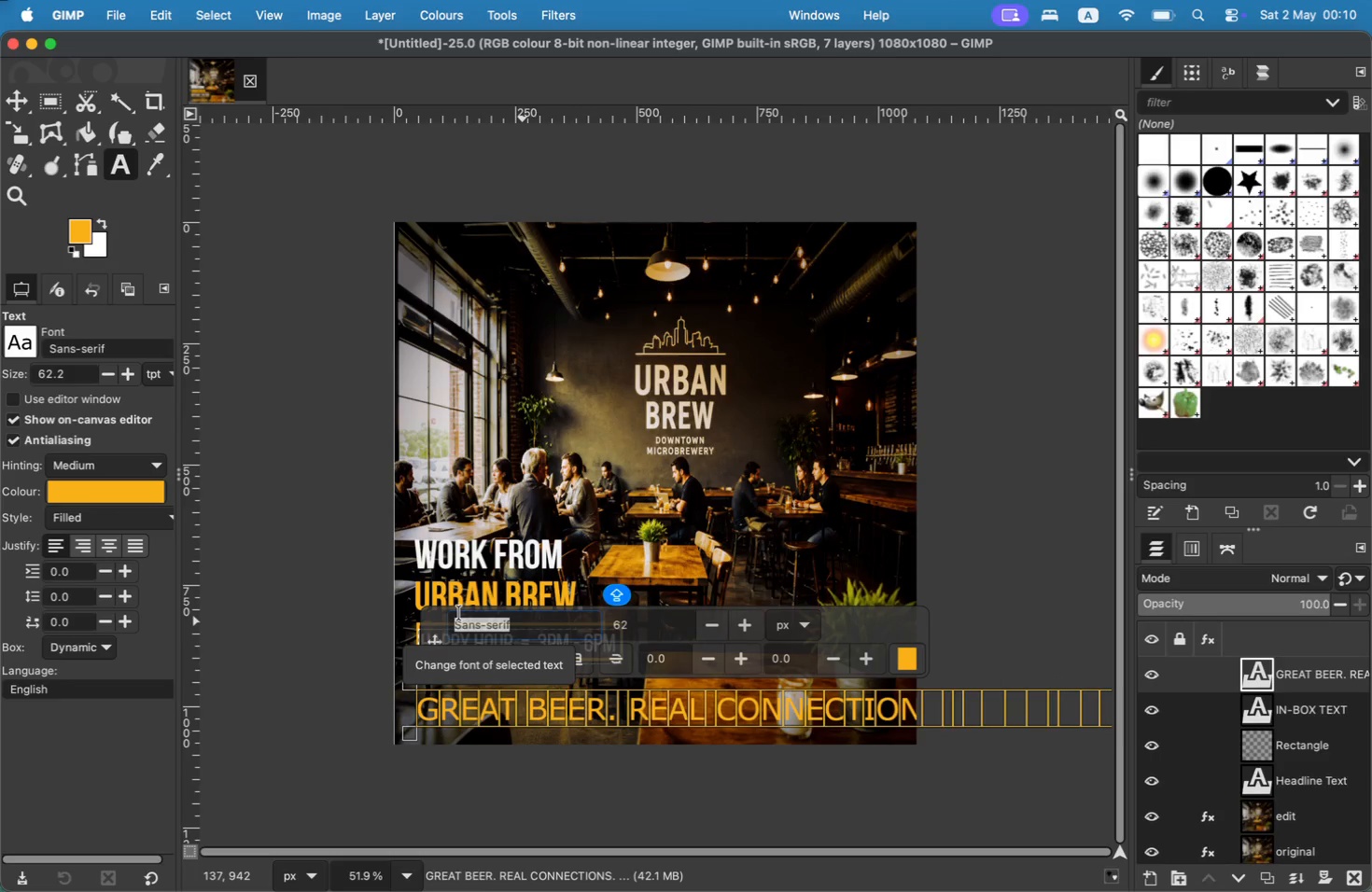 
type(mo)
key(Backspace)
key(Backspace)
key(Backspace)
key(Backspace)
type(bebe)
key(Backspace)
 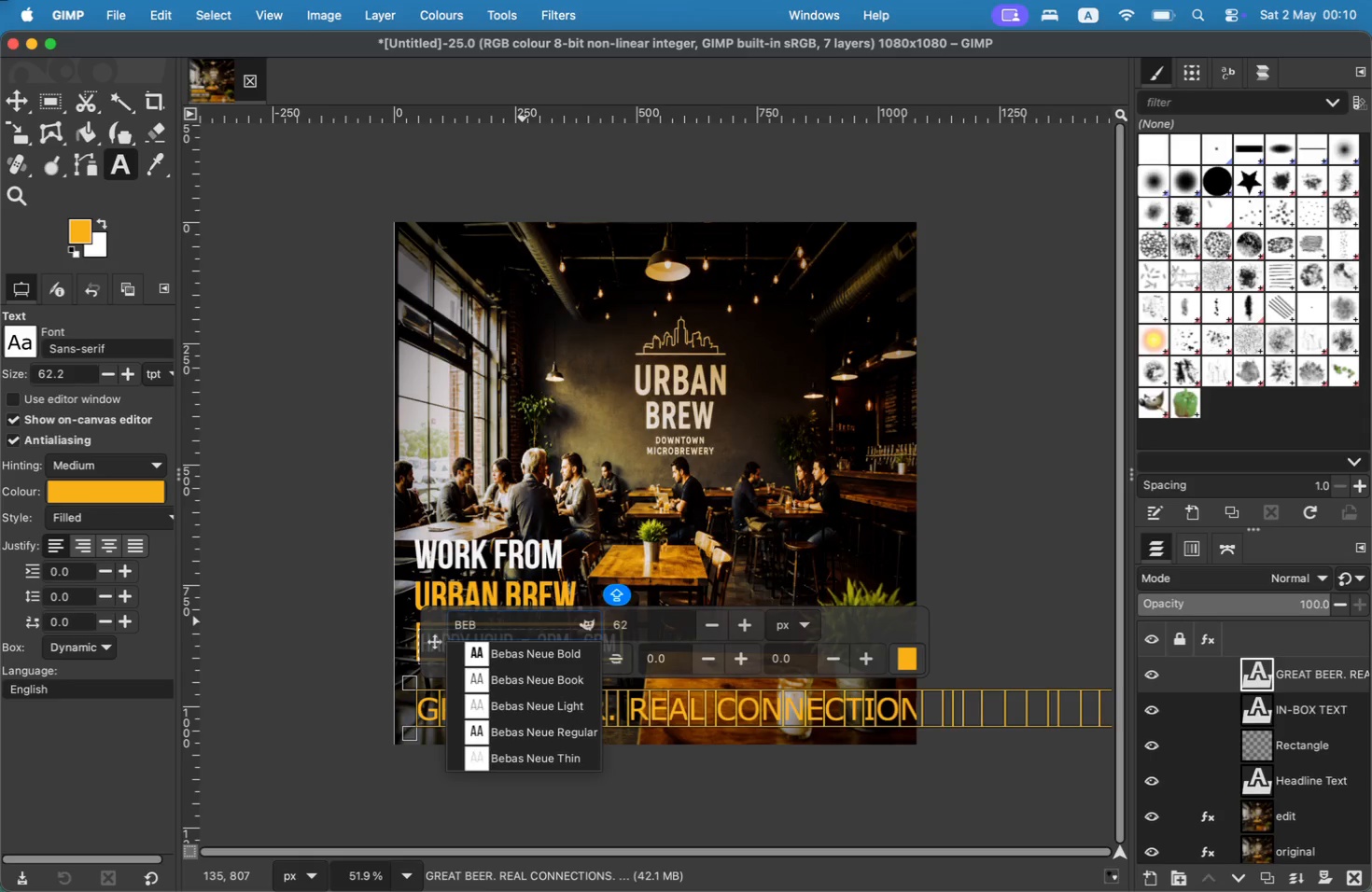 
left_click([548, 710])
 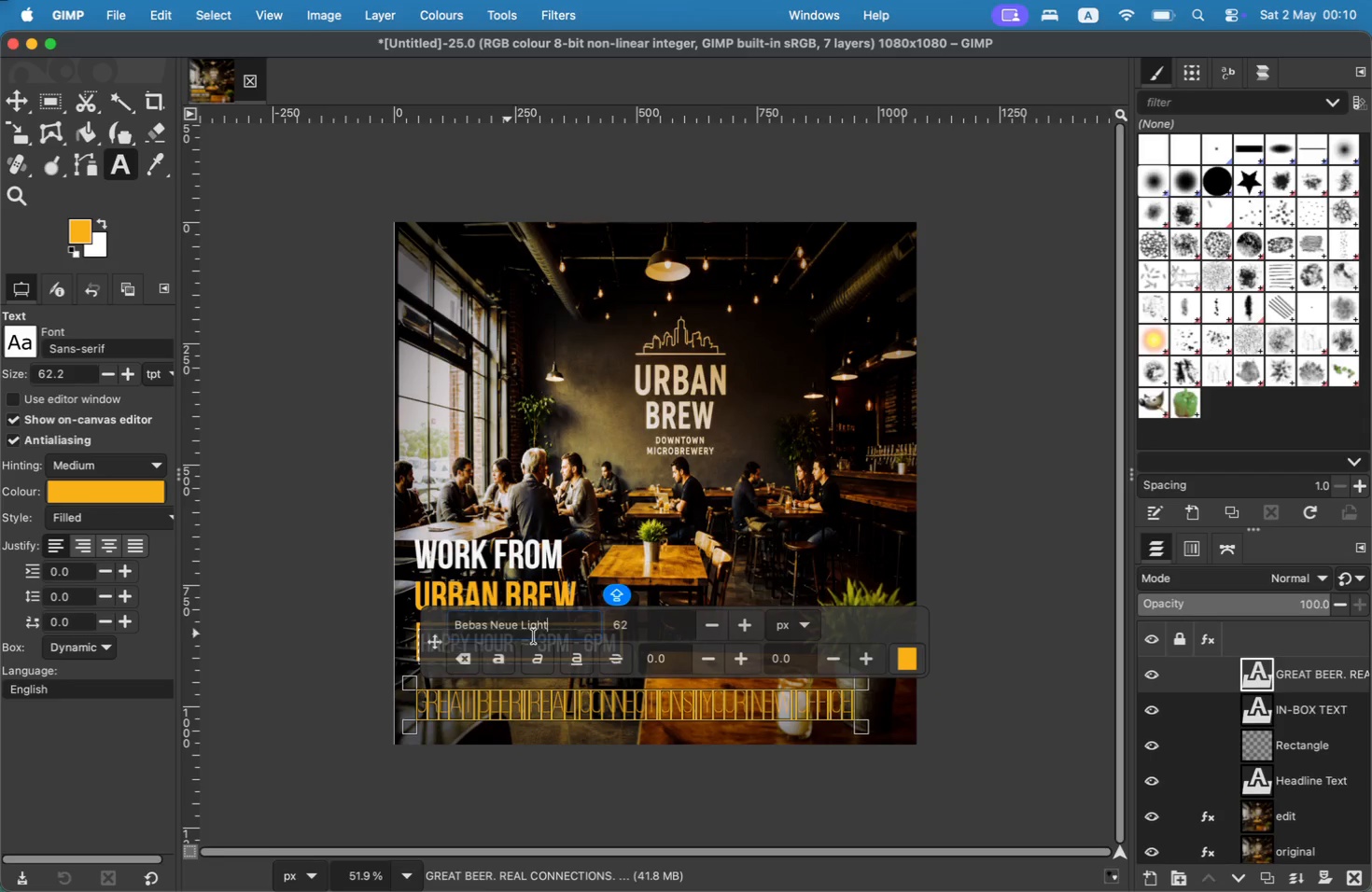 
left_click([576, 620])
 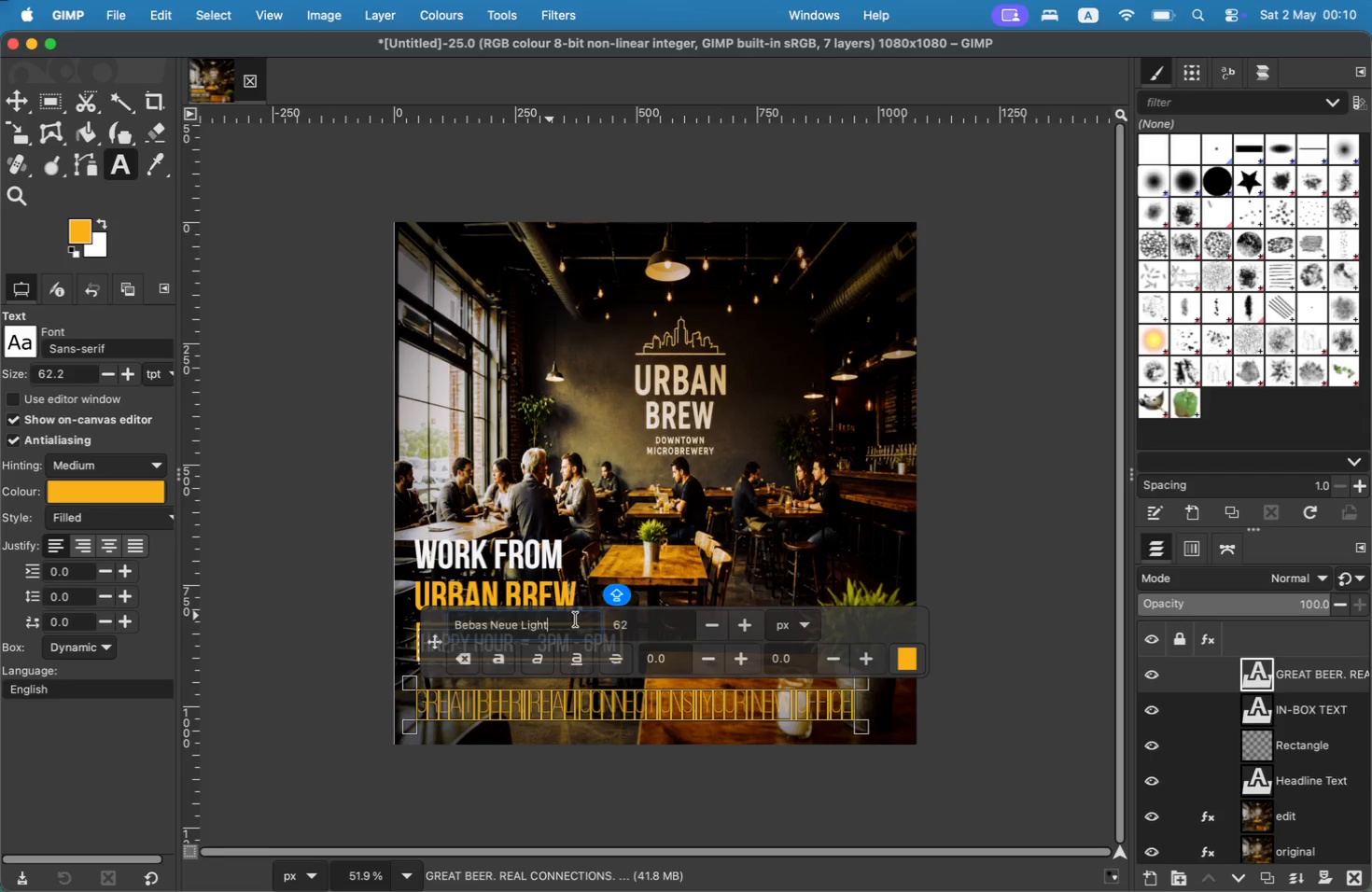 
key(Backspace)
 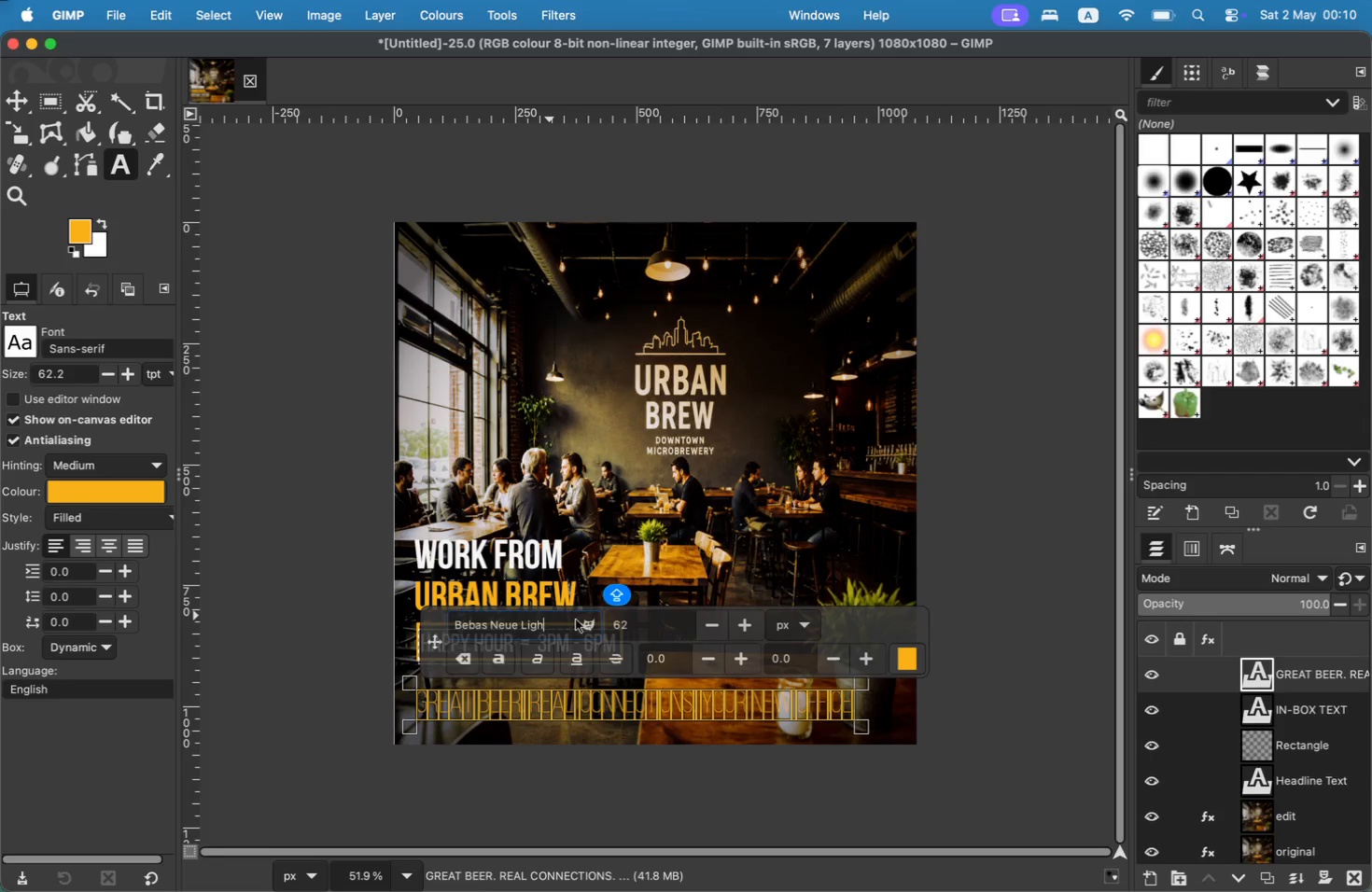 
key(Backspace)
 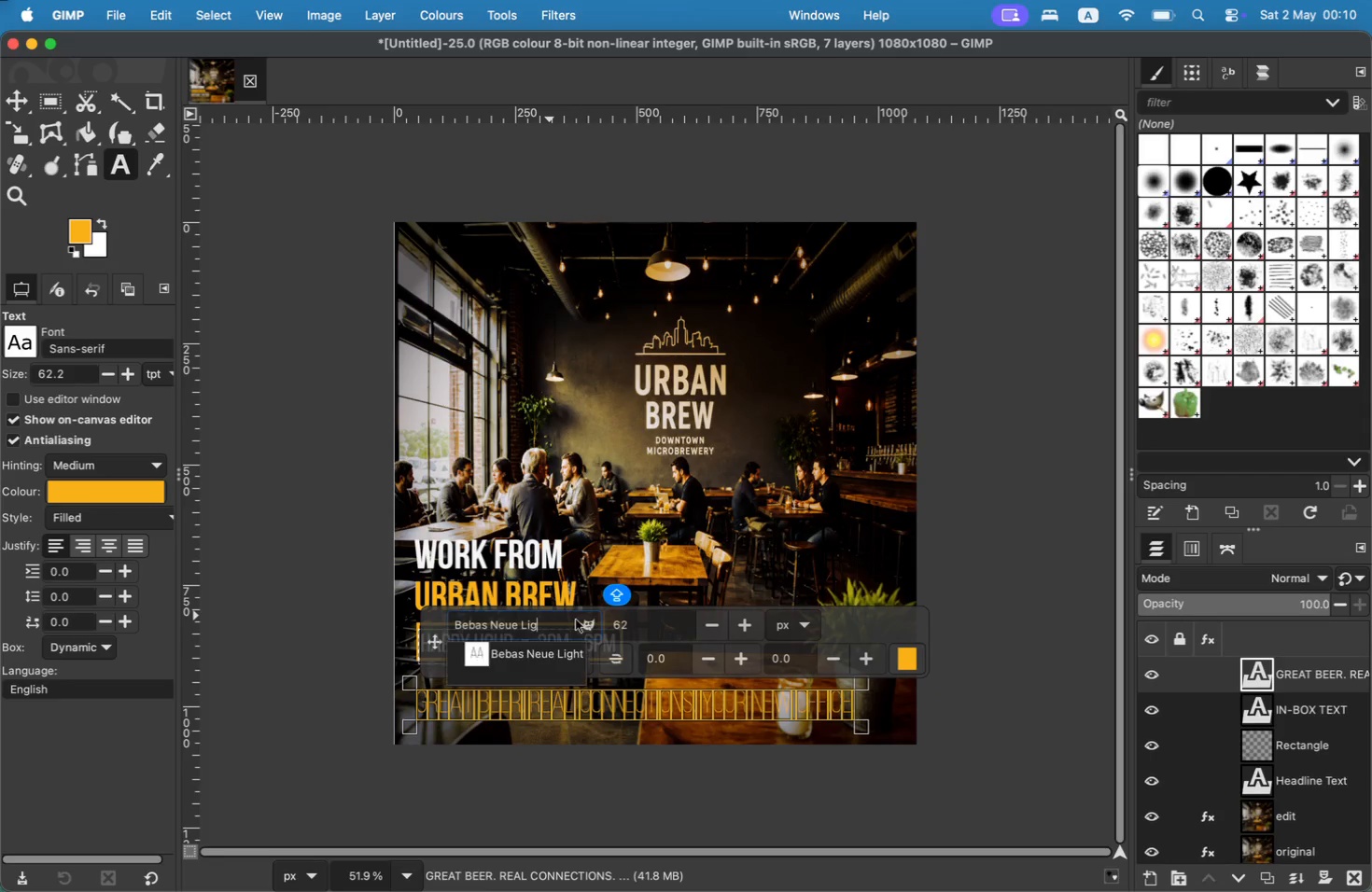 
key(Backspace)
 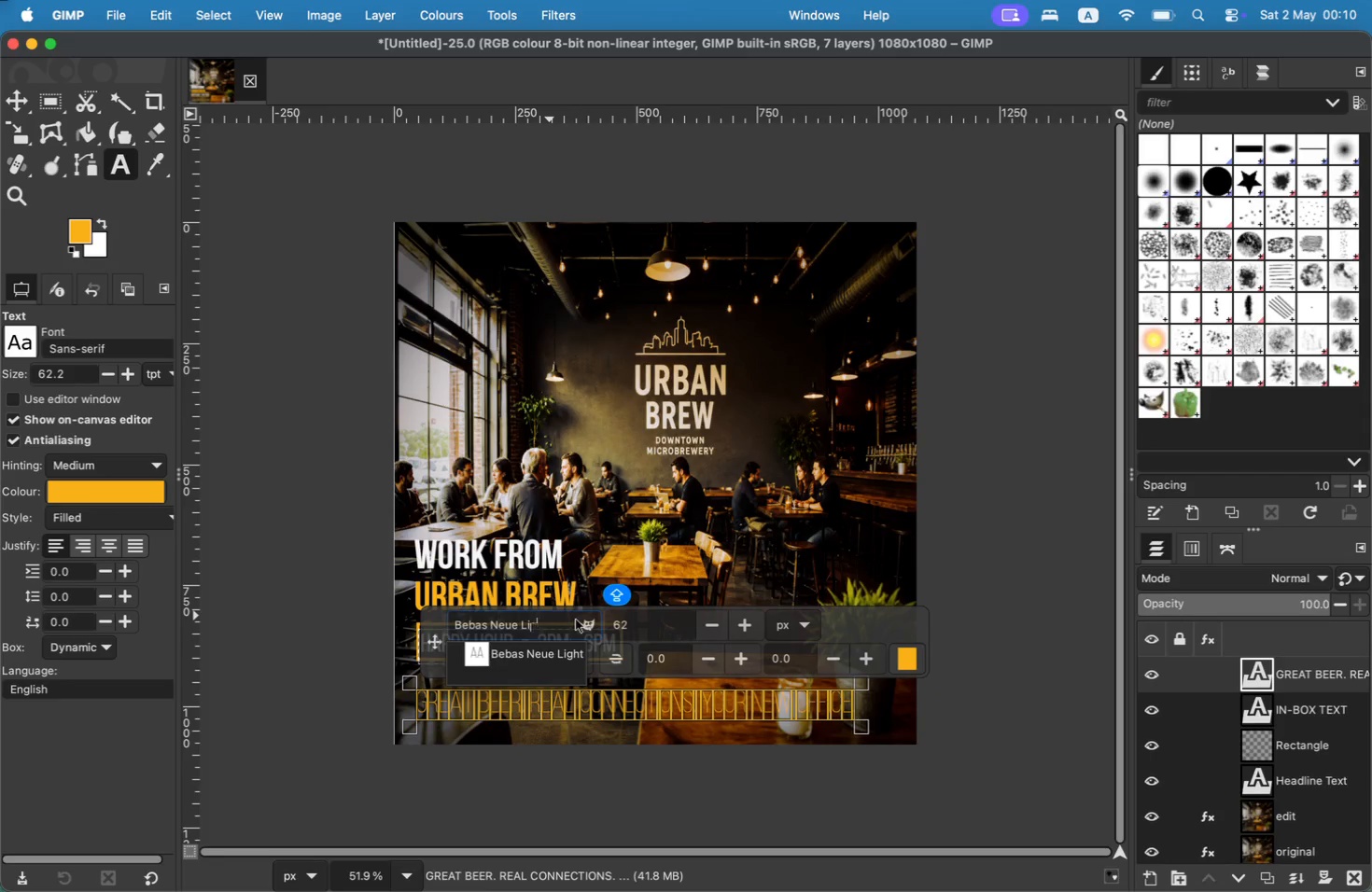 
key(Backspace)
 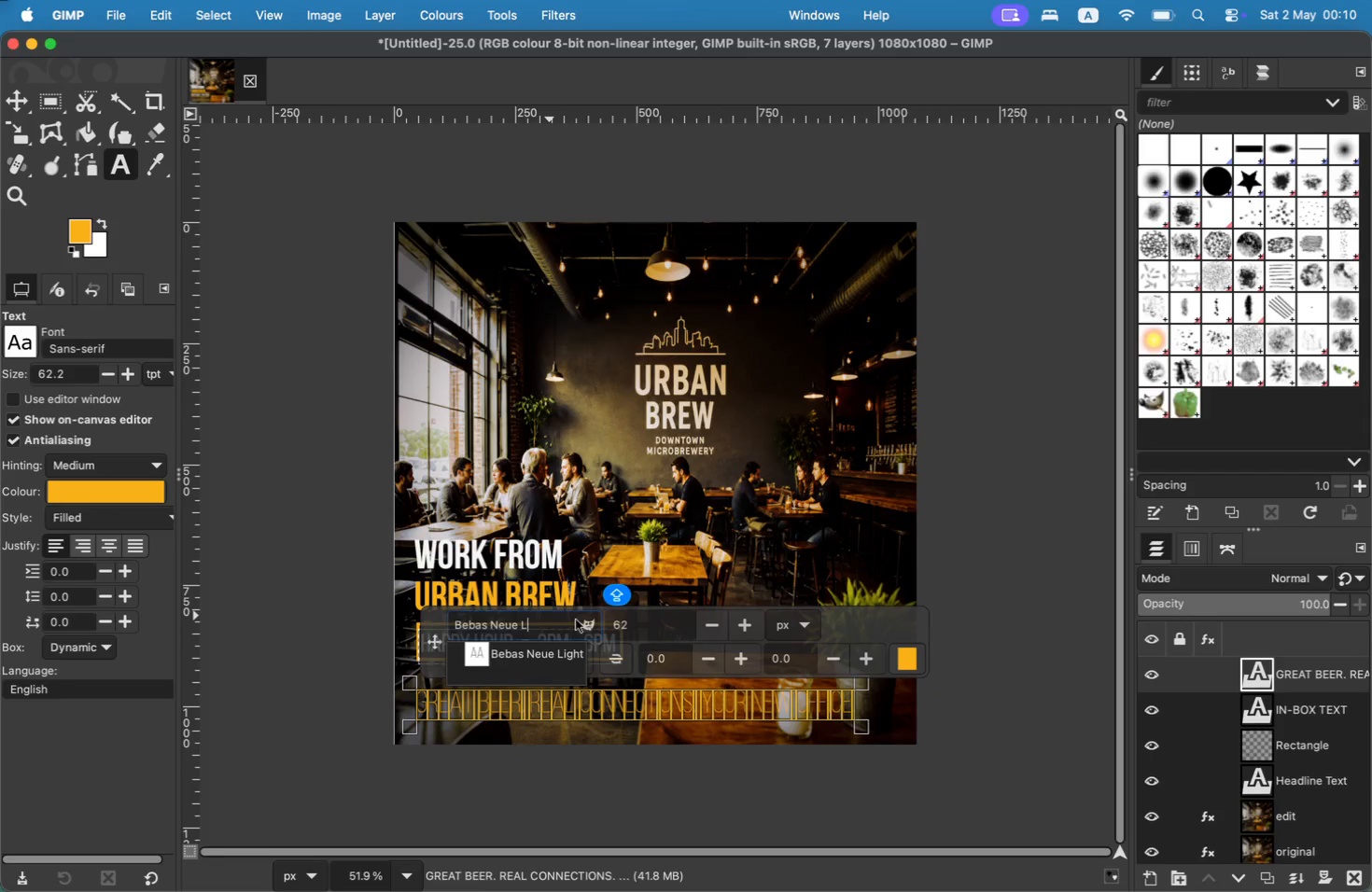 
key(Backspace)
 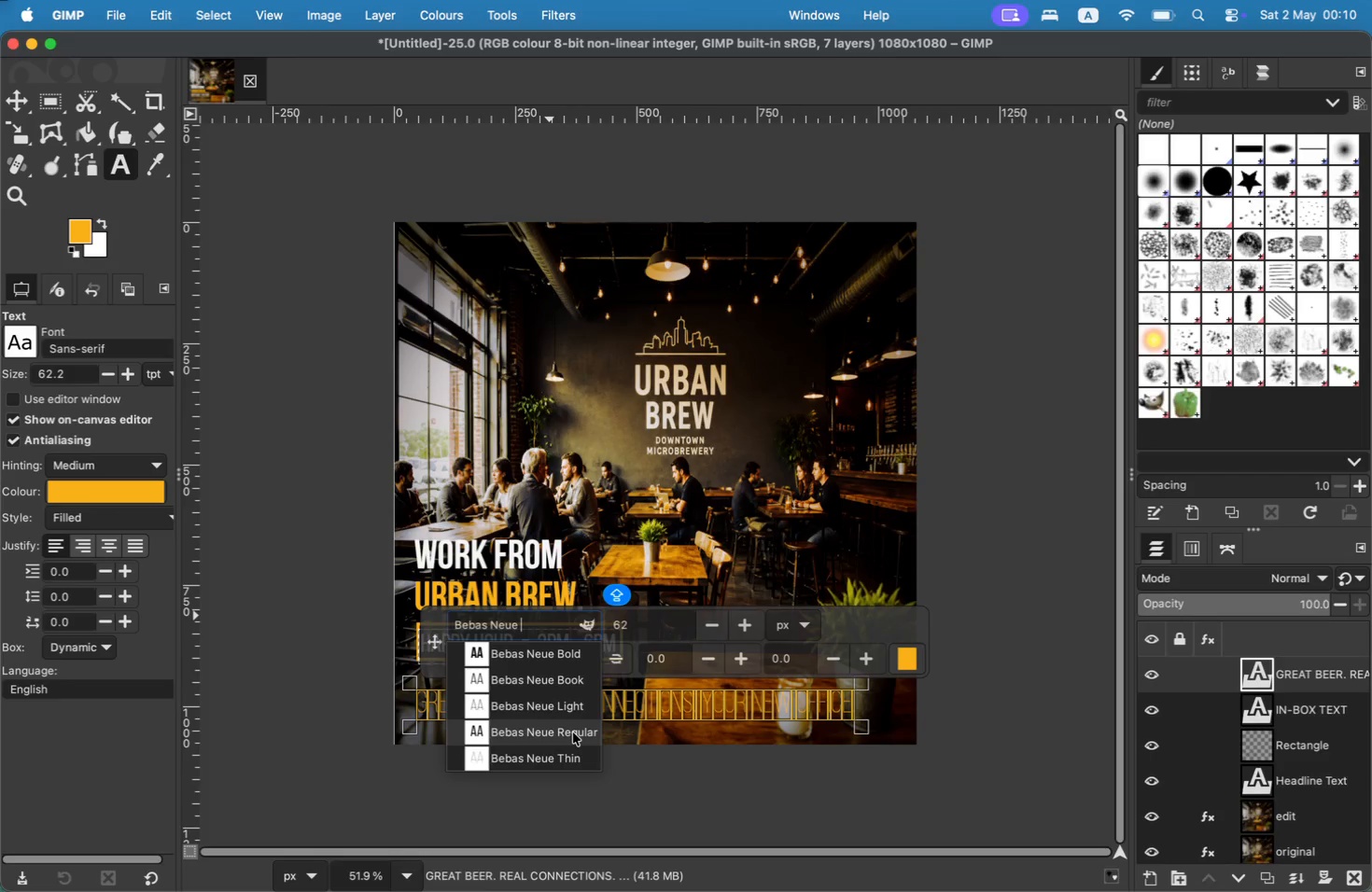 
left_click([553, 676])
 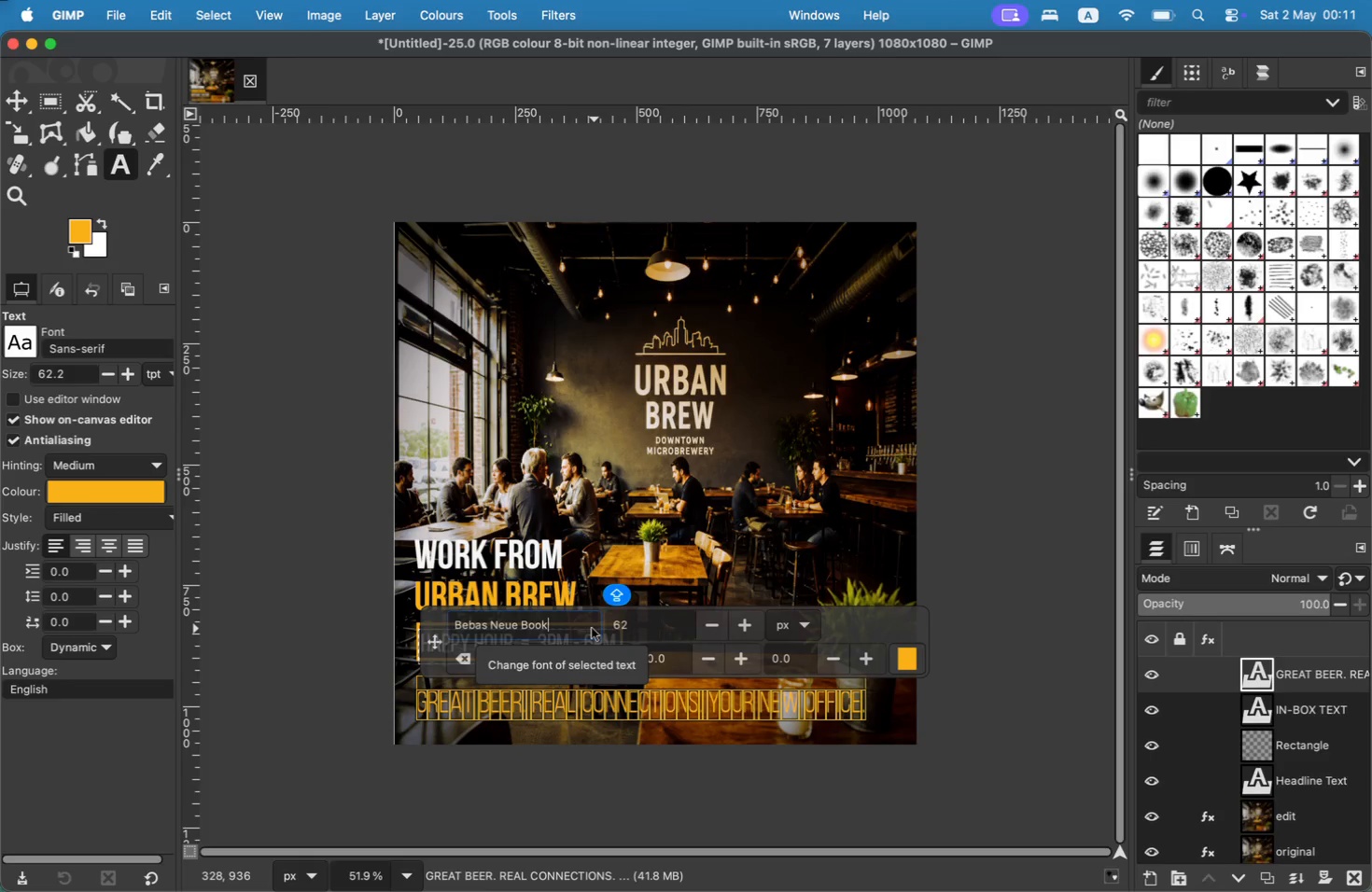 
left_click_drag(start_coordinate=[586, 628], to_coordinate=[523, 634])
 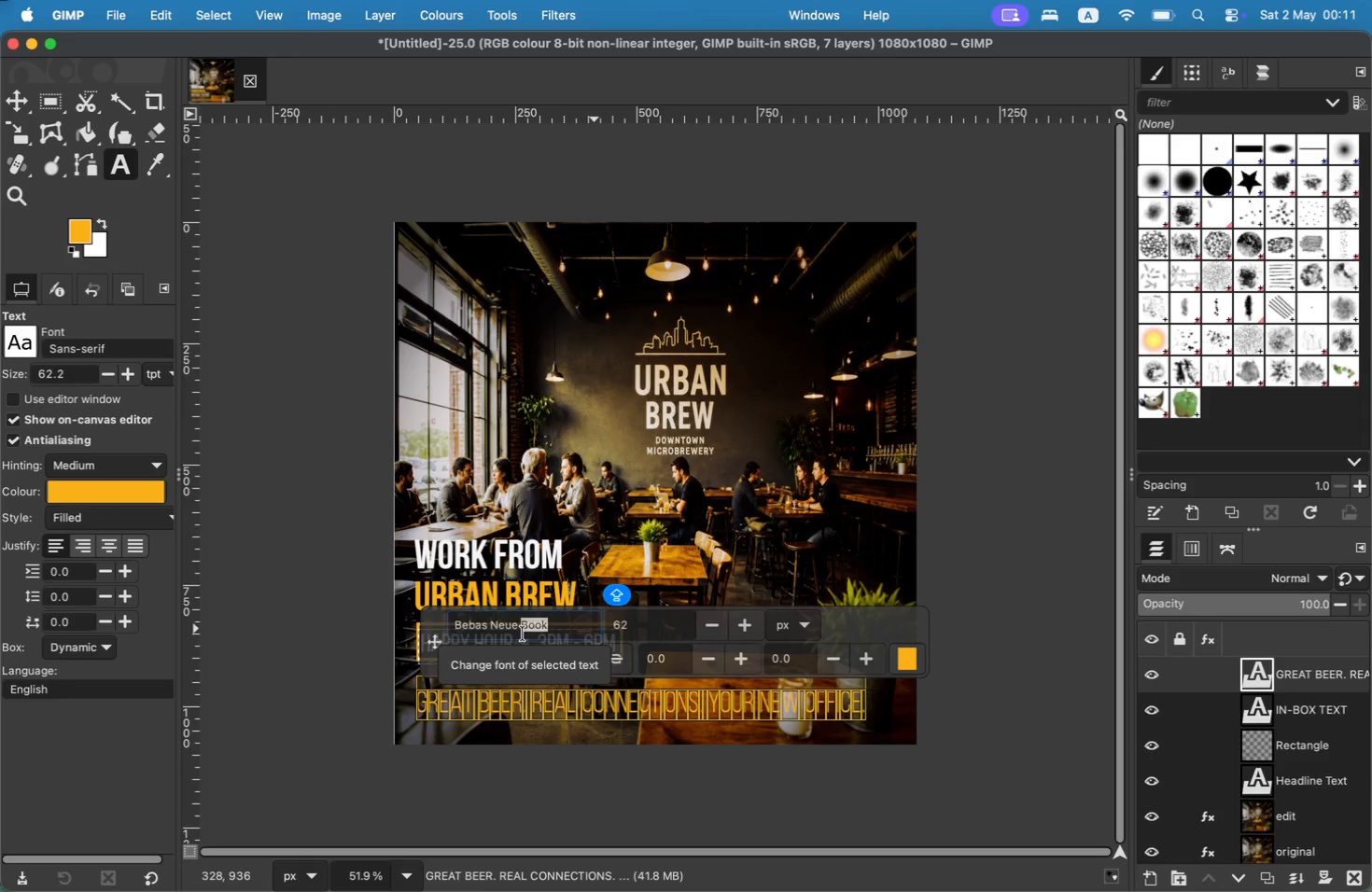 
key(Backspace)
 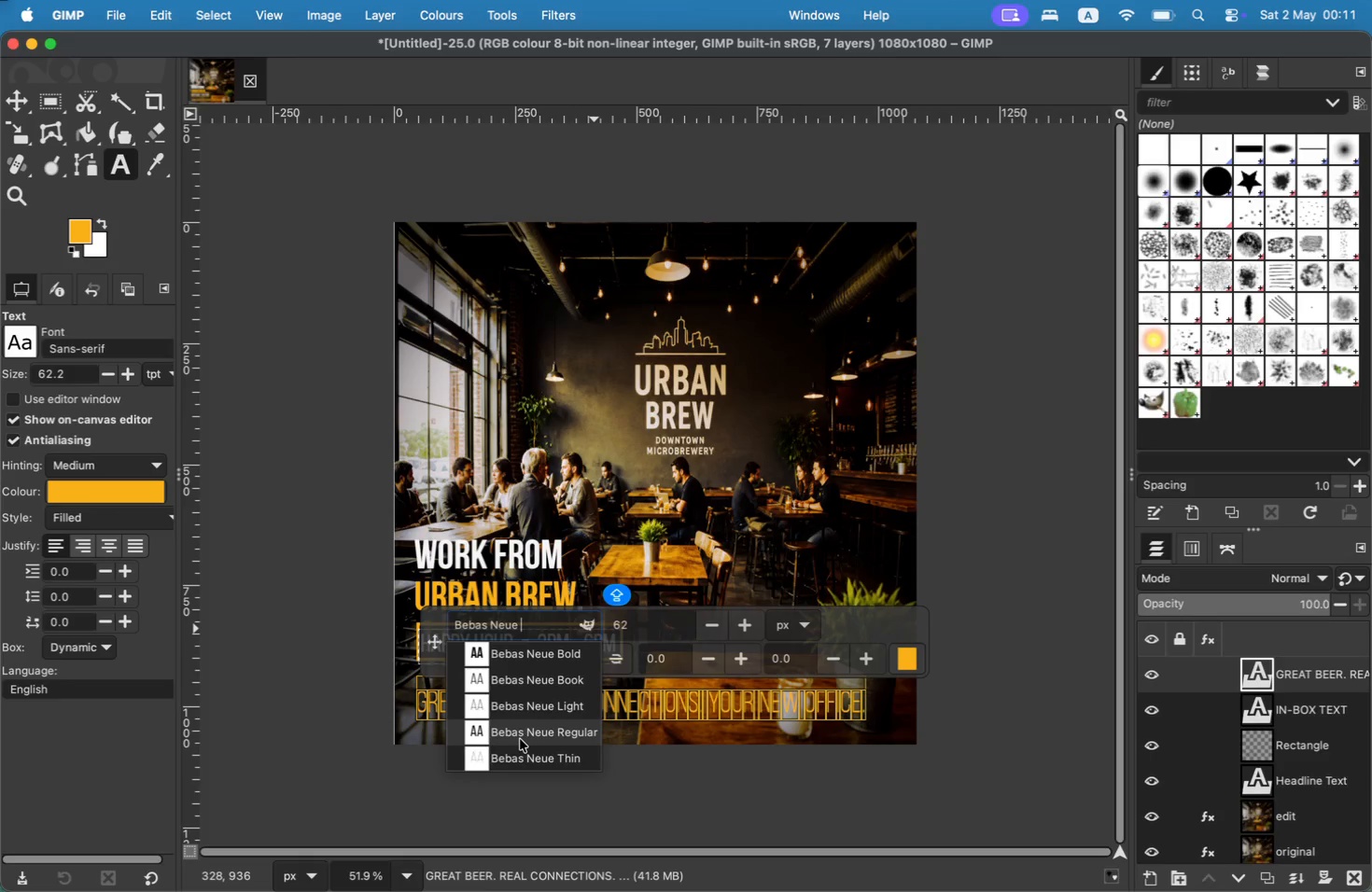 
wait(6.86)
 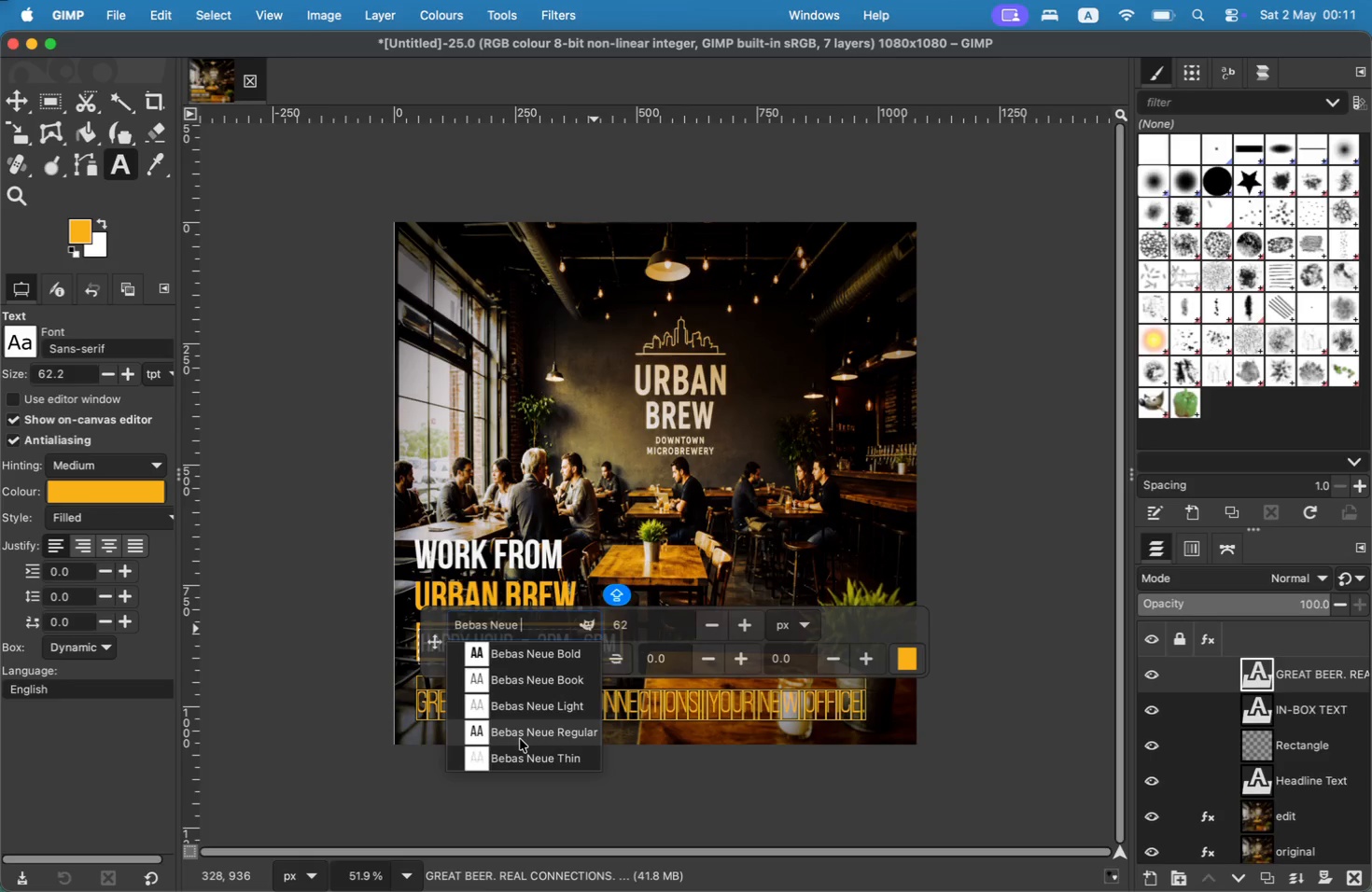 
left_click([520, 739])
 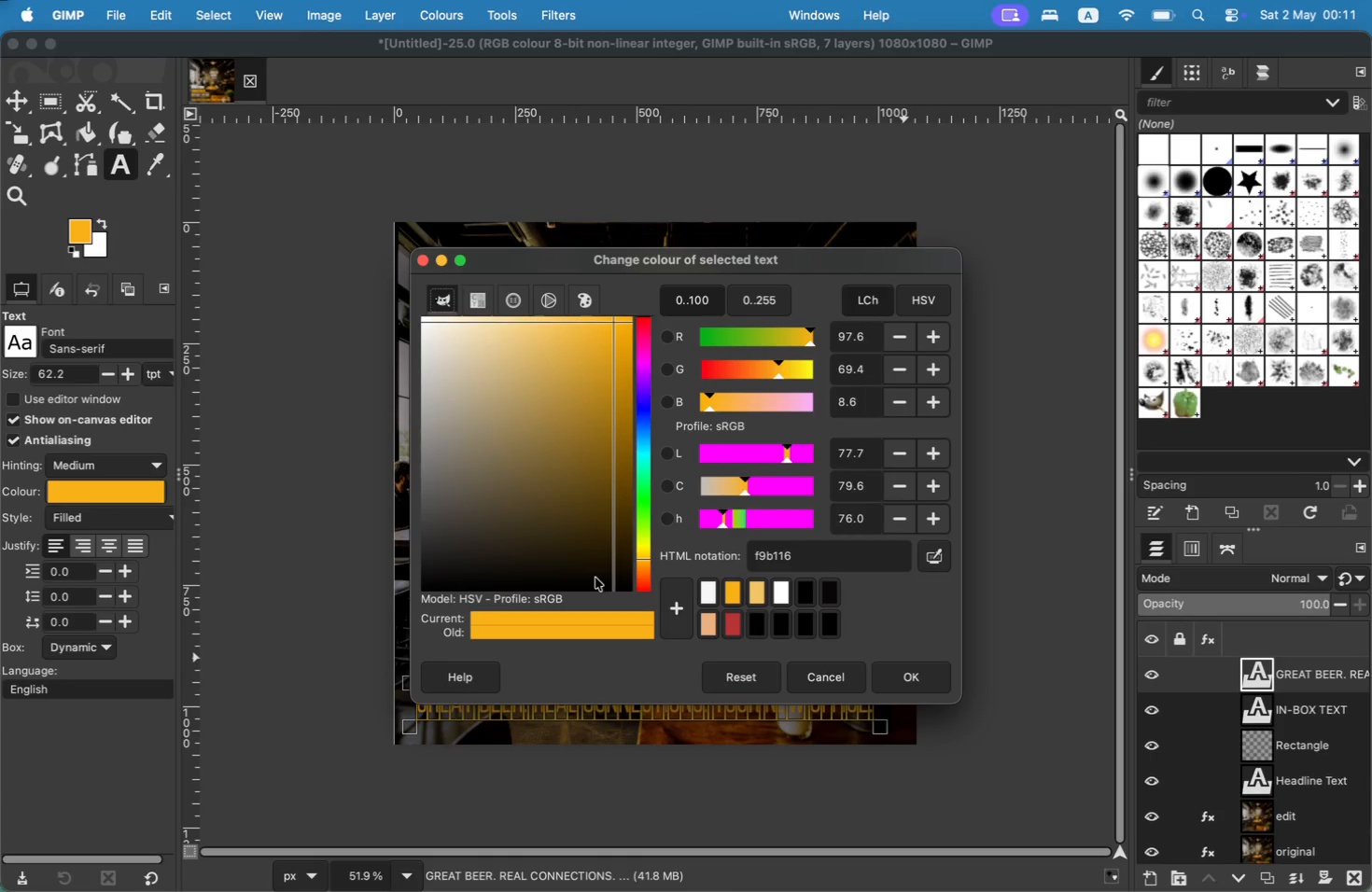 
left_click([716, 592])
 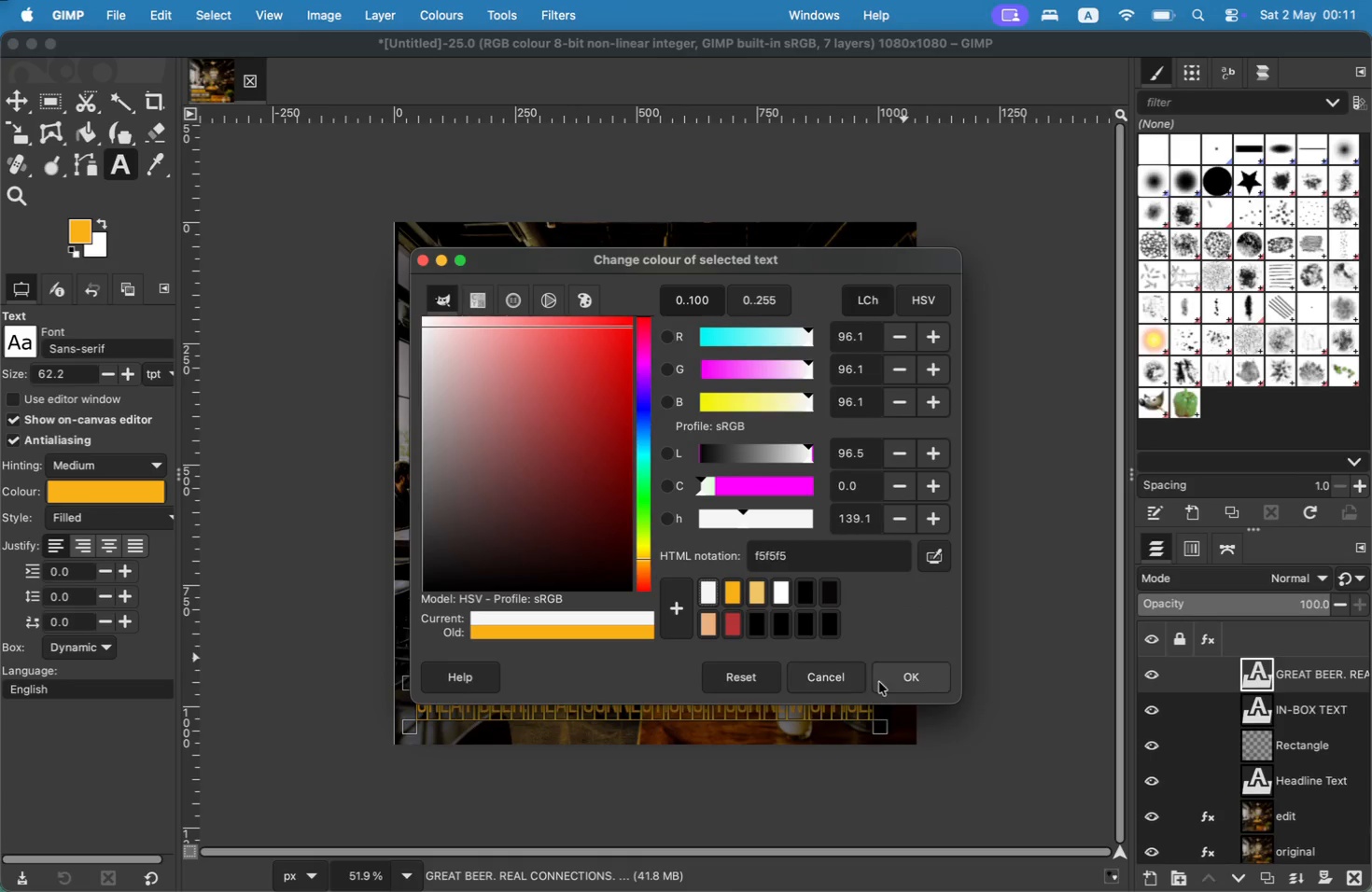 
left_click([879, 682])
 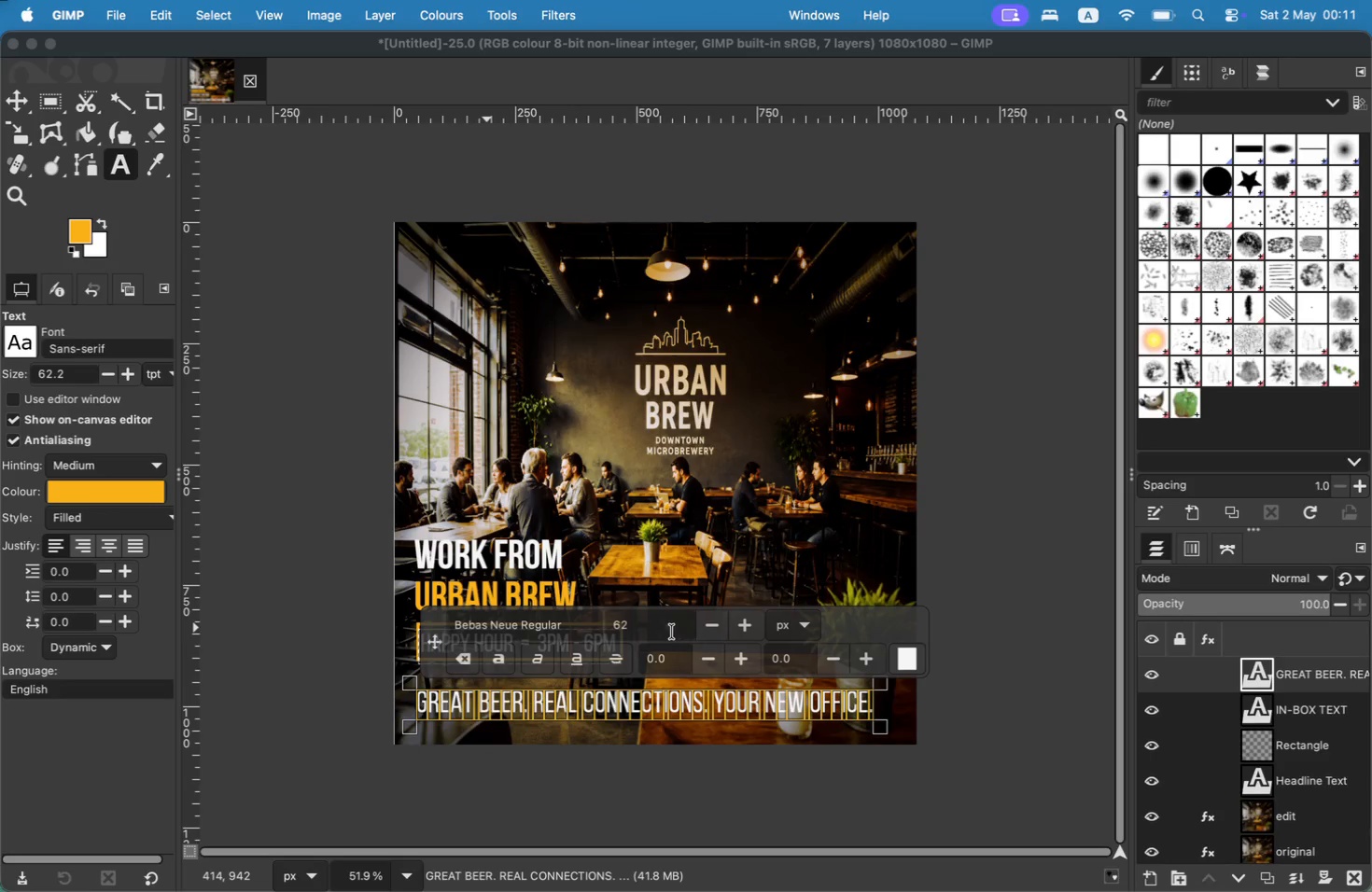 
mouse_move([732, 630])
 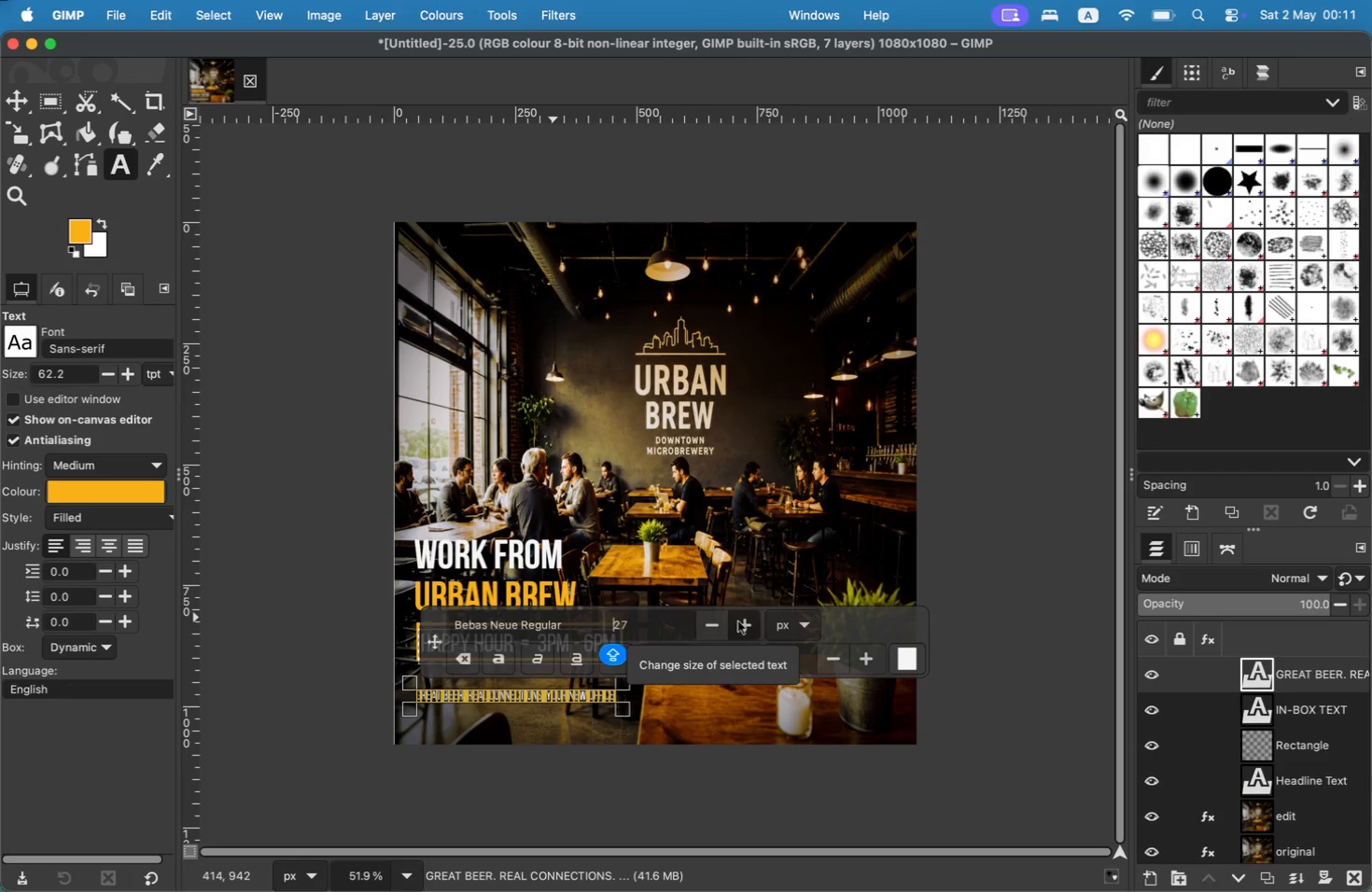 
double_click([738, 621])
 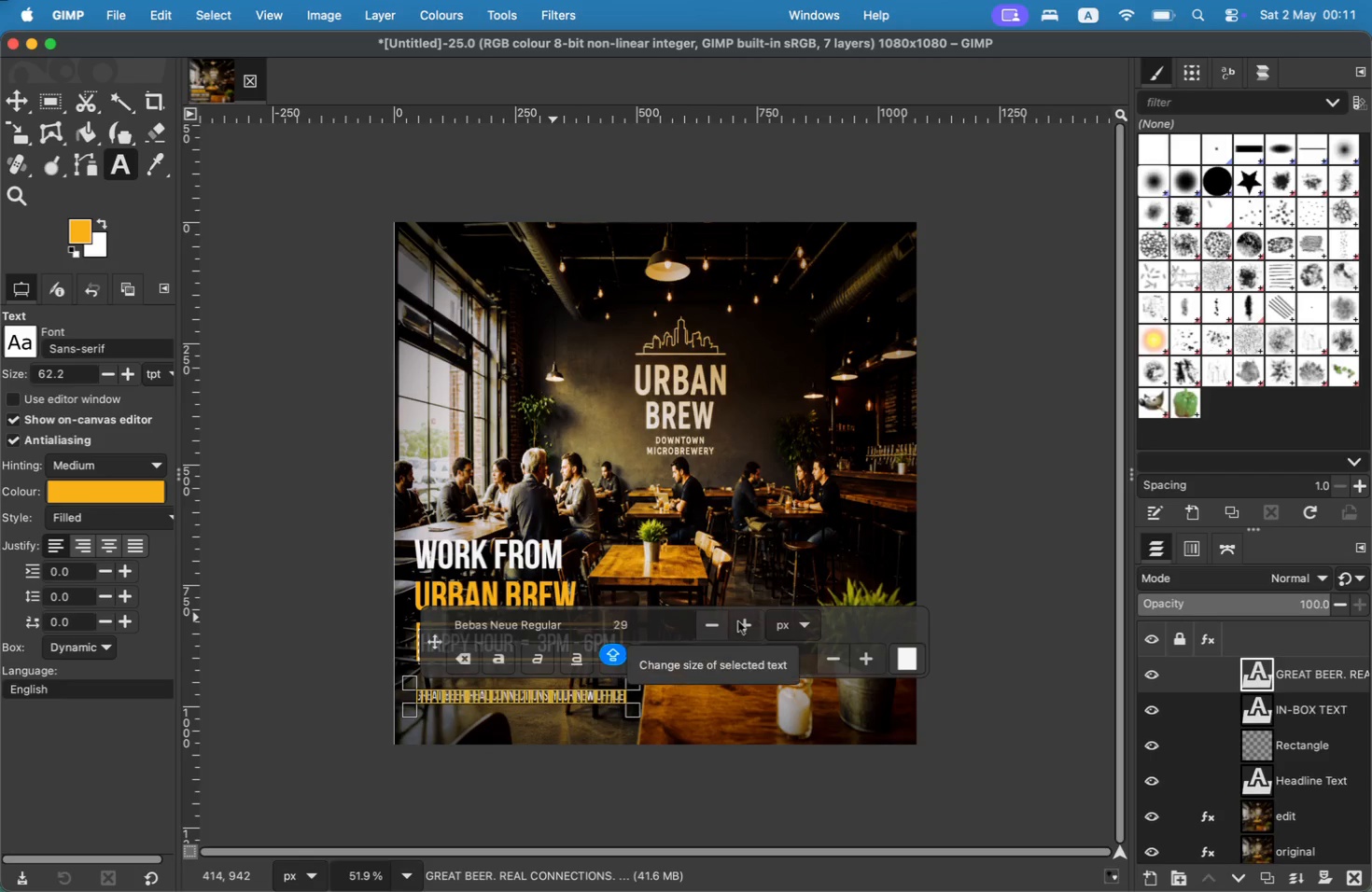 
triple_click([738, 621])
 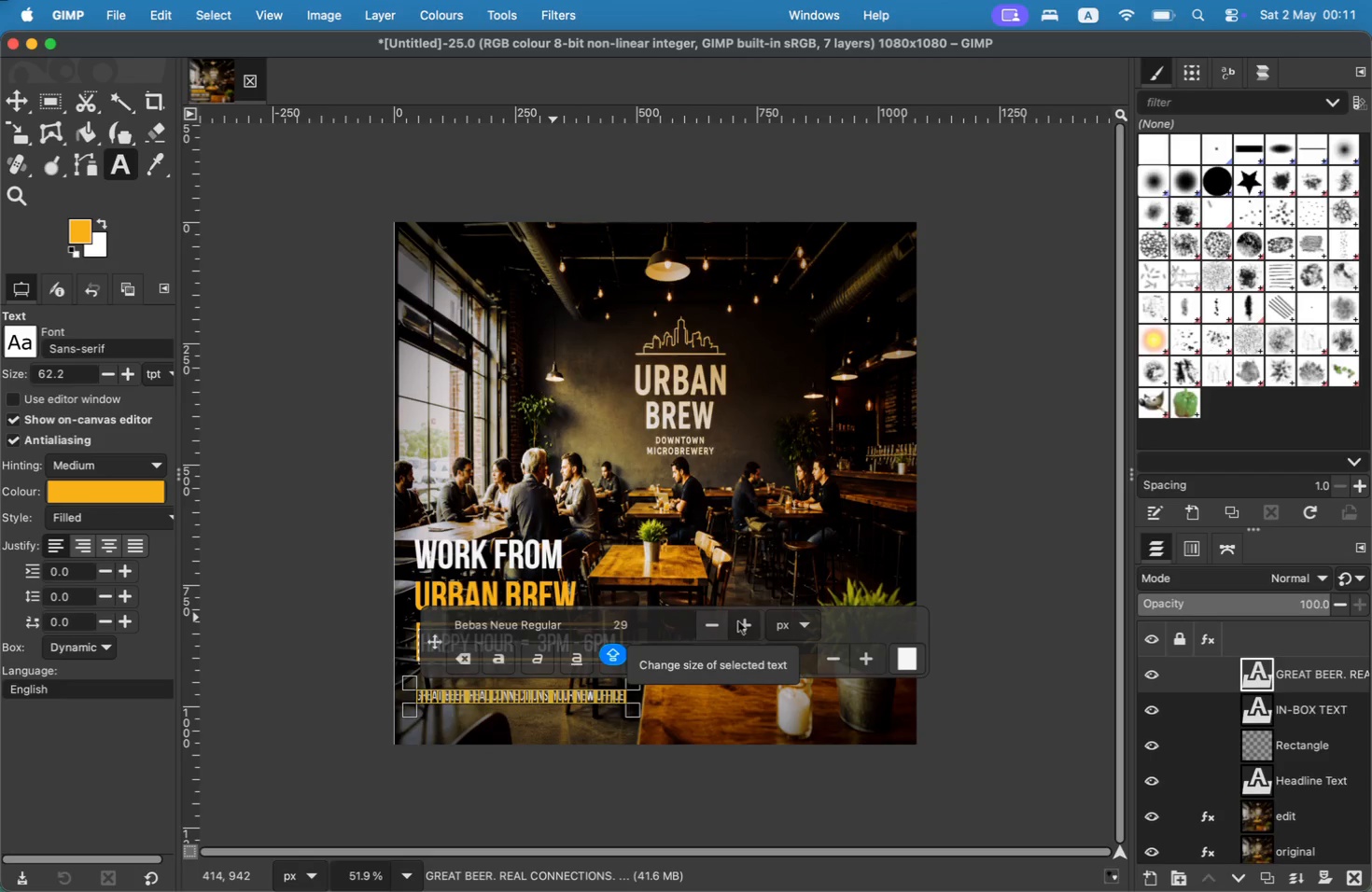 
triple_click([738, 621])
 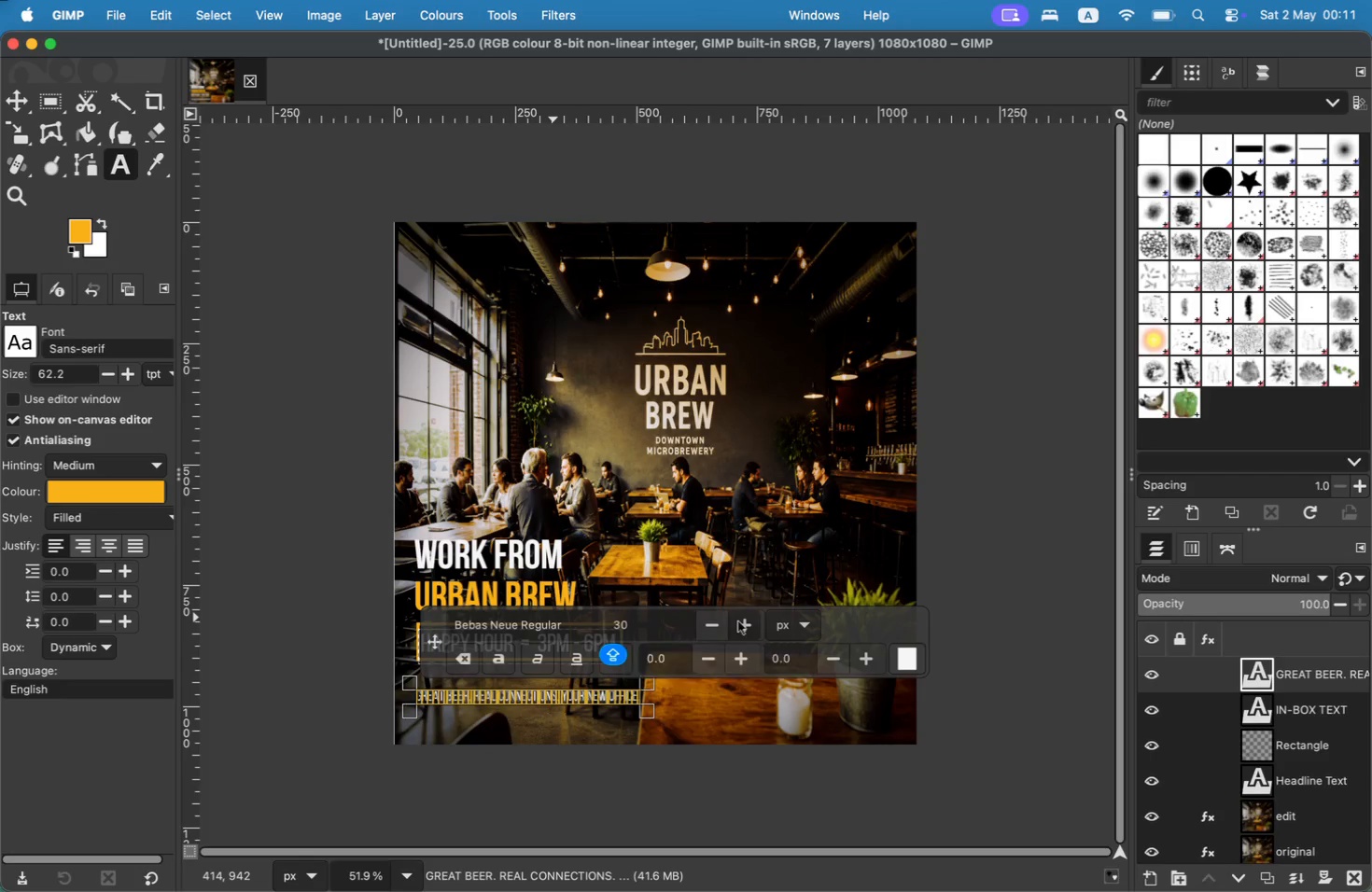 
triple_click([738, 621])
 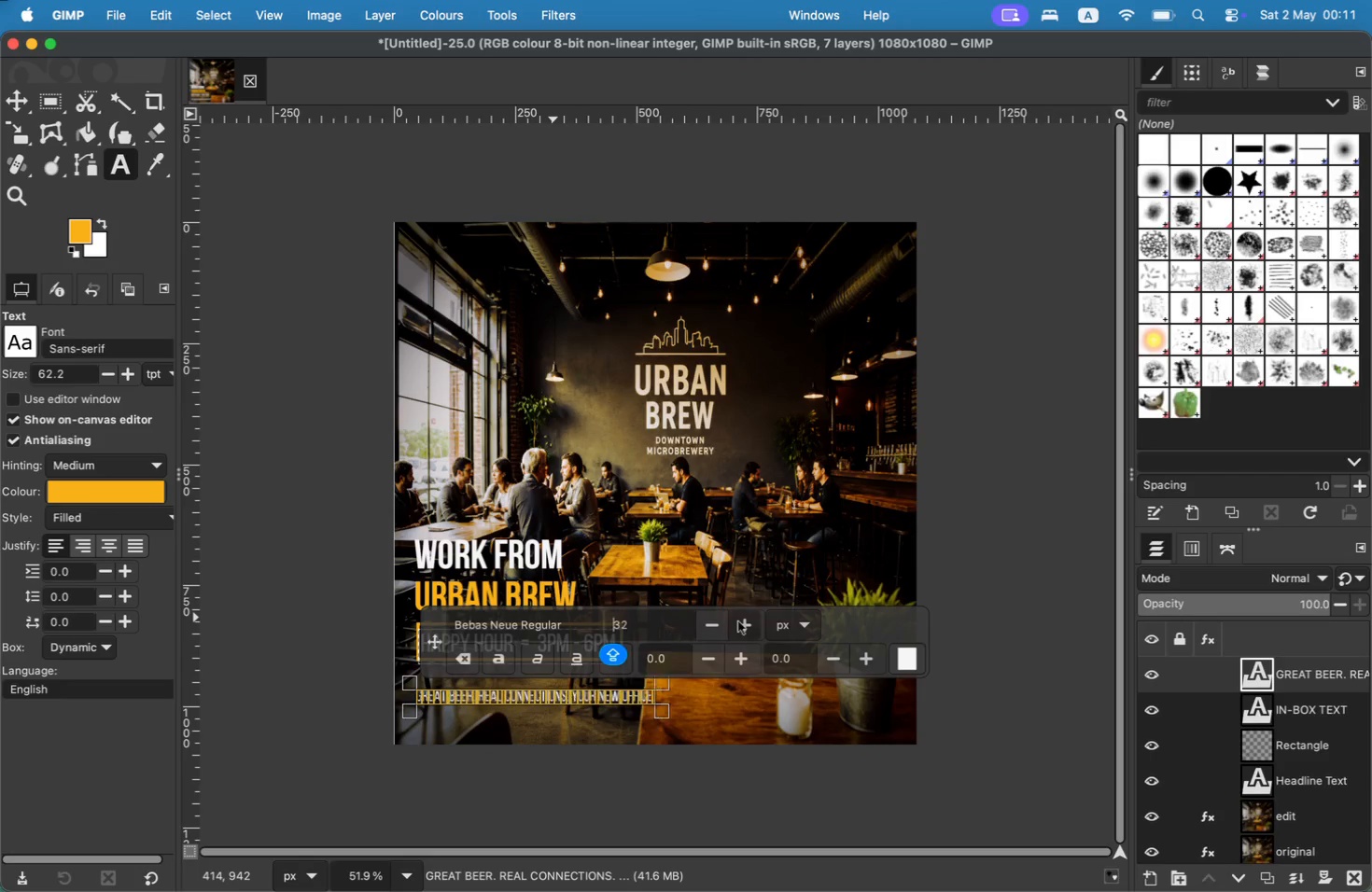 
triple_click([738, 621])
 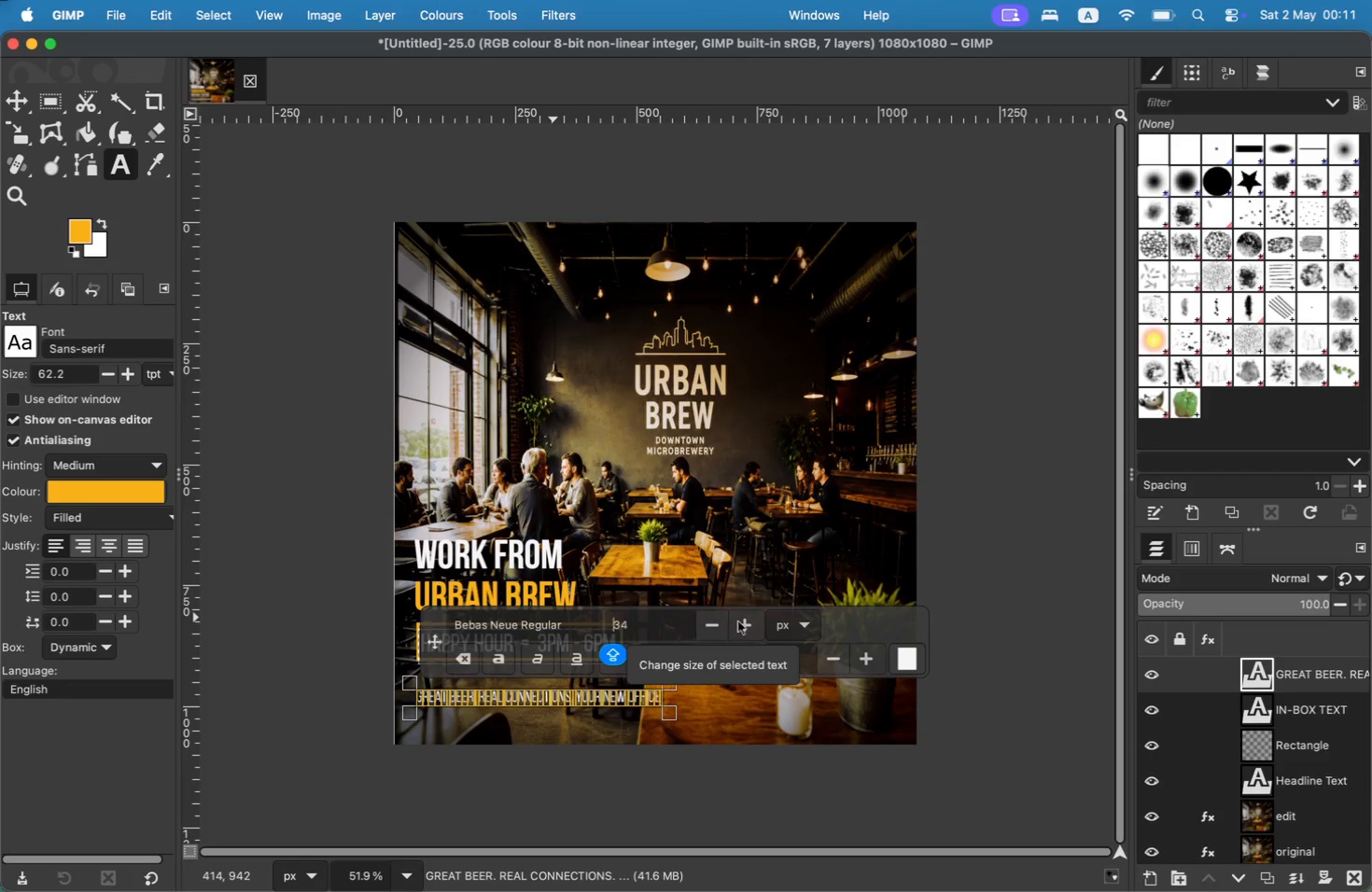 
double_click([738, 621])
 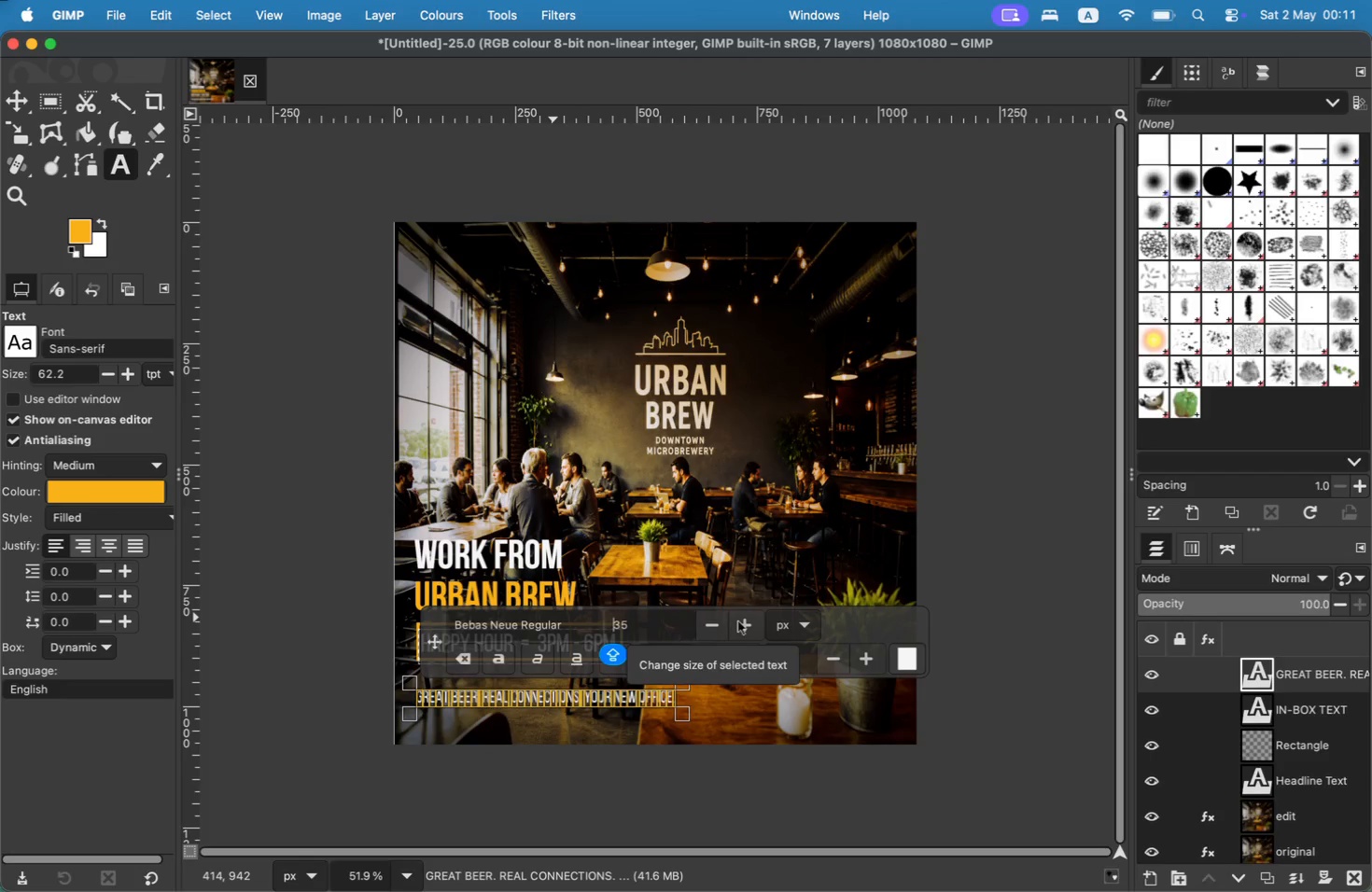 
triple_click([738, 621])
 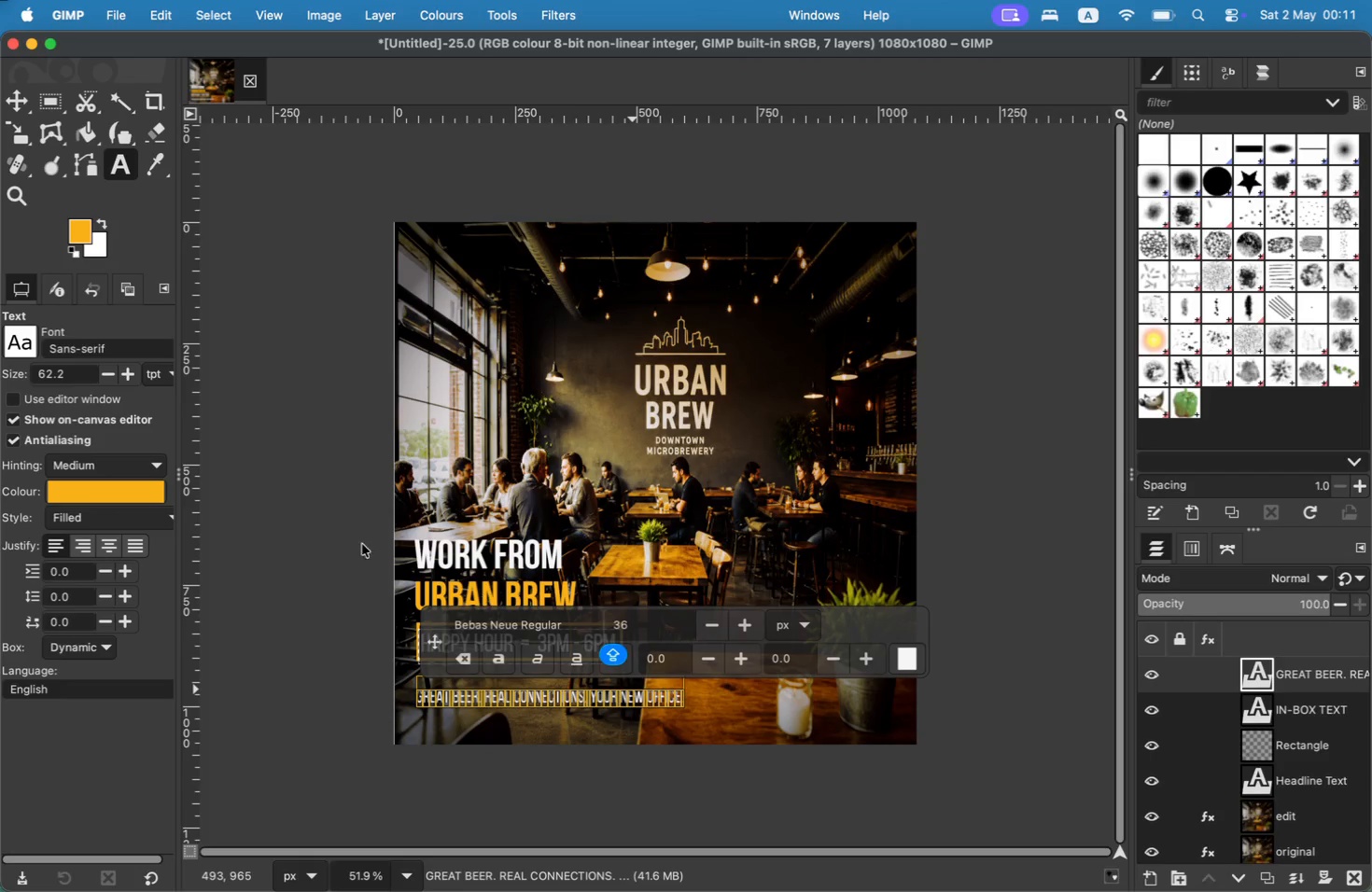 
left_click([8, 115])
 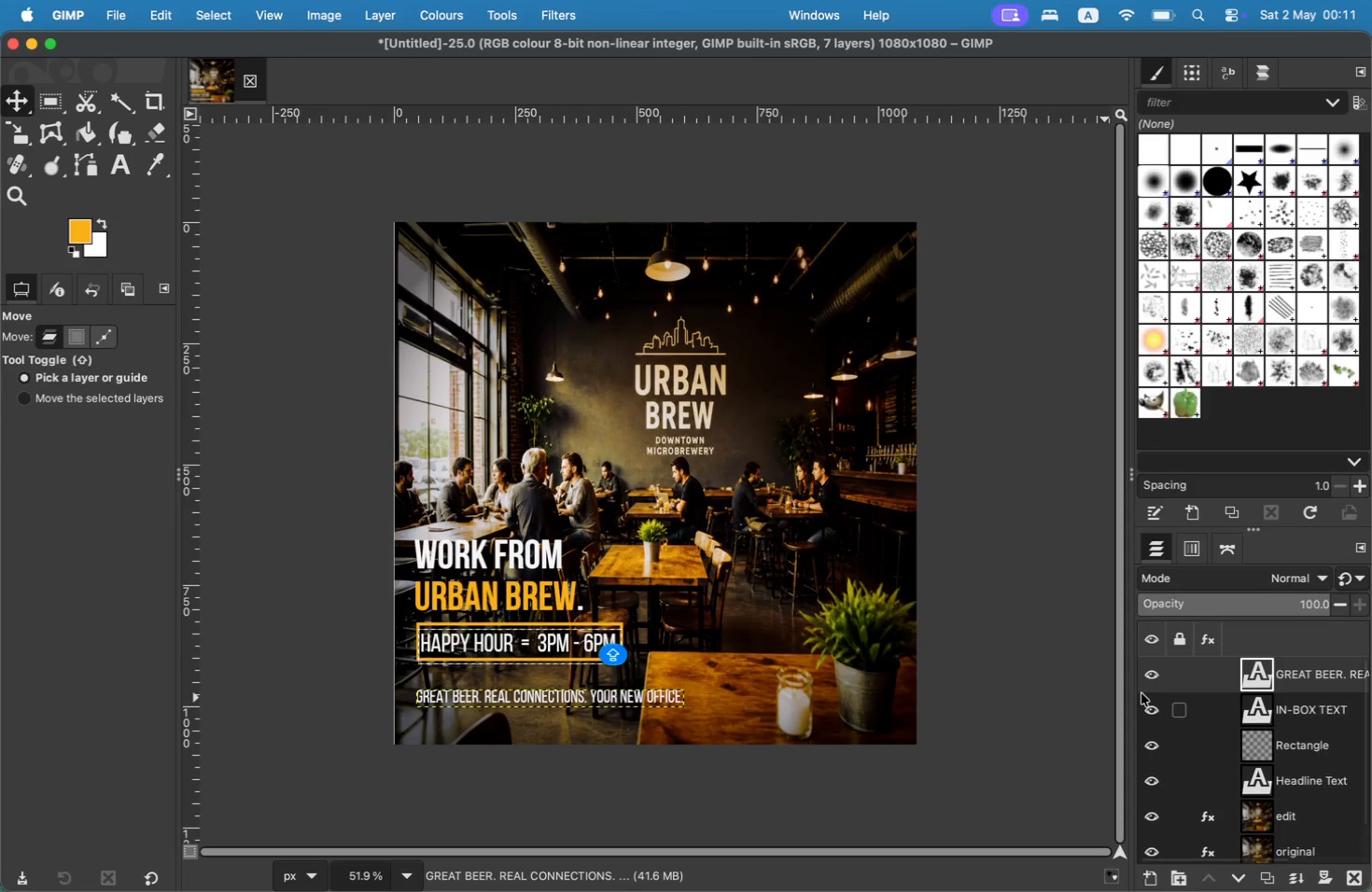 
double_click([1311, 681])
 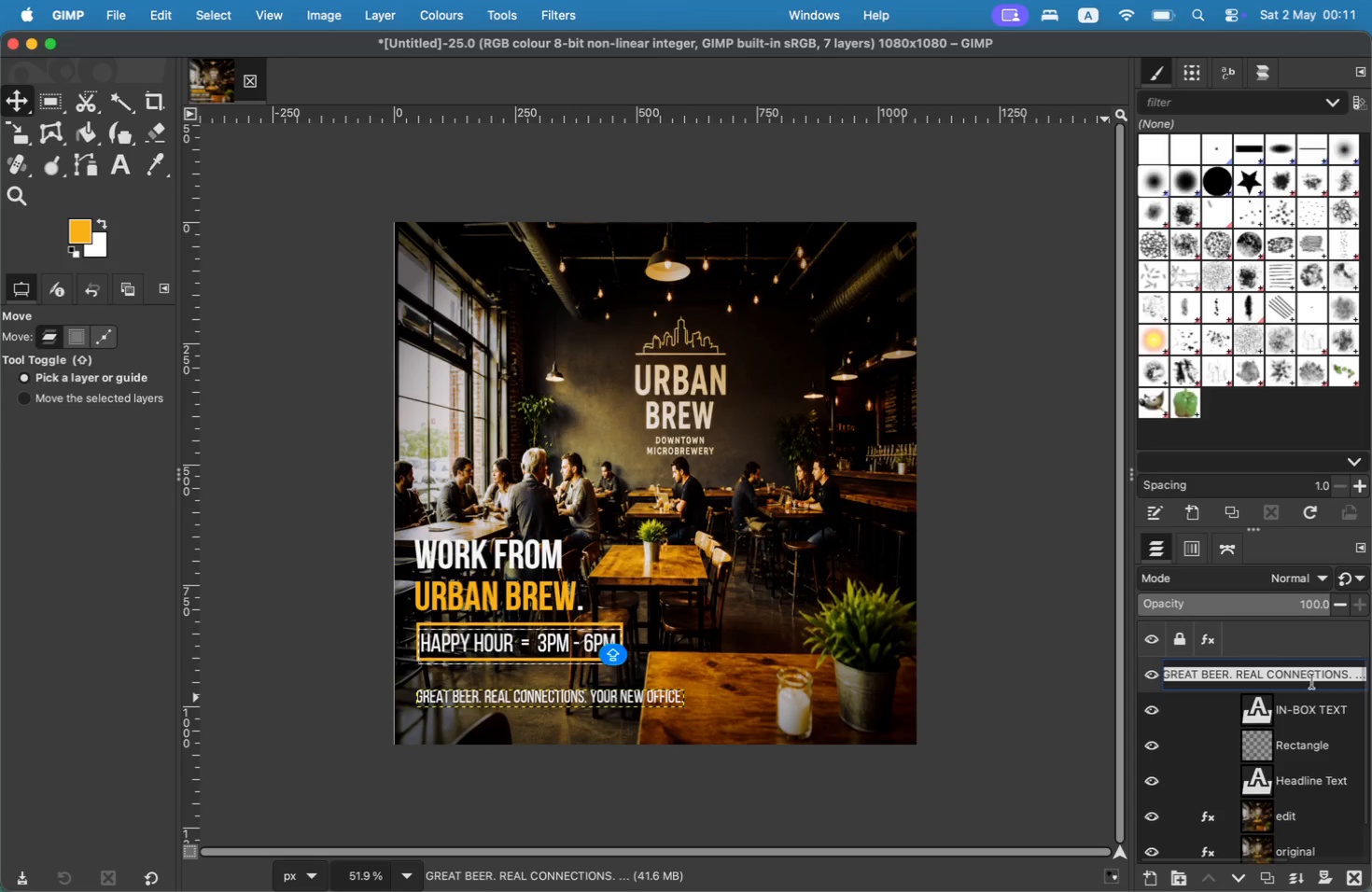 
type(Bottom Text)
 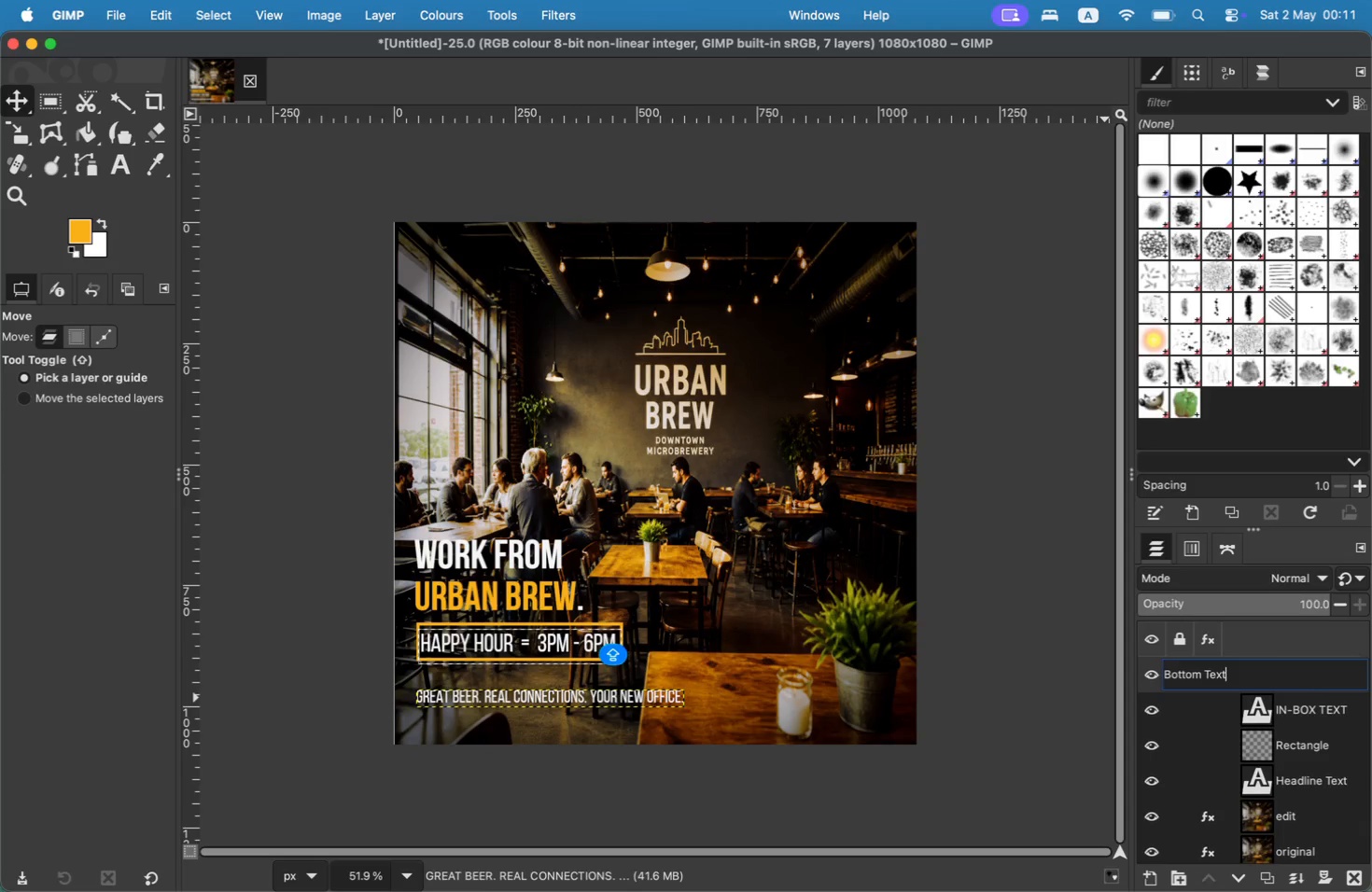 
key(Enter)
 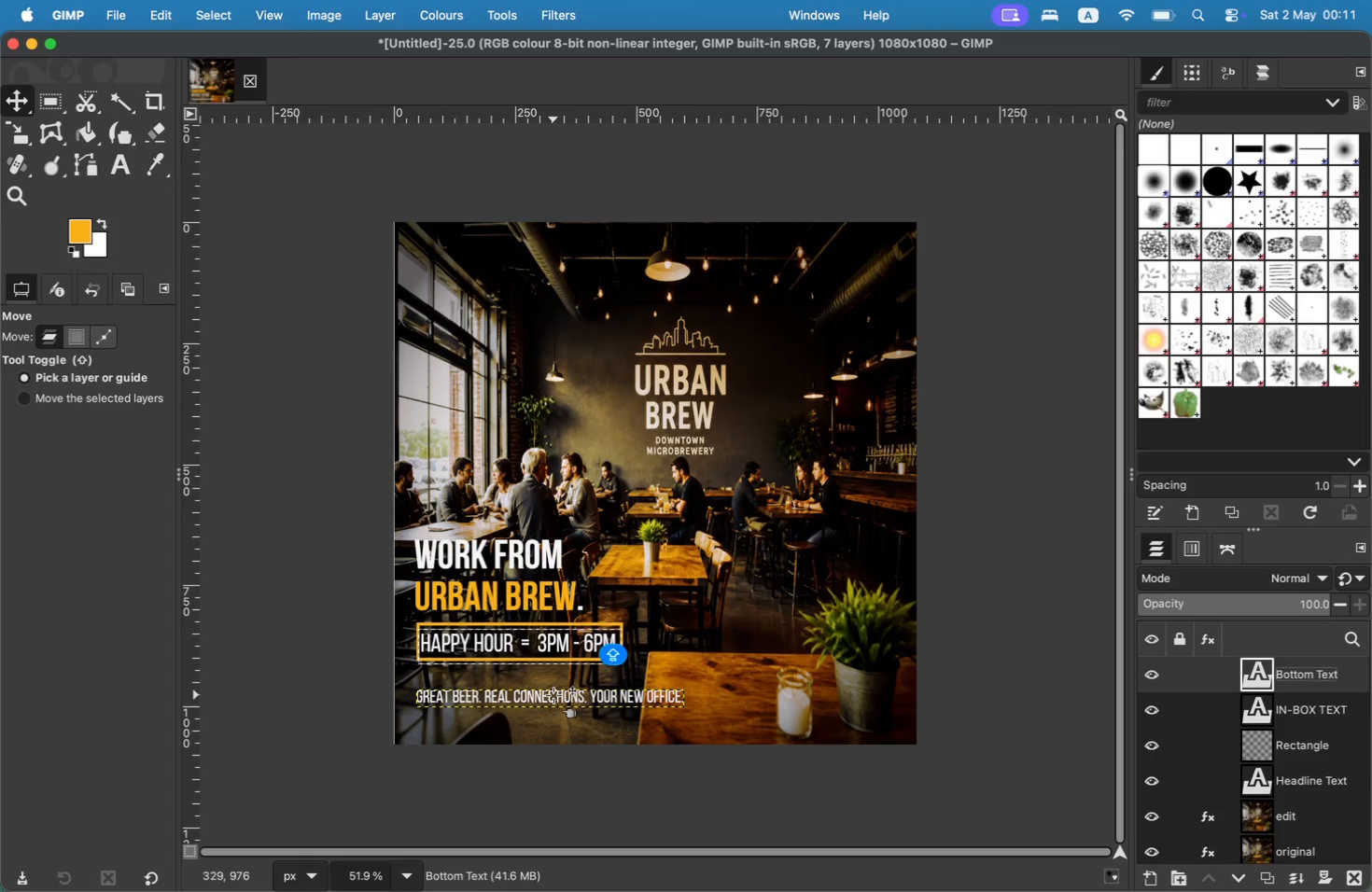 
wait(6.48)
 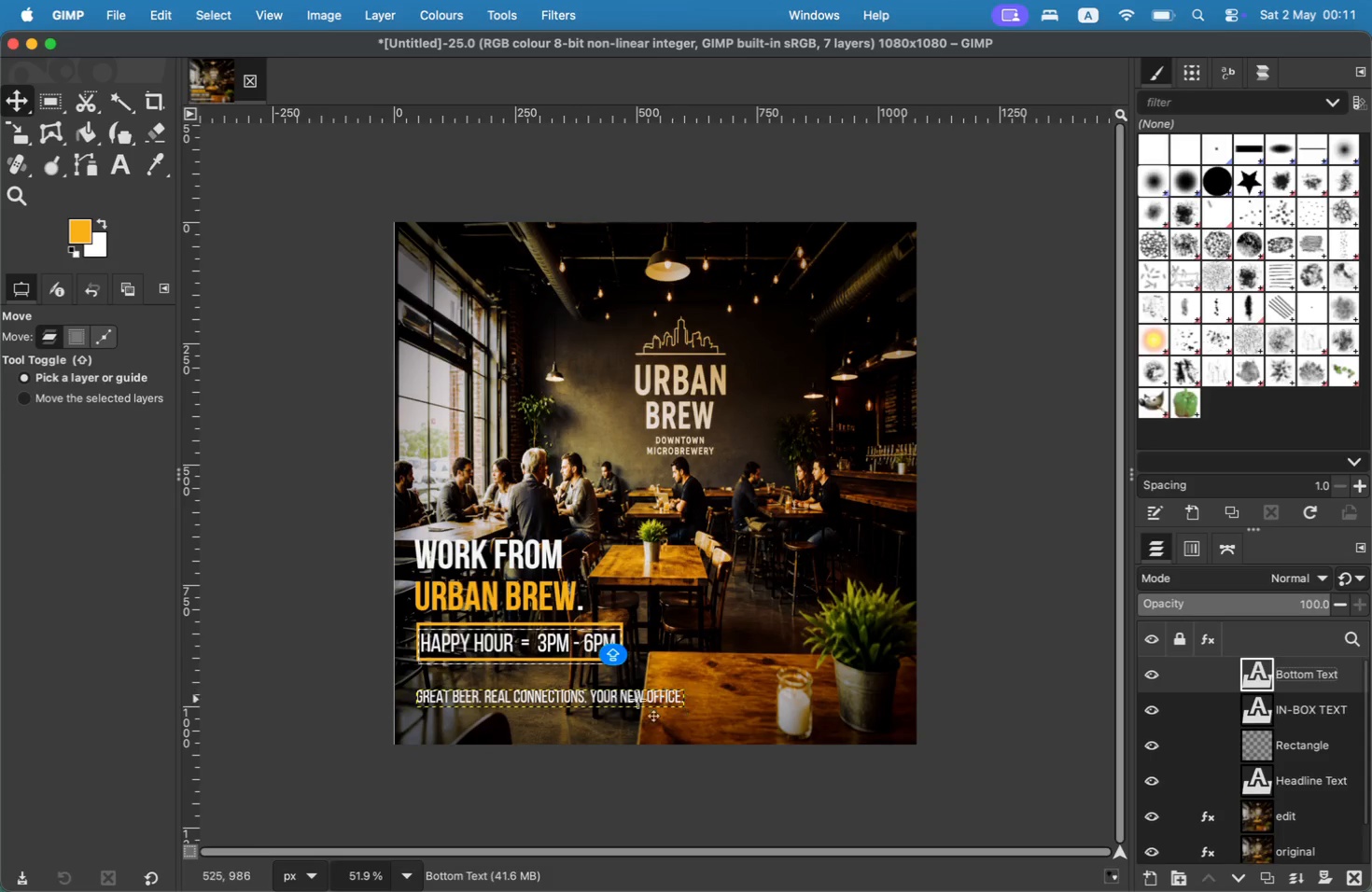 
left_click_drag(start_coordinate=[551, 701], to_coordinate=[552, 684])
 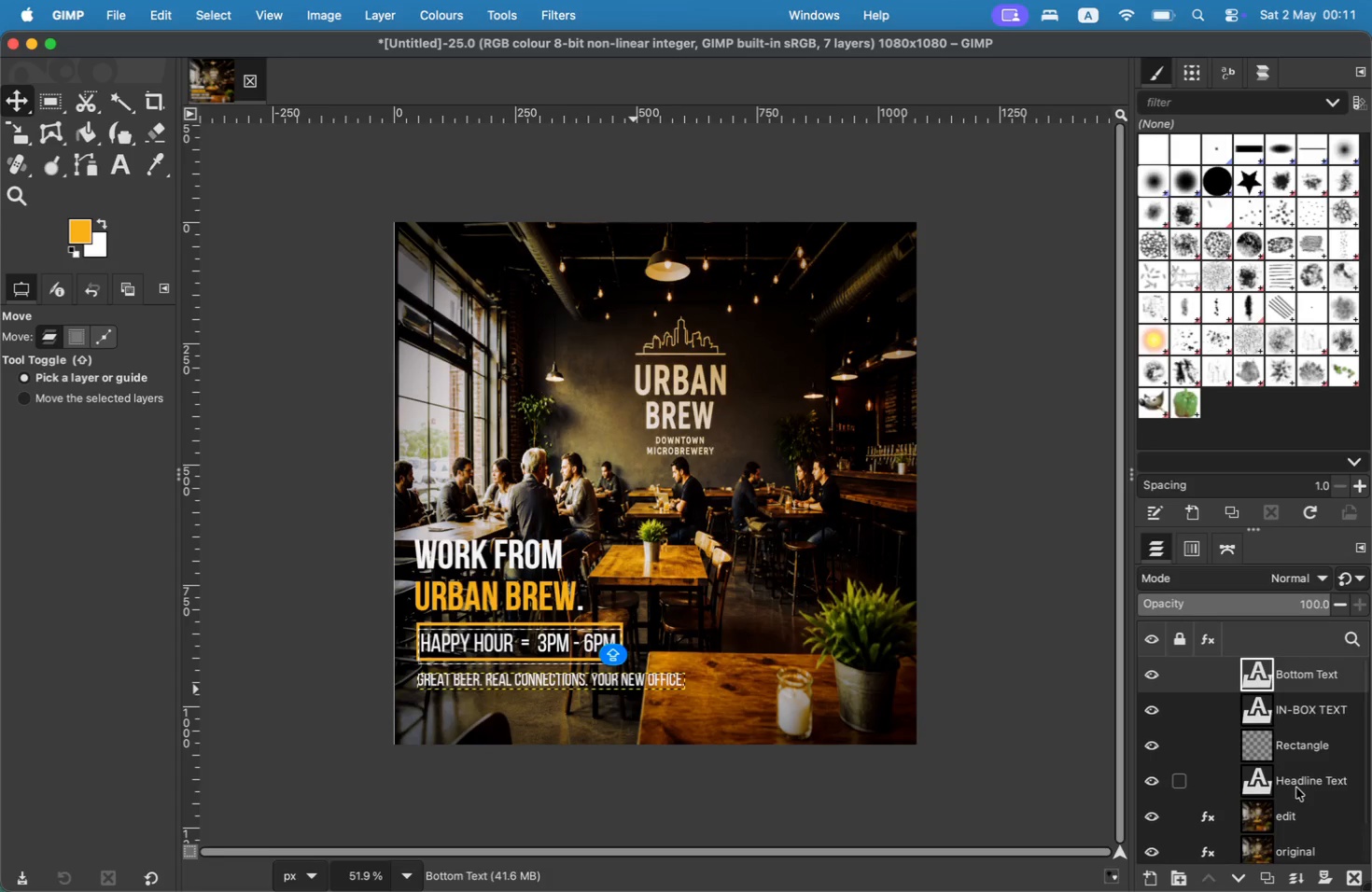 
left_click([1294, 809])
 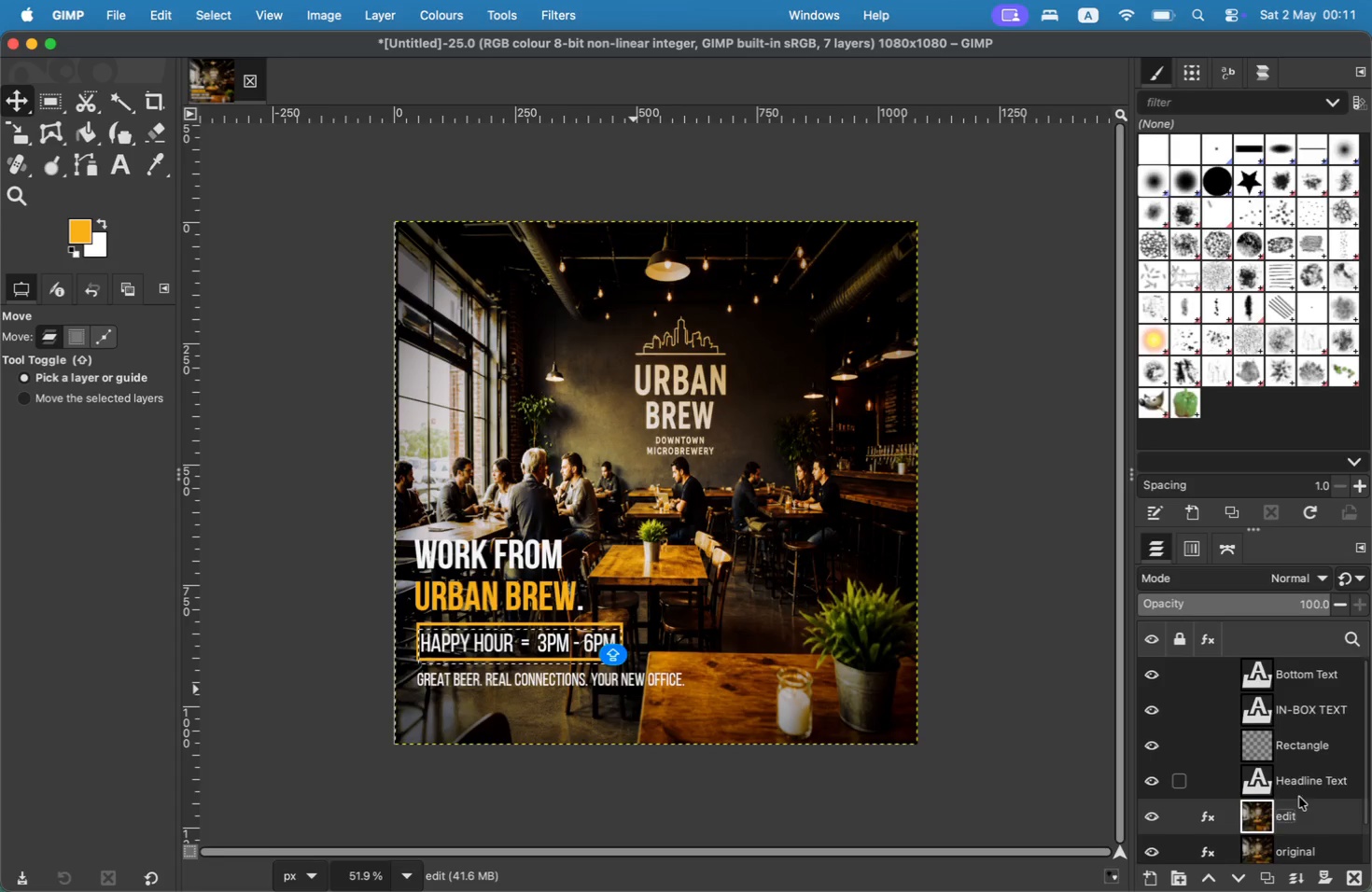 
left_click([1298, 779])
 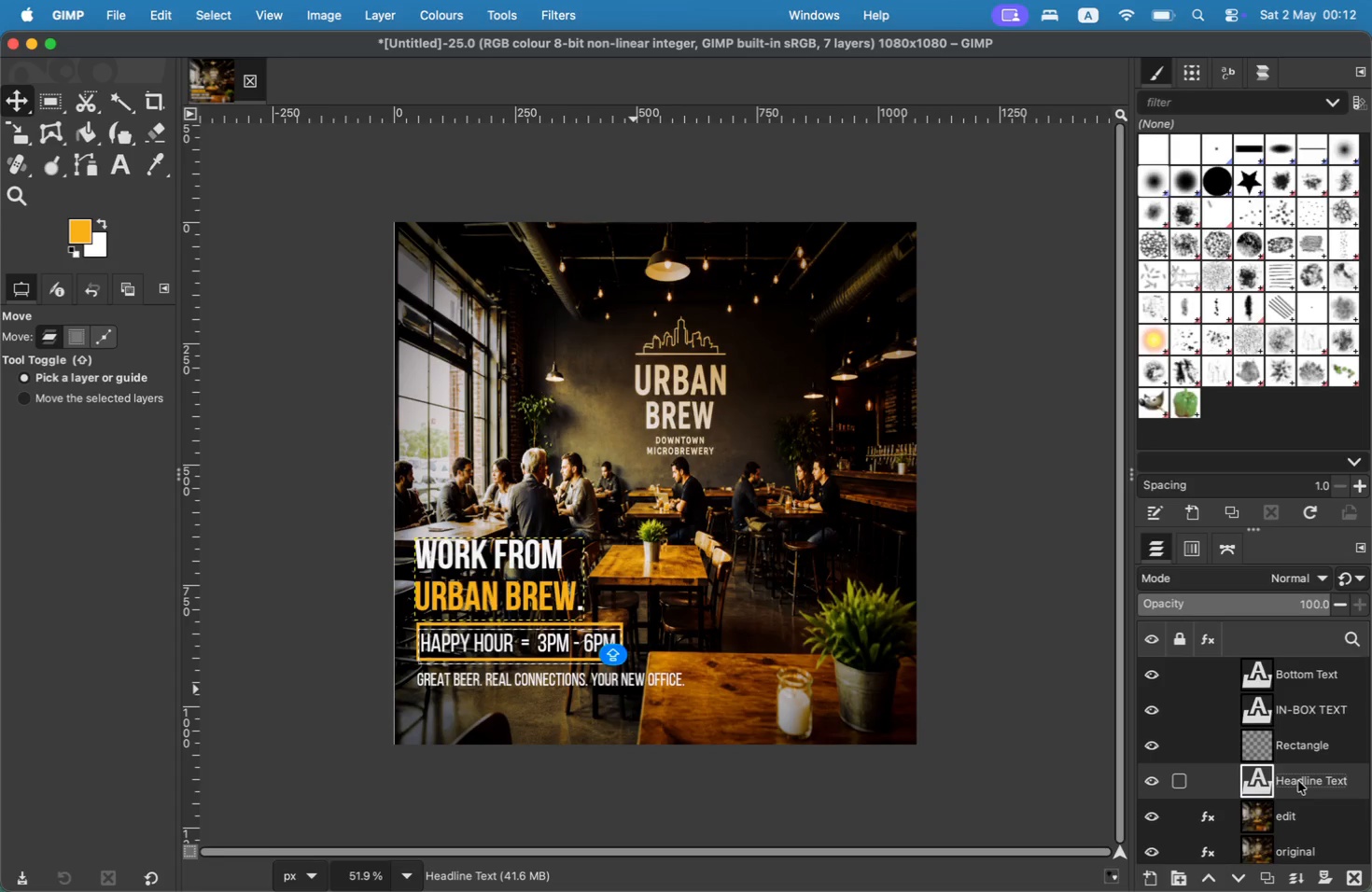 
scroll: coordinate [1297, 782], scroll_direction: up, amount: 2.0
 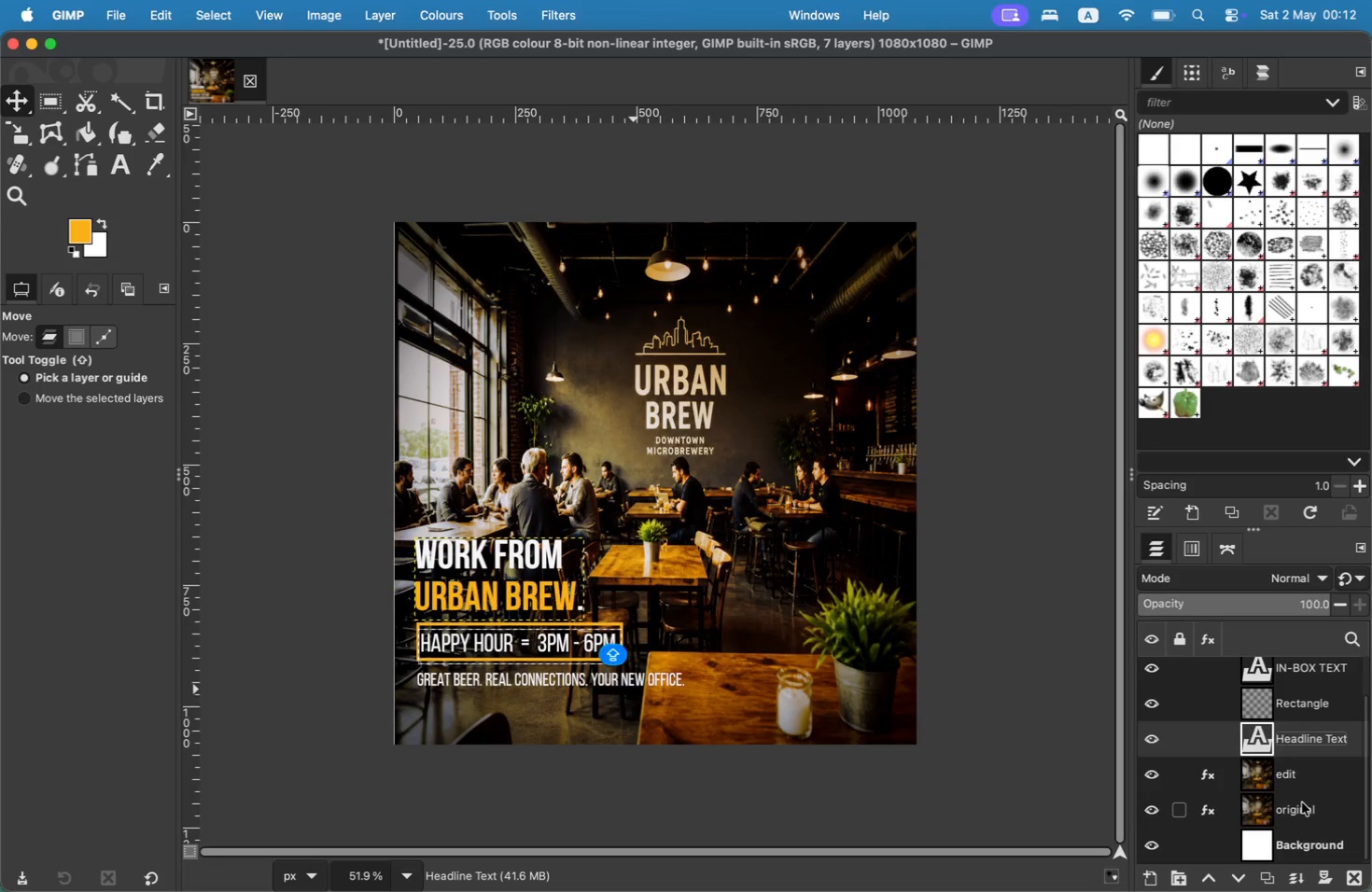 
left_click([1302, 808])
 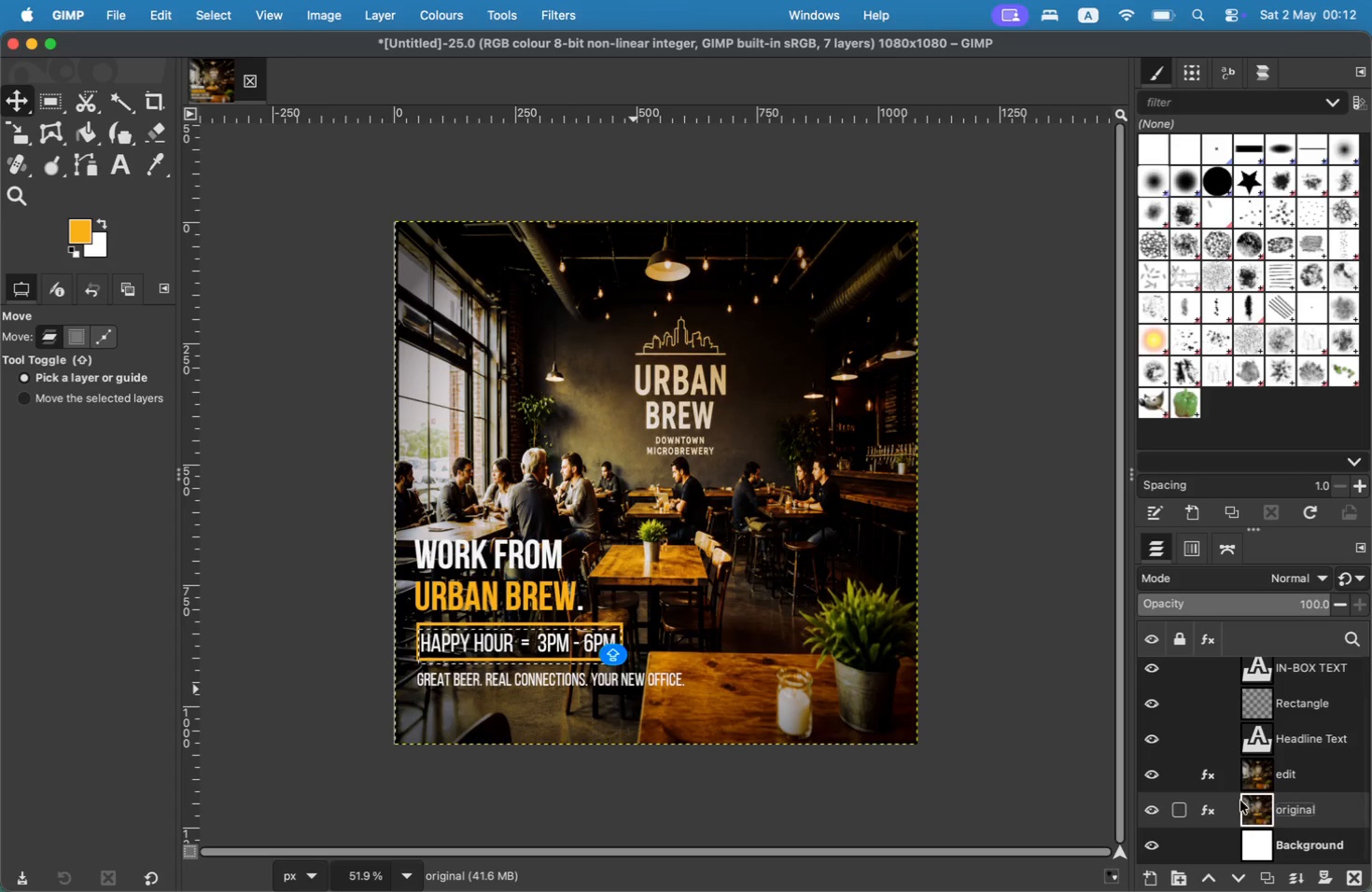 
wait(6.51)
 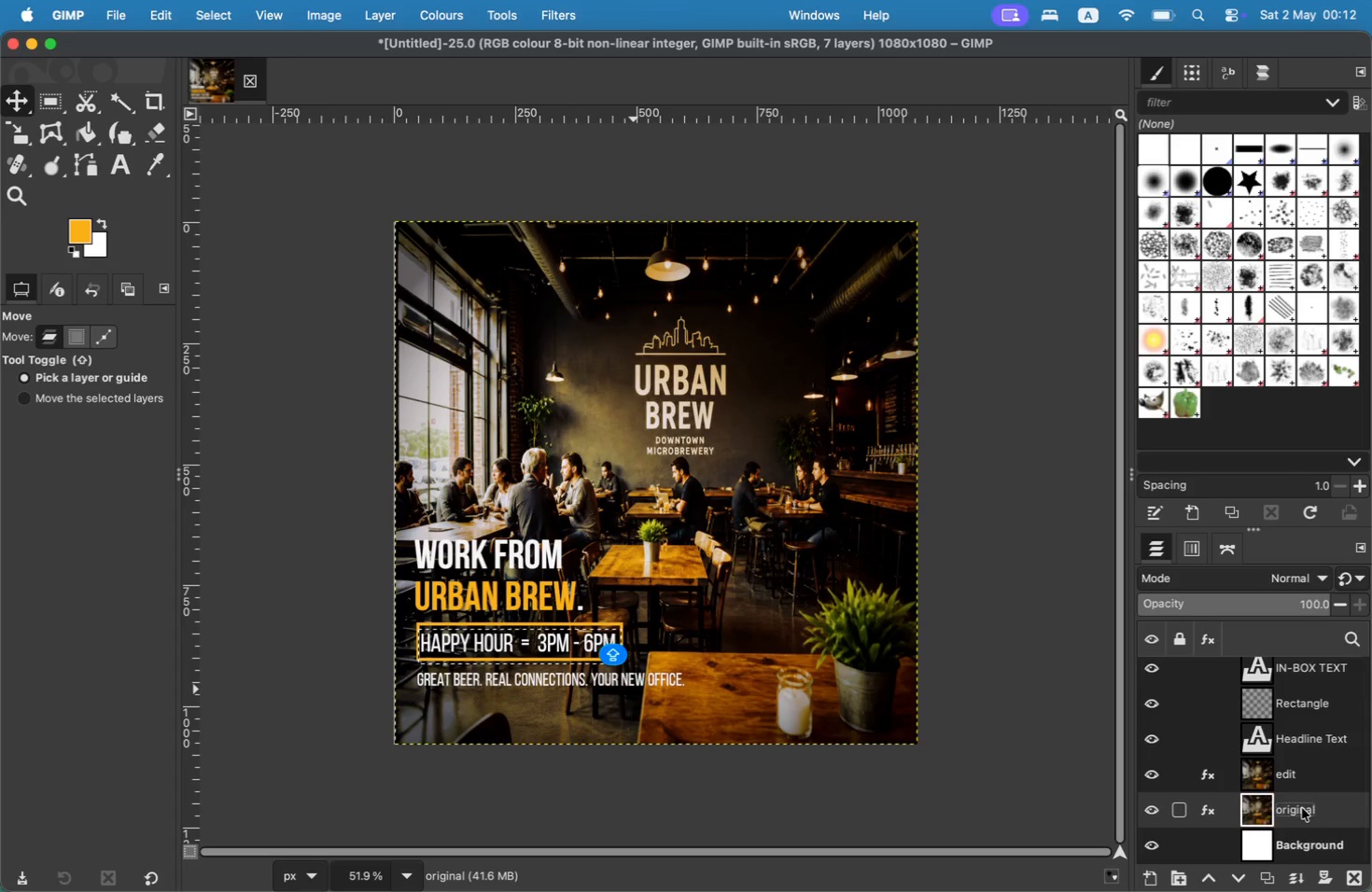 
scroll: coordinate [1272, 759], scroll_direction: down, amount: 4.0
 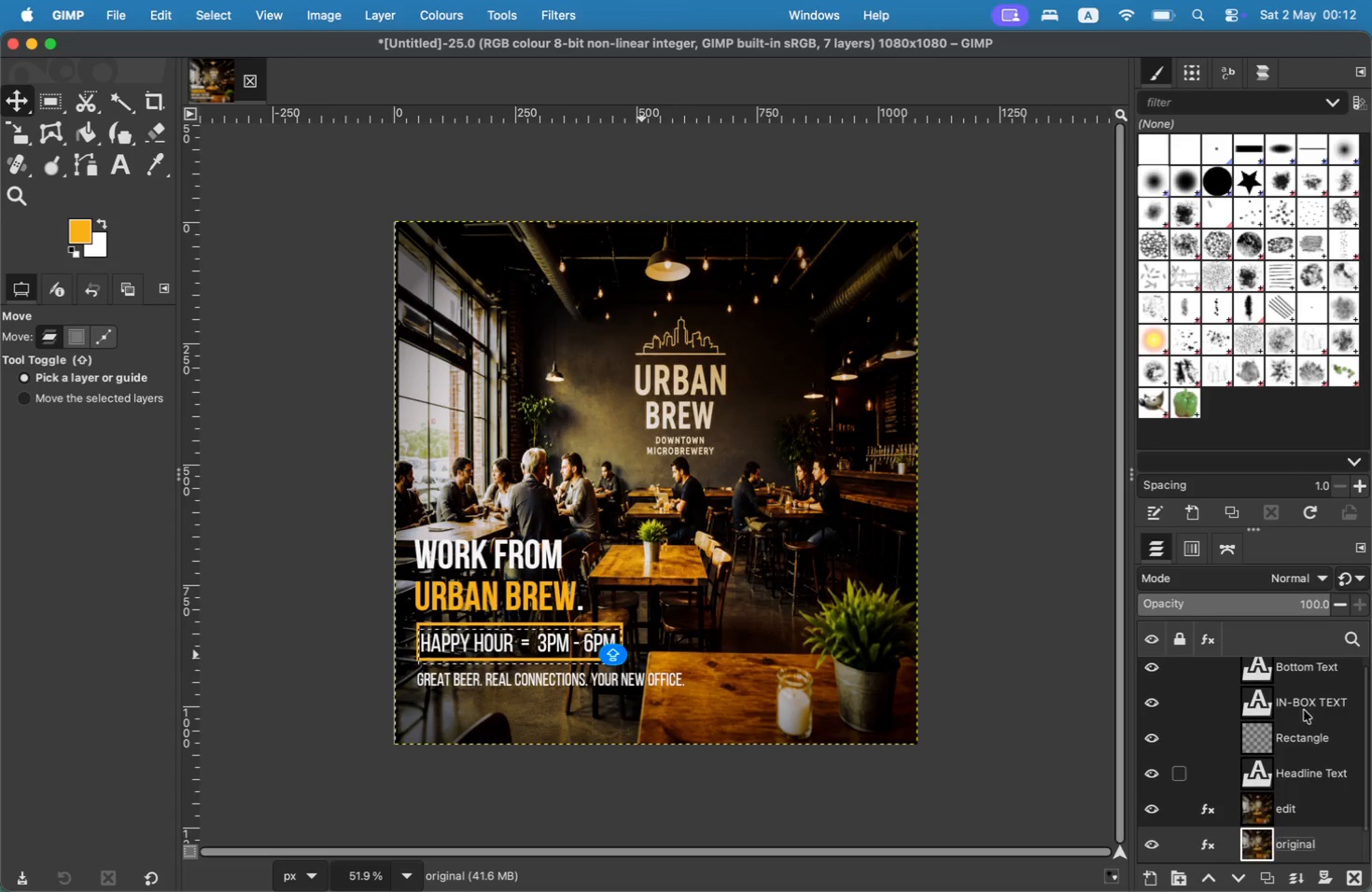 
left_click([1295, 675])
 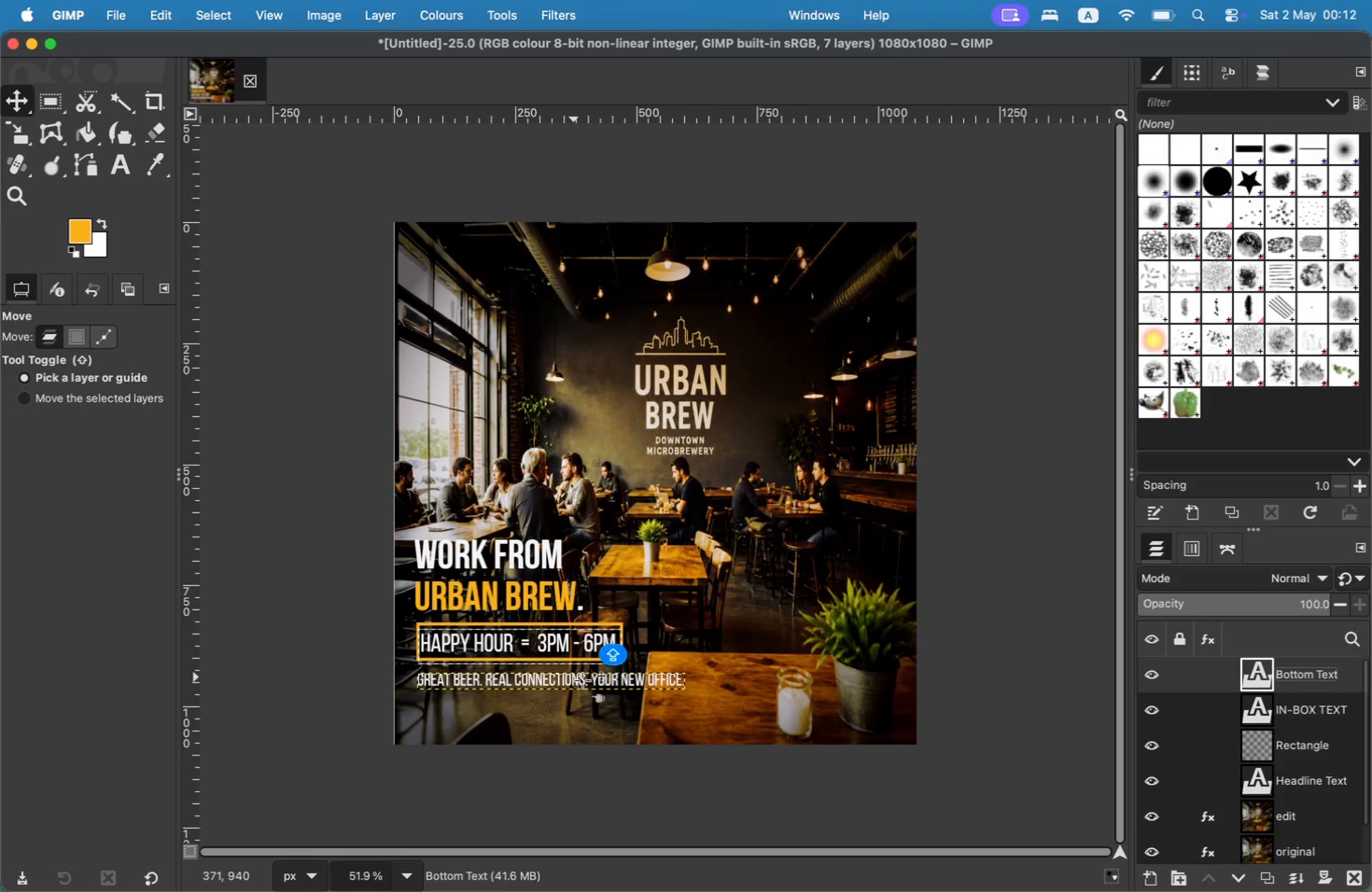 
key(T)
 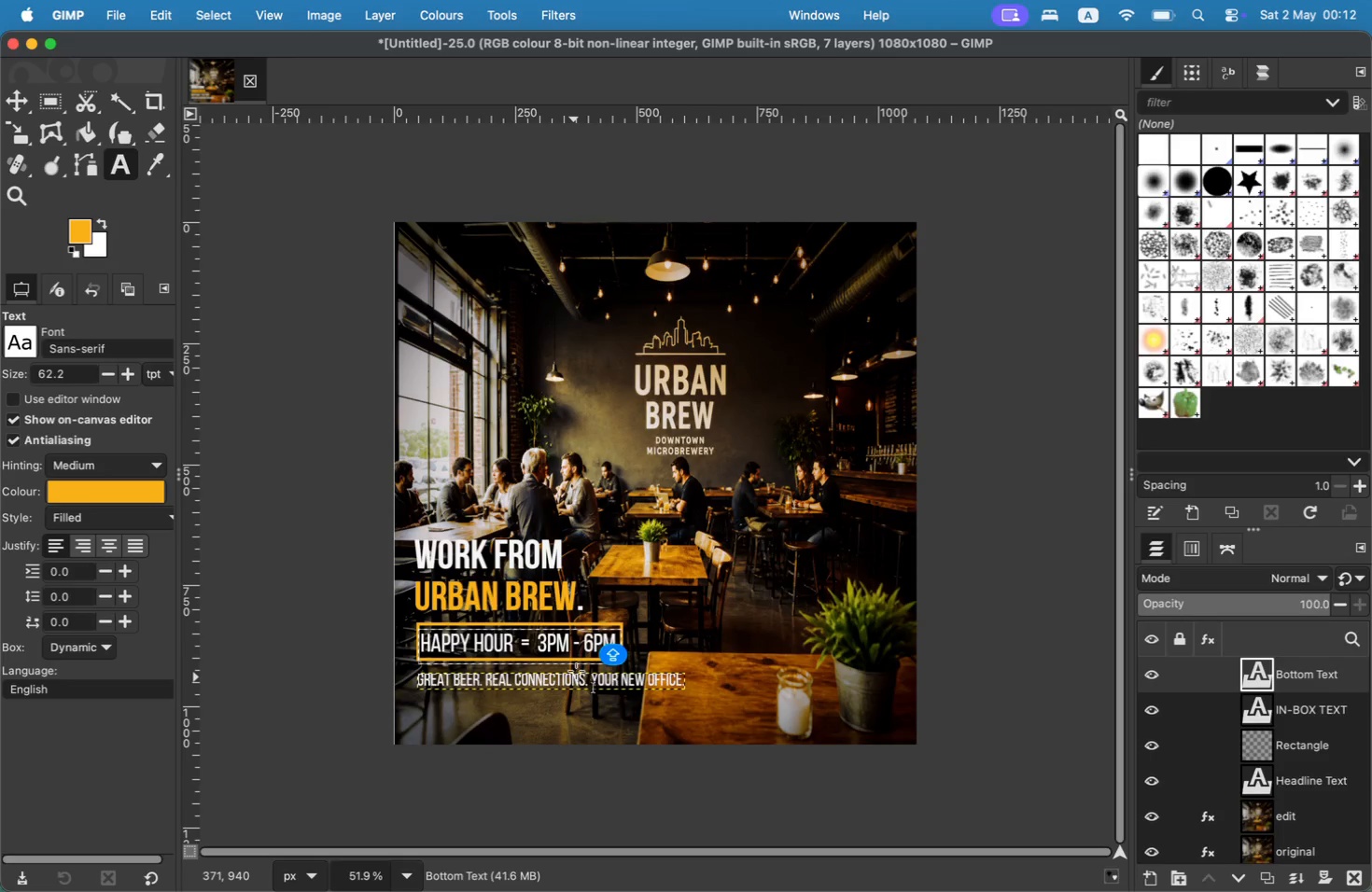 
left_click([575, 667])
 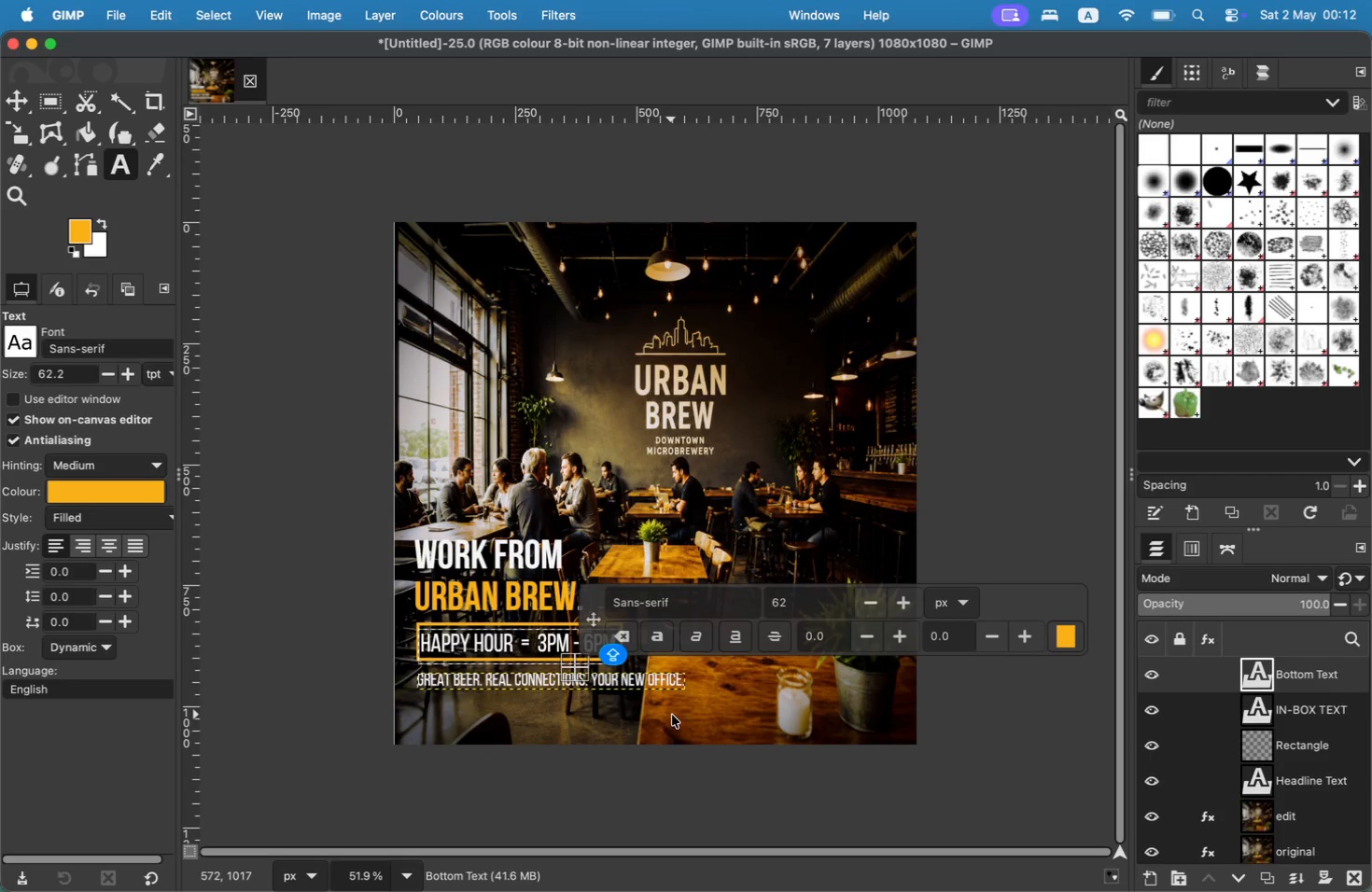 
key(ArrowRight)
 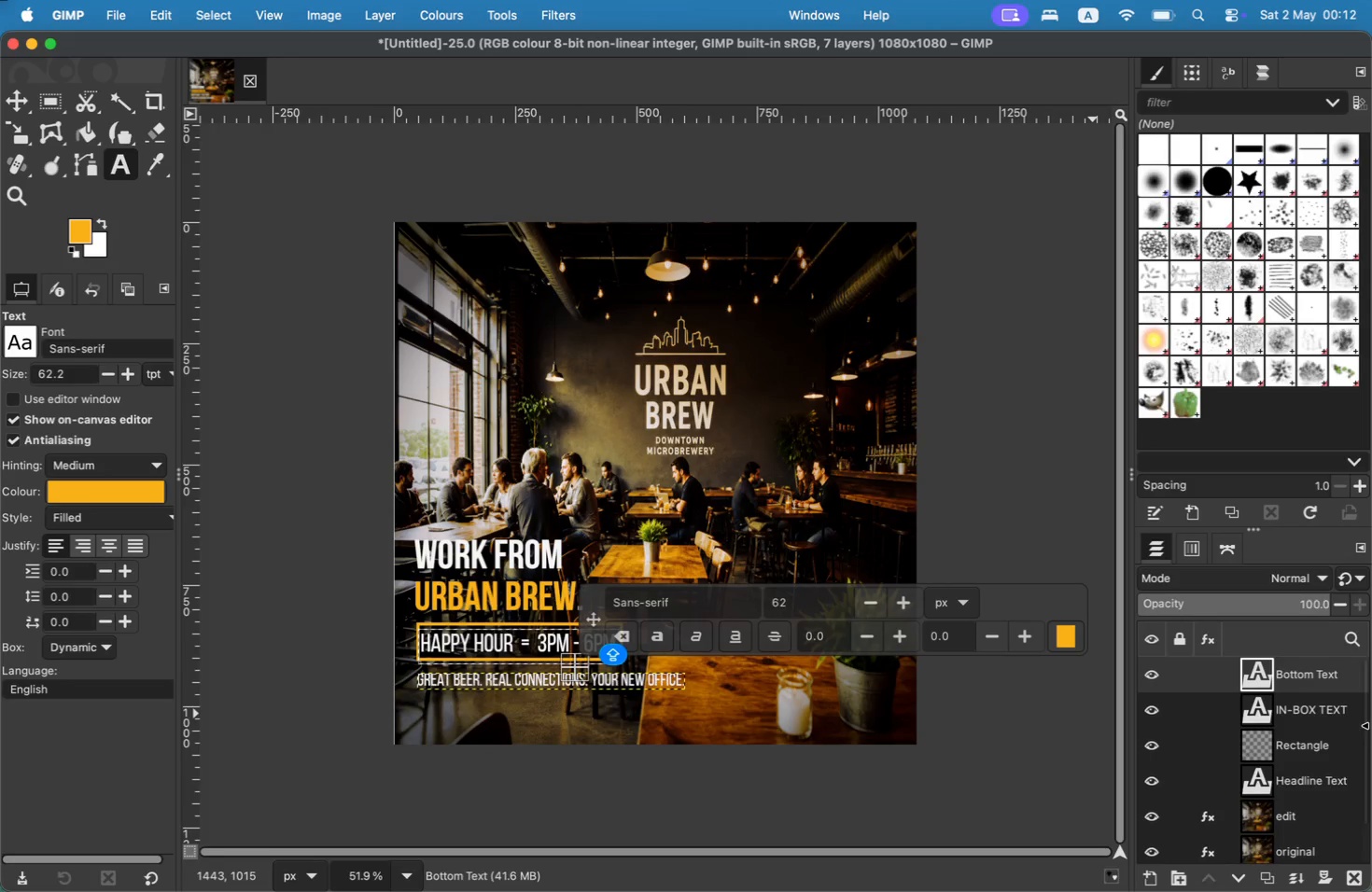 
left_click([1329, 684])
 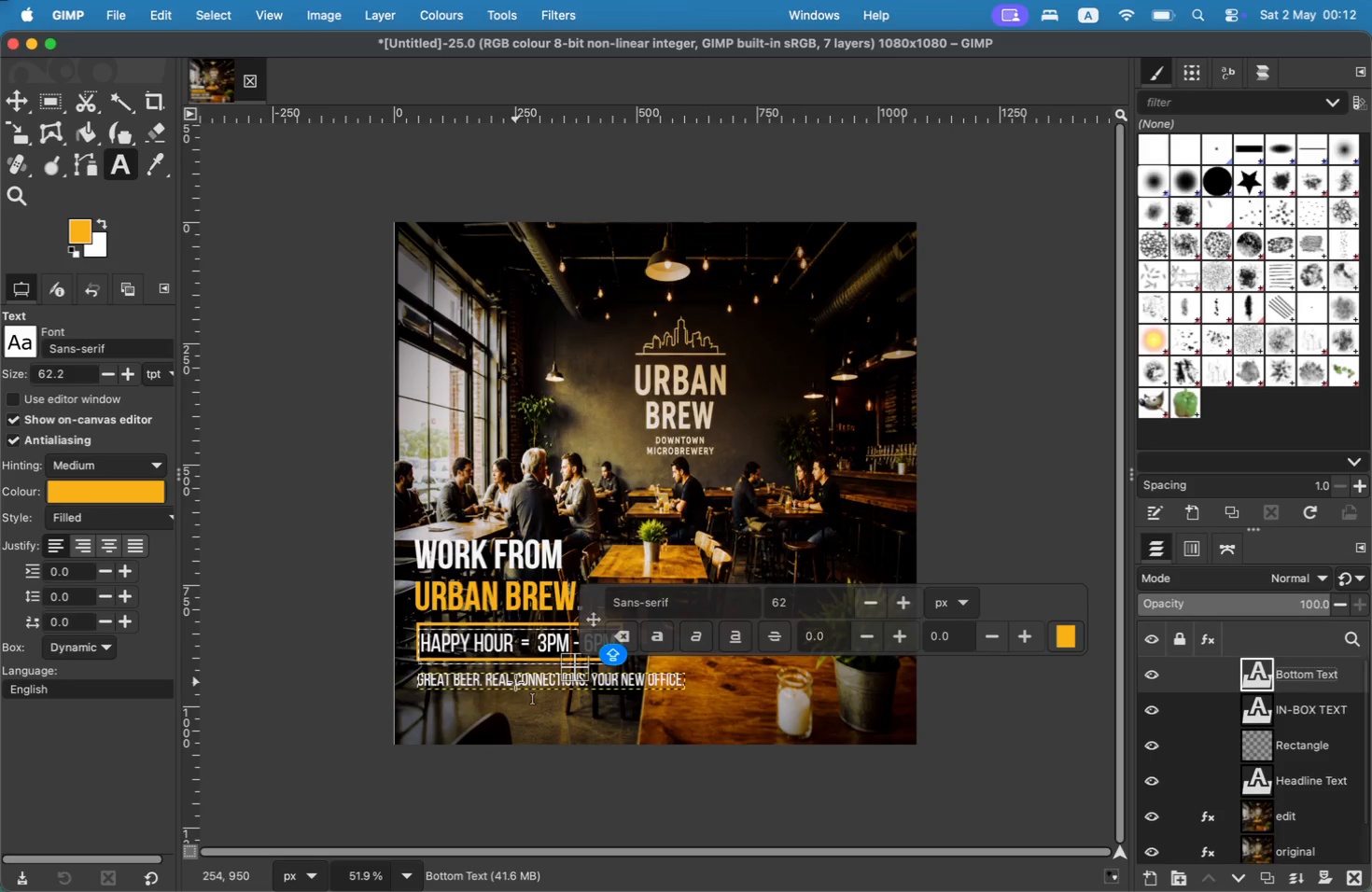 
left_click([504, 676])
 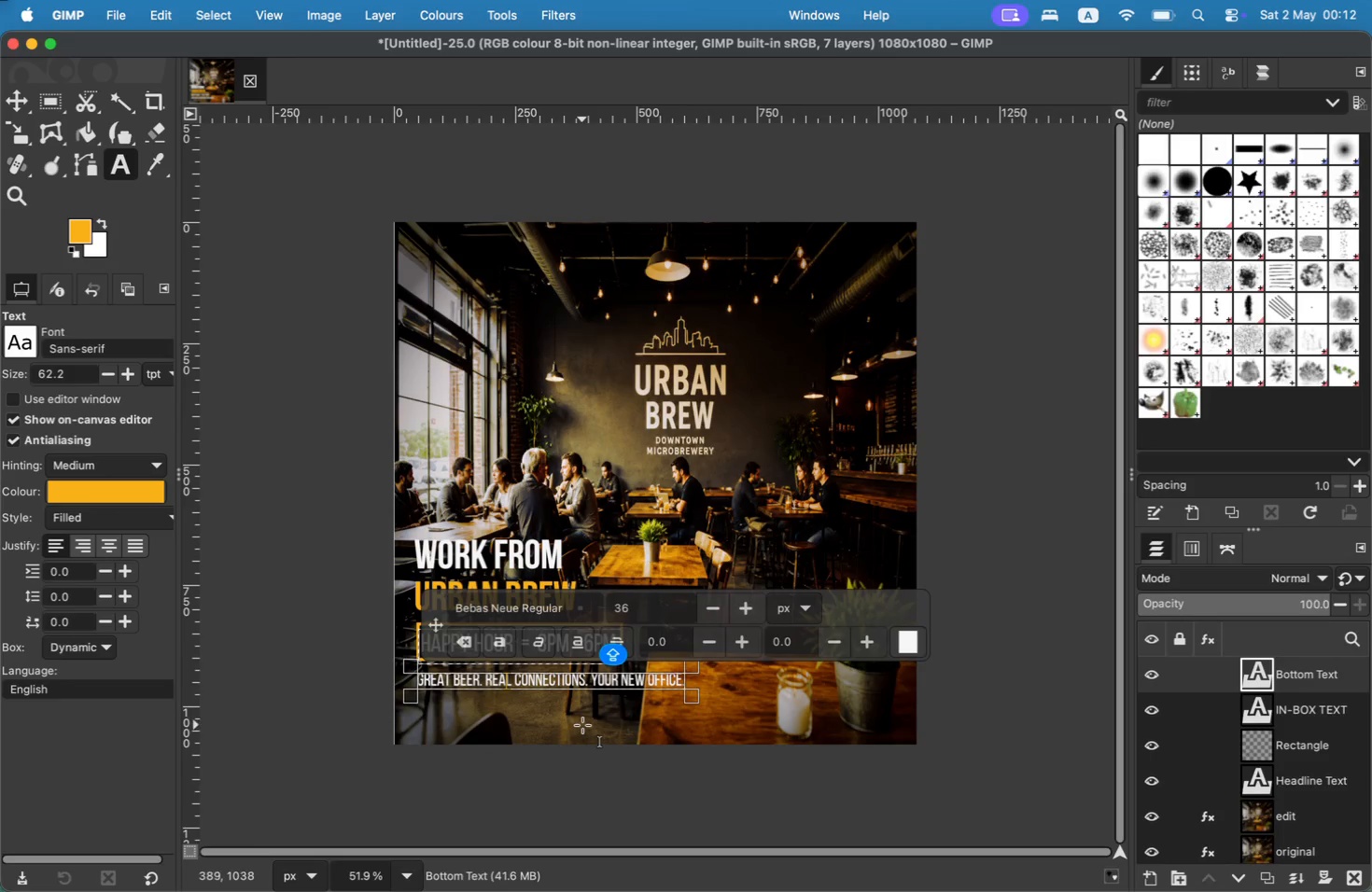 
key(ArrowRight)
 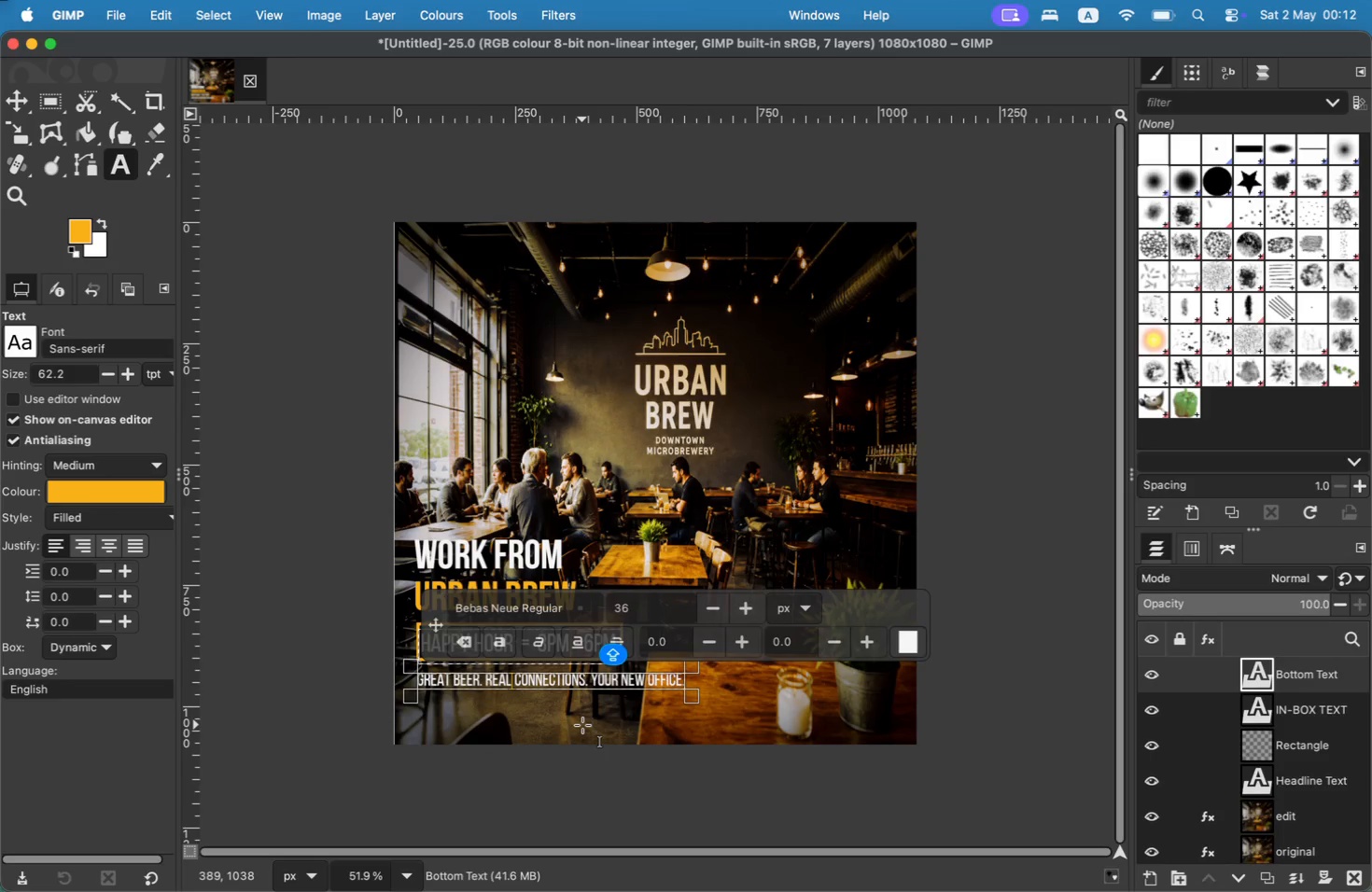 
key(ArrowRight)
 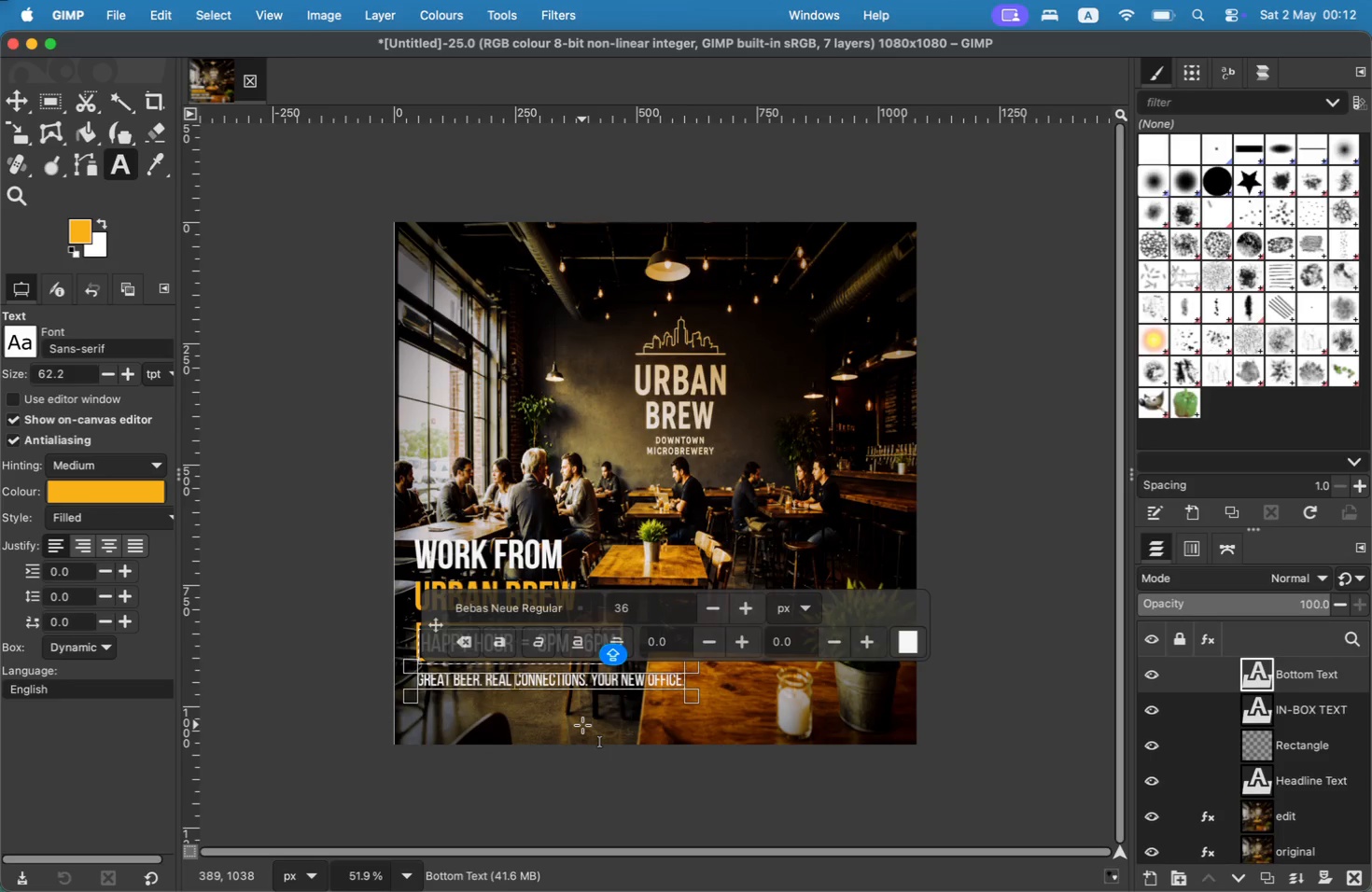 
key(ArrowLeft)
 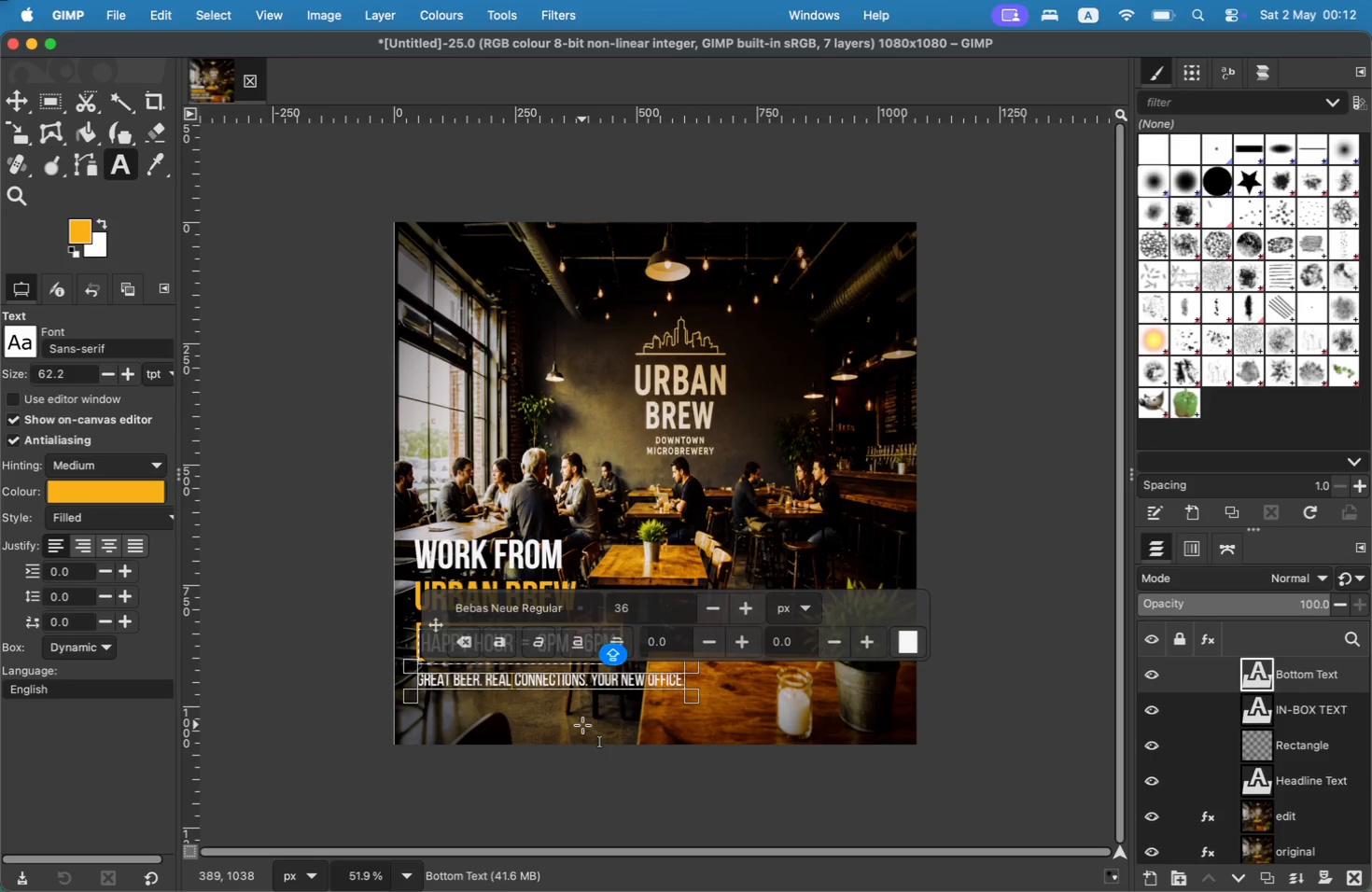 
key(ArrowLeft)
 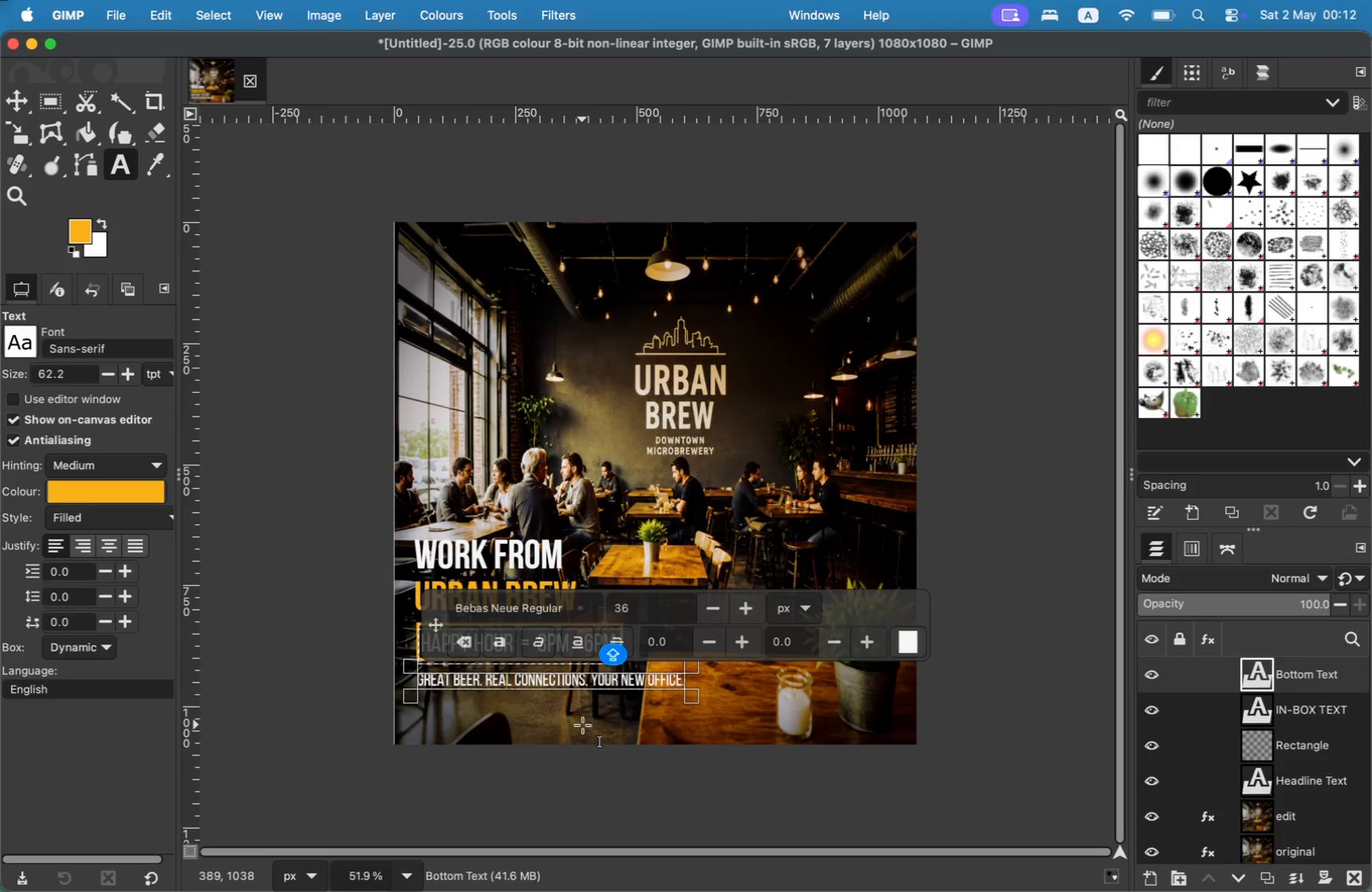 
key(ArrowLeft)
 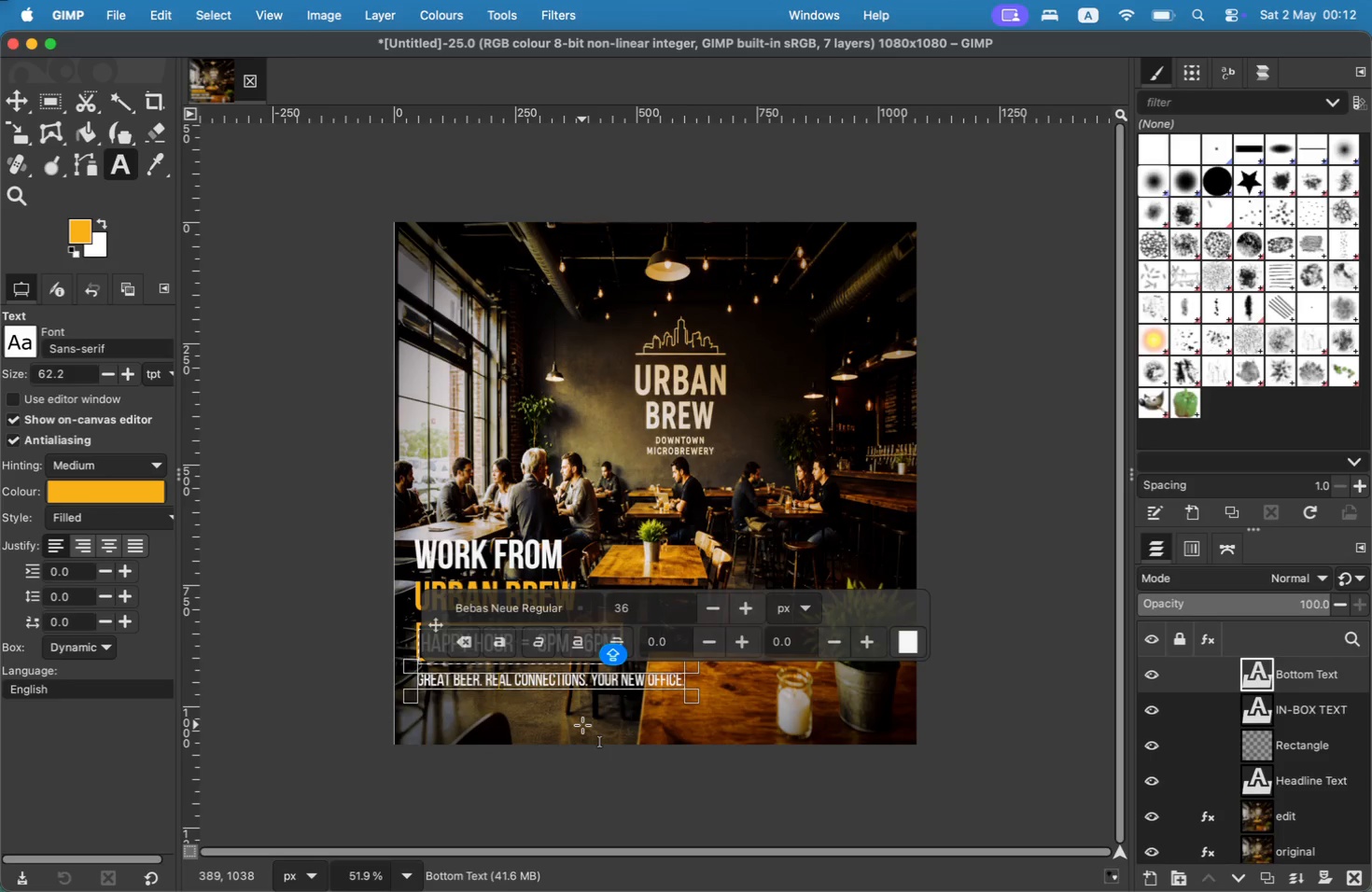 
key(ArrowLeft)
 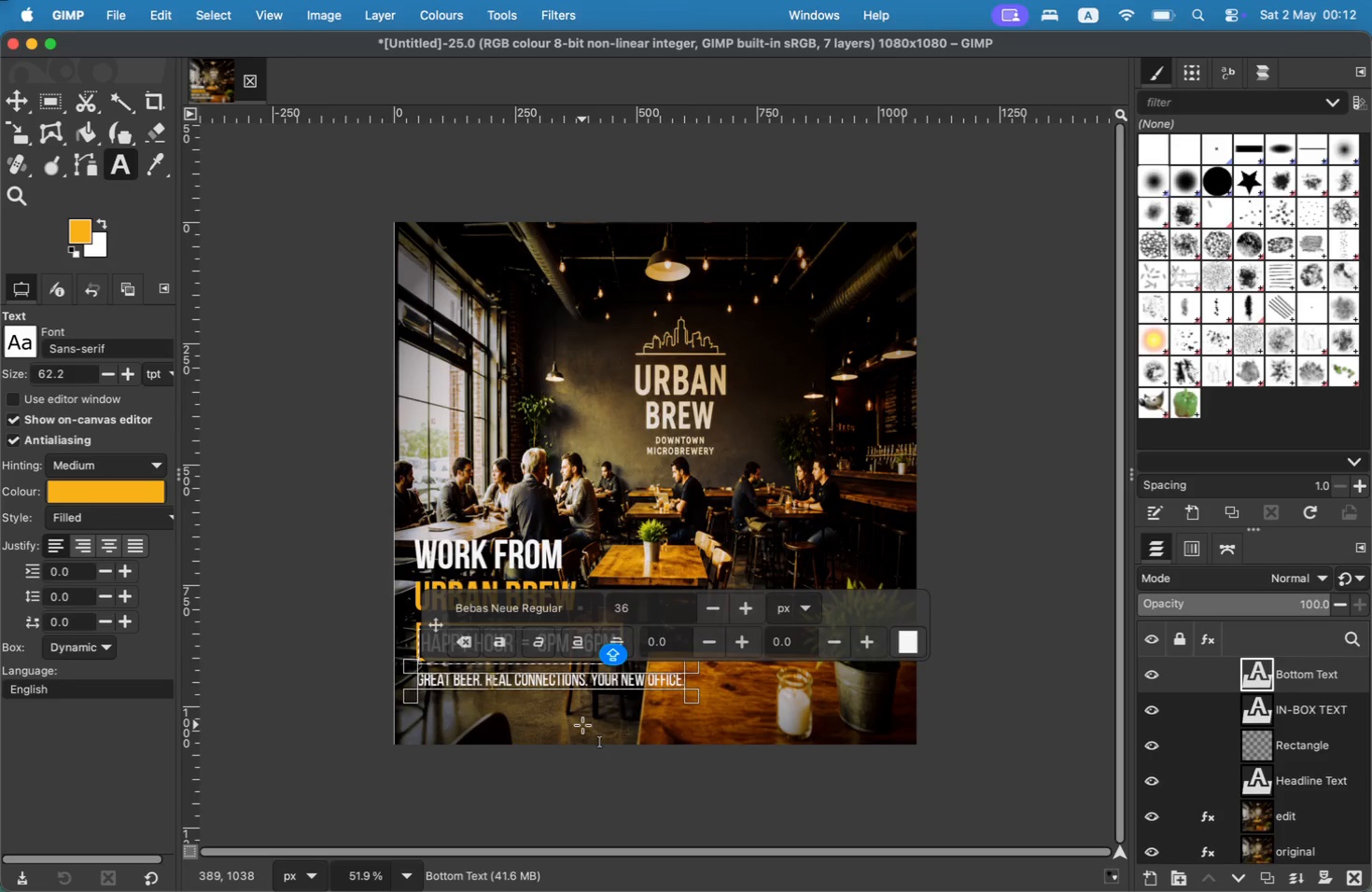 
key(ArrowLeft)
 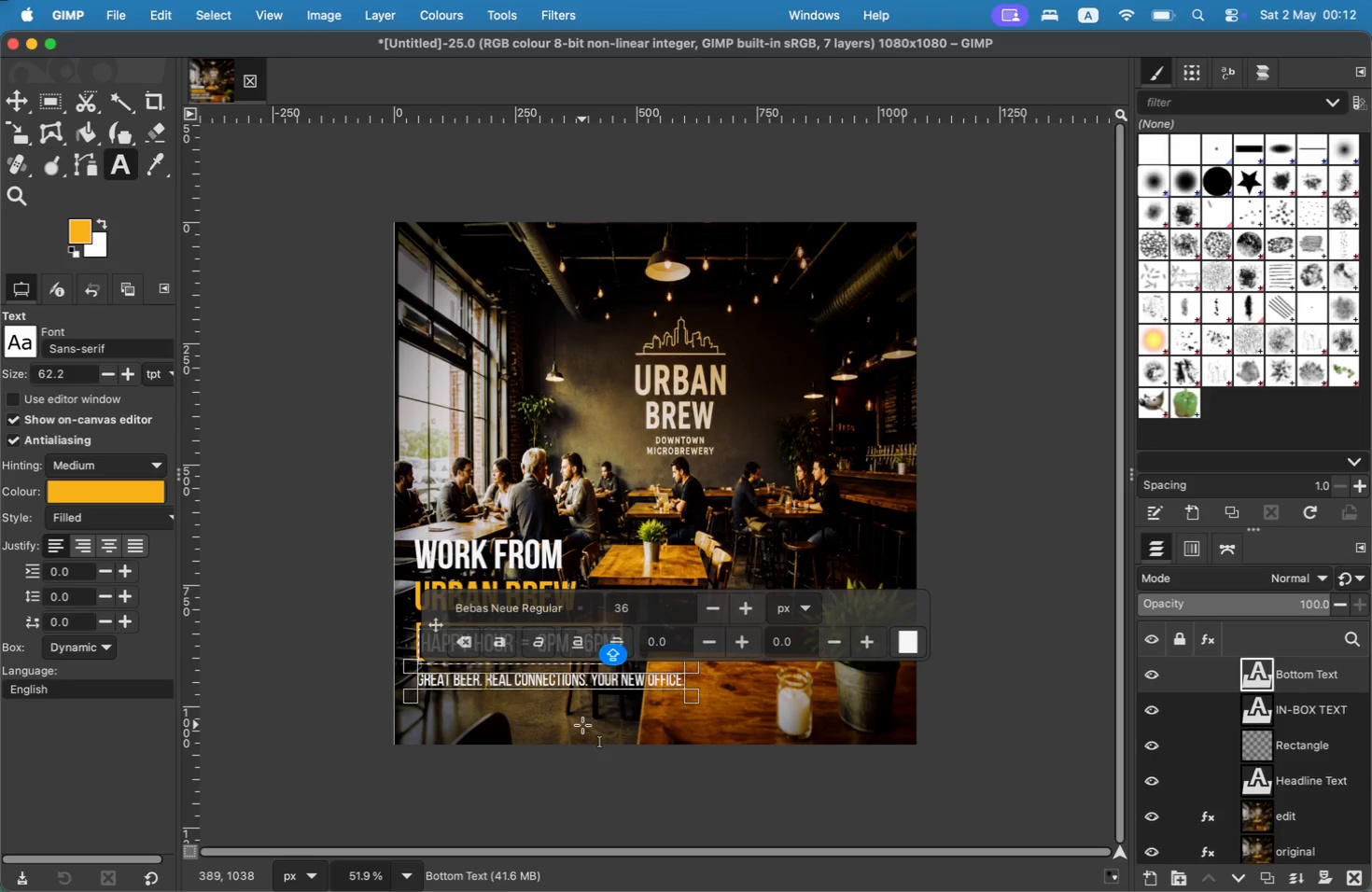 
key(Space)
 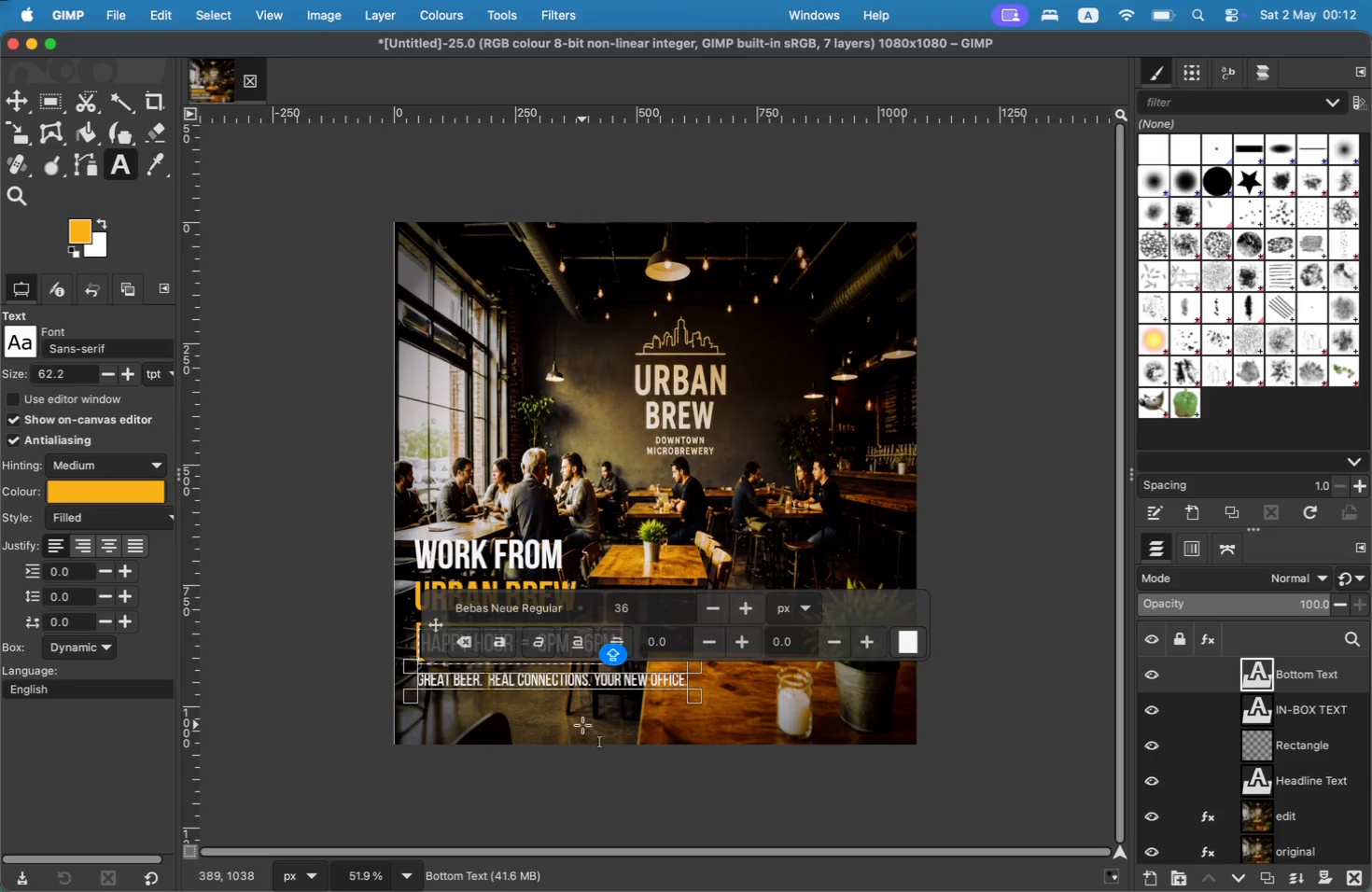 
hold_key(key=ArrowRight, duration=1.42)
 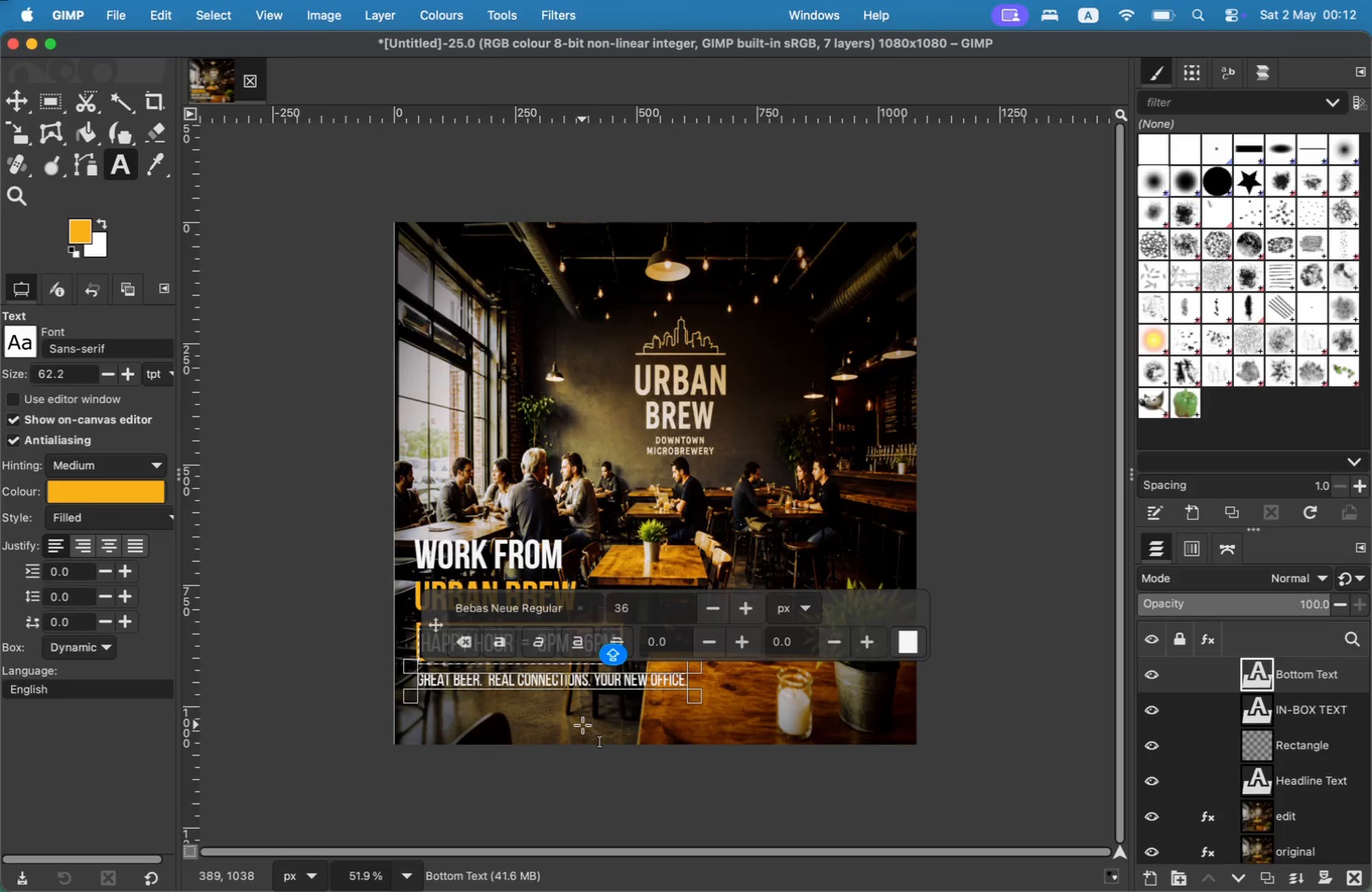 
key(ArrowRight)
 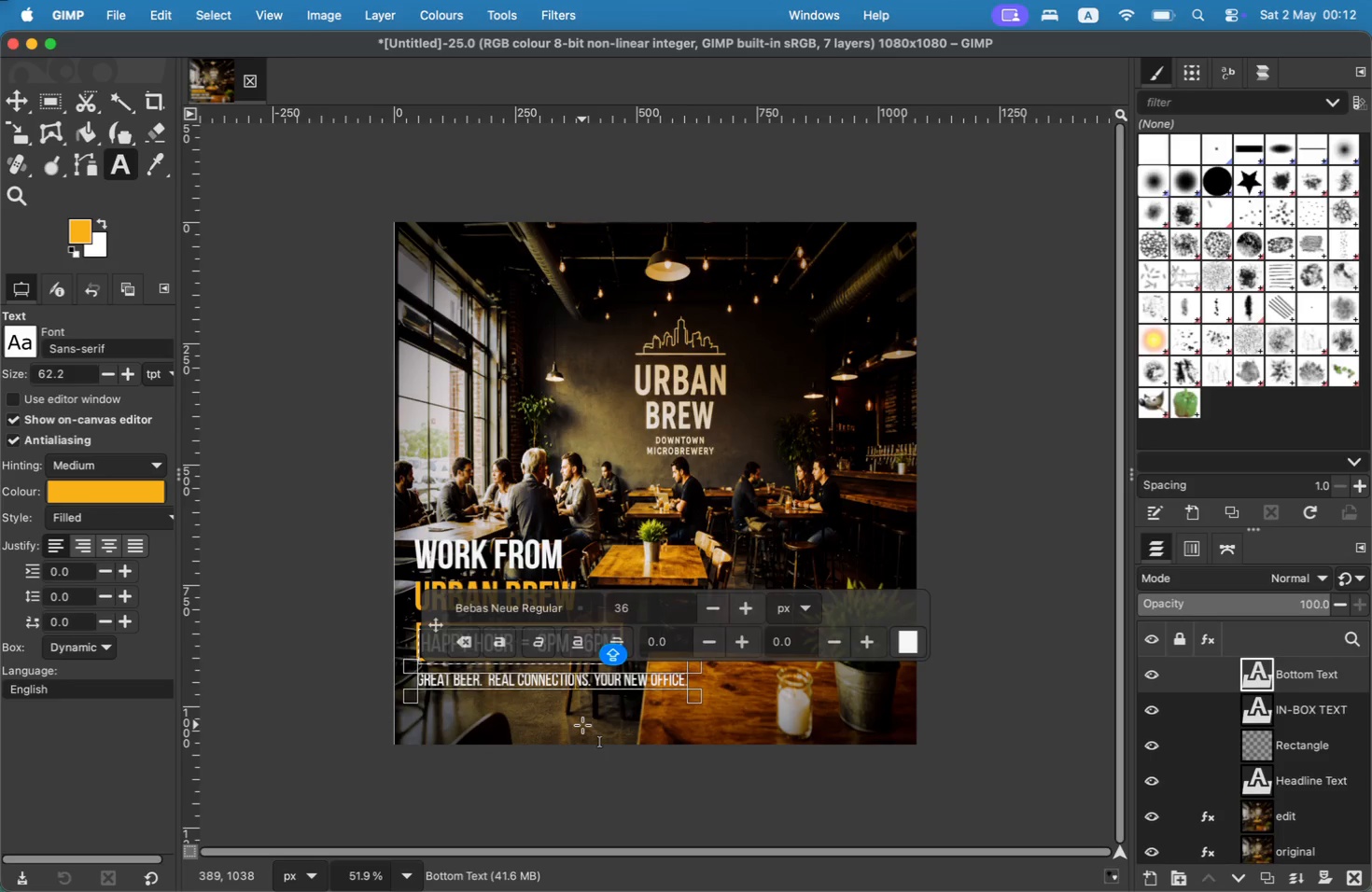 
key(ArrowRight)
 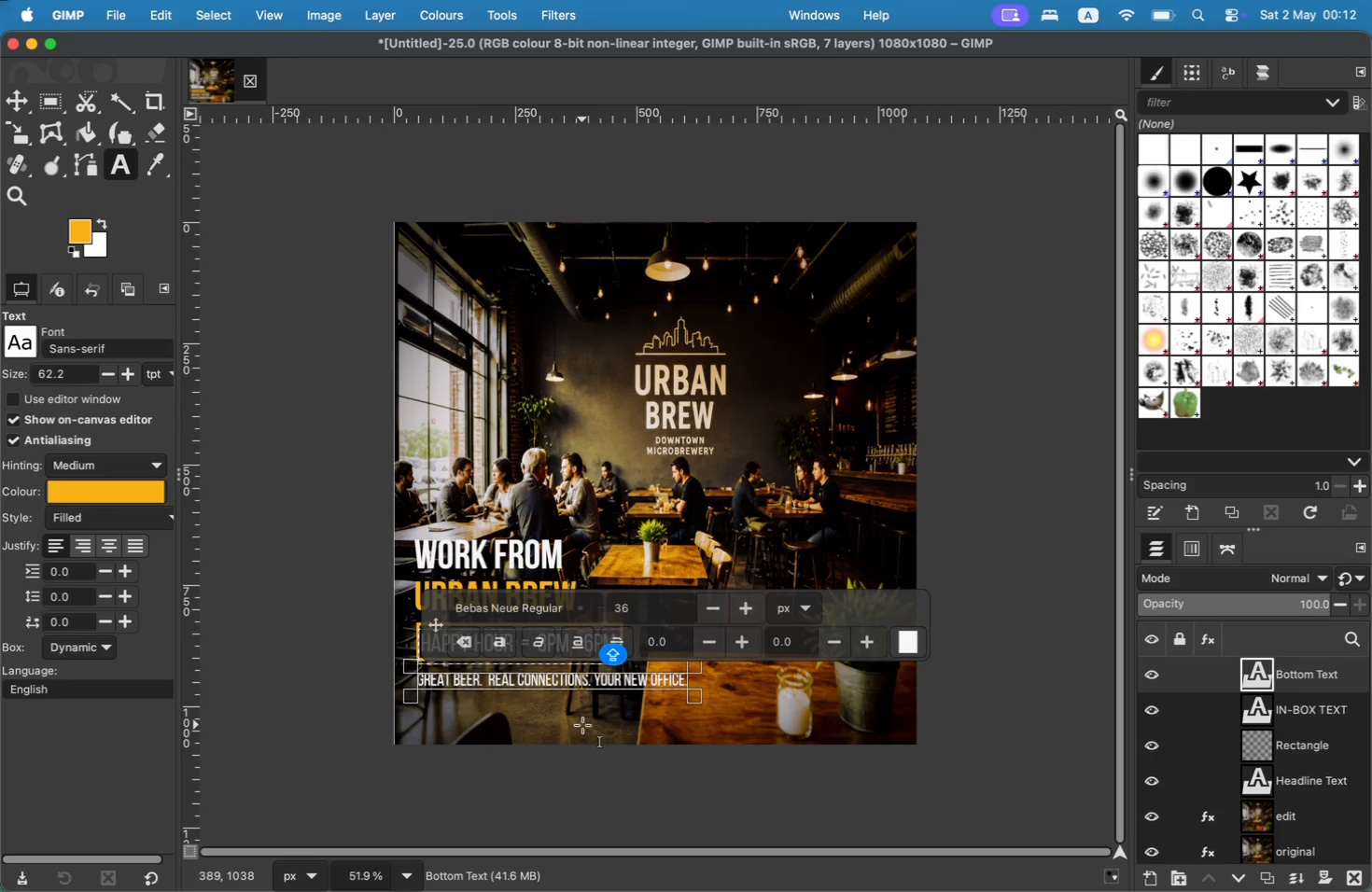 
key(ArrowRight)
 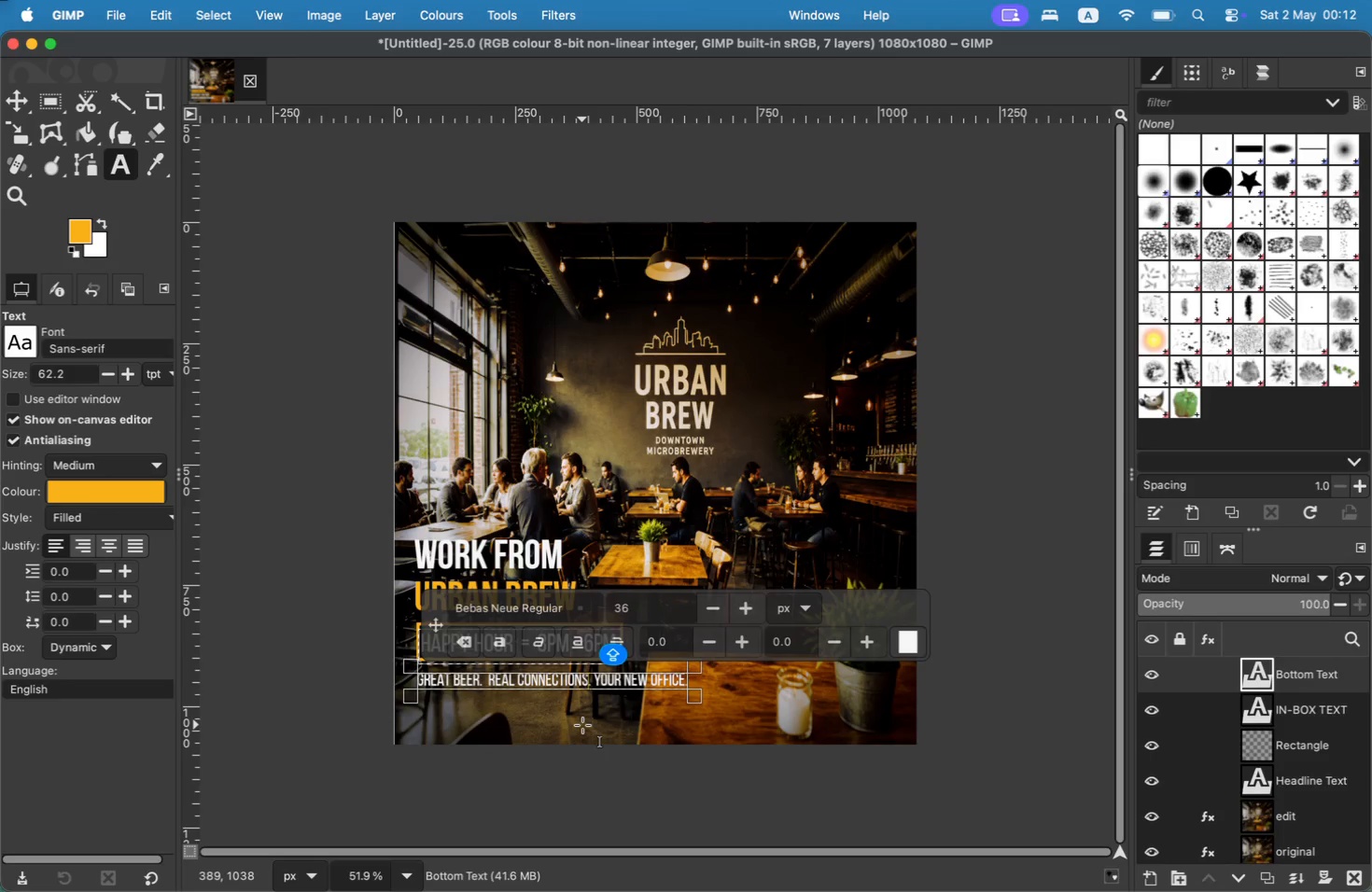 
key(ArrowRight)
 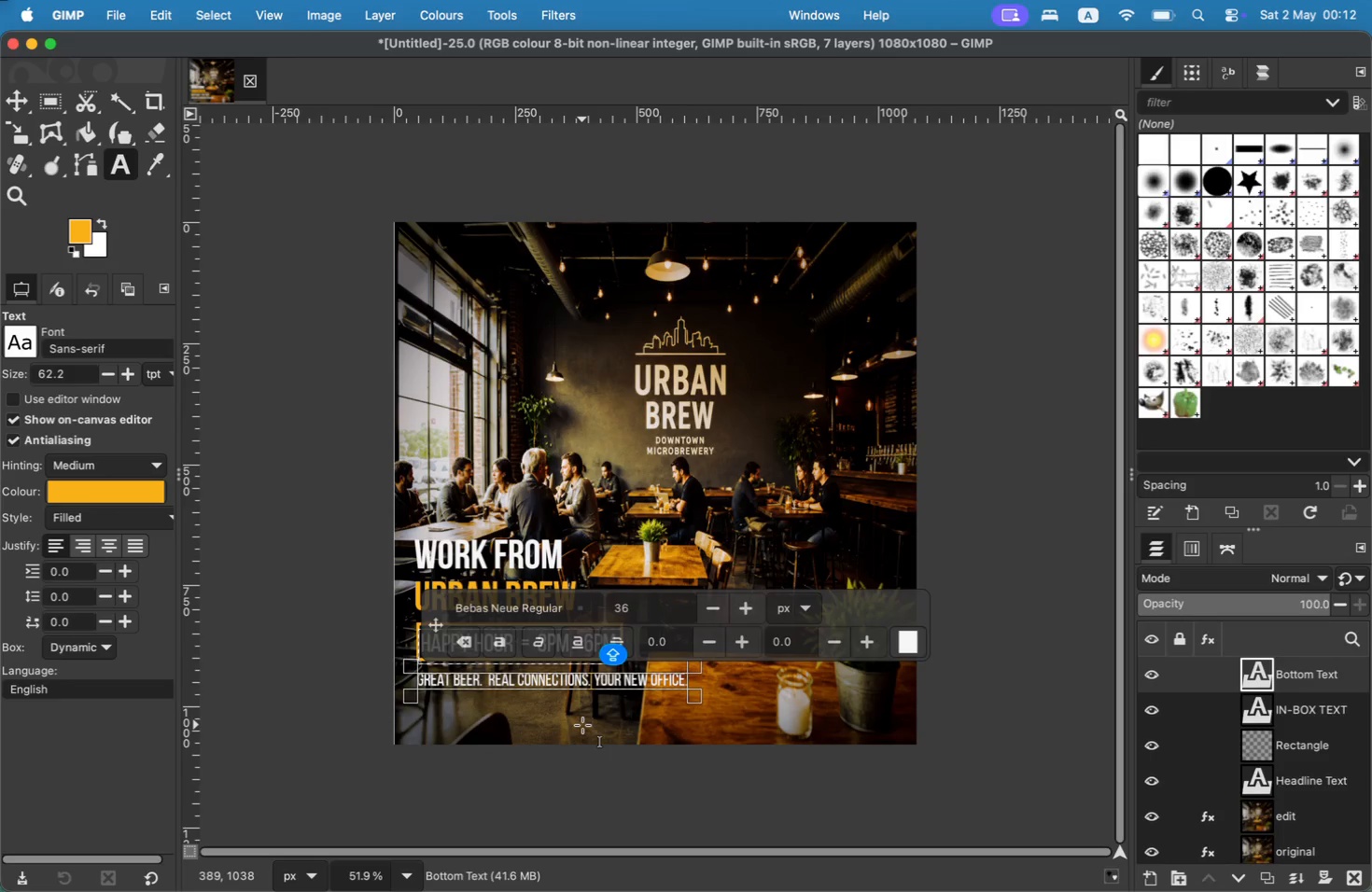 
key(ArrowRight)
 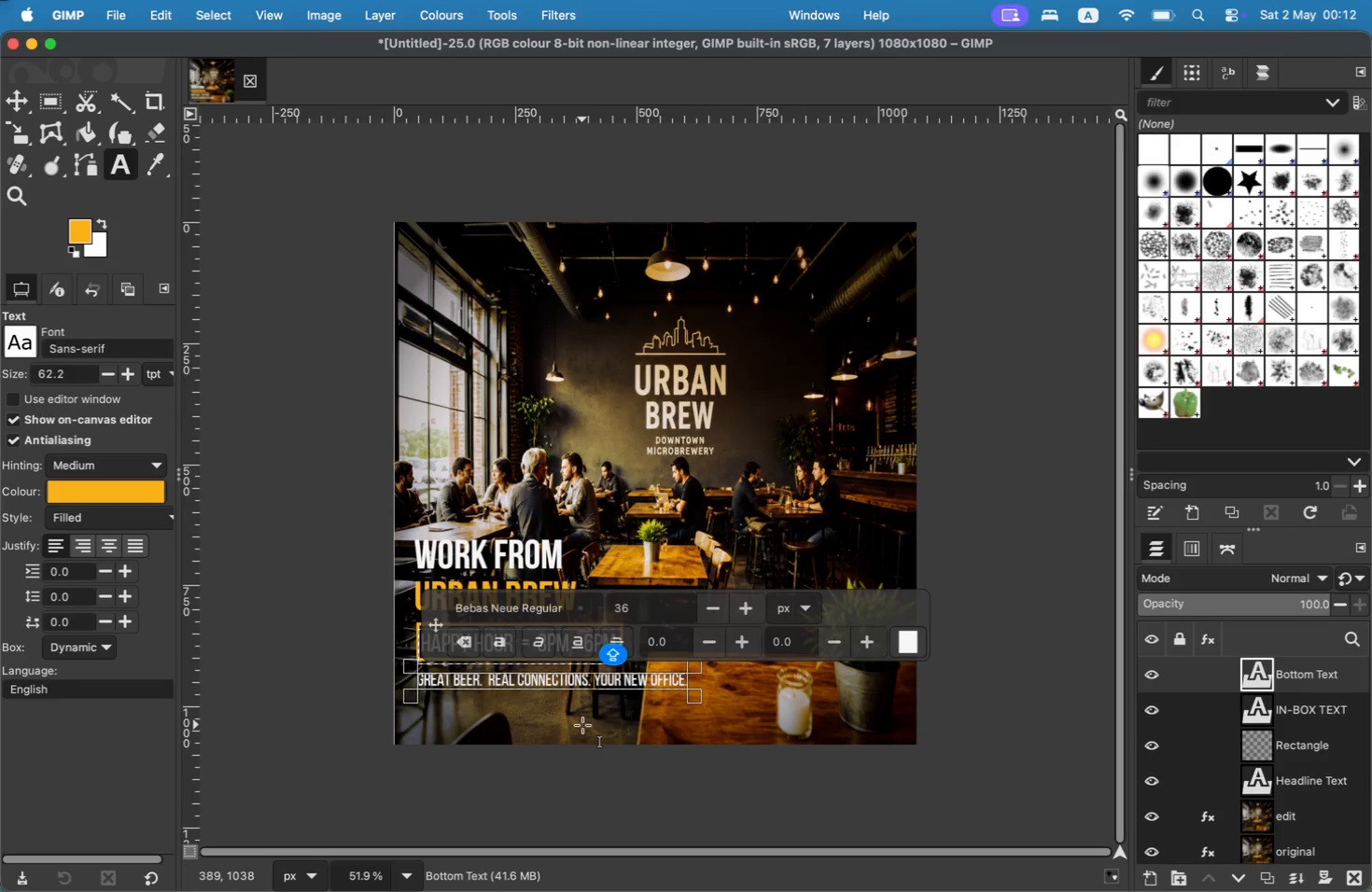 
key(Enter)
 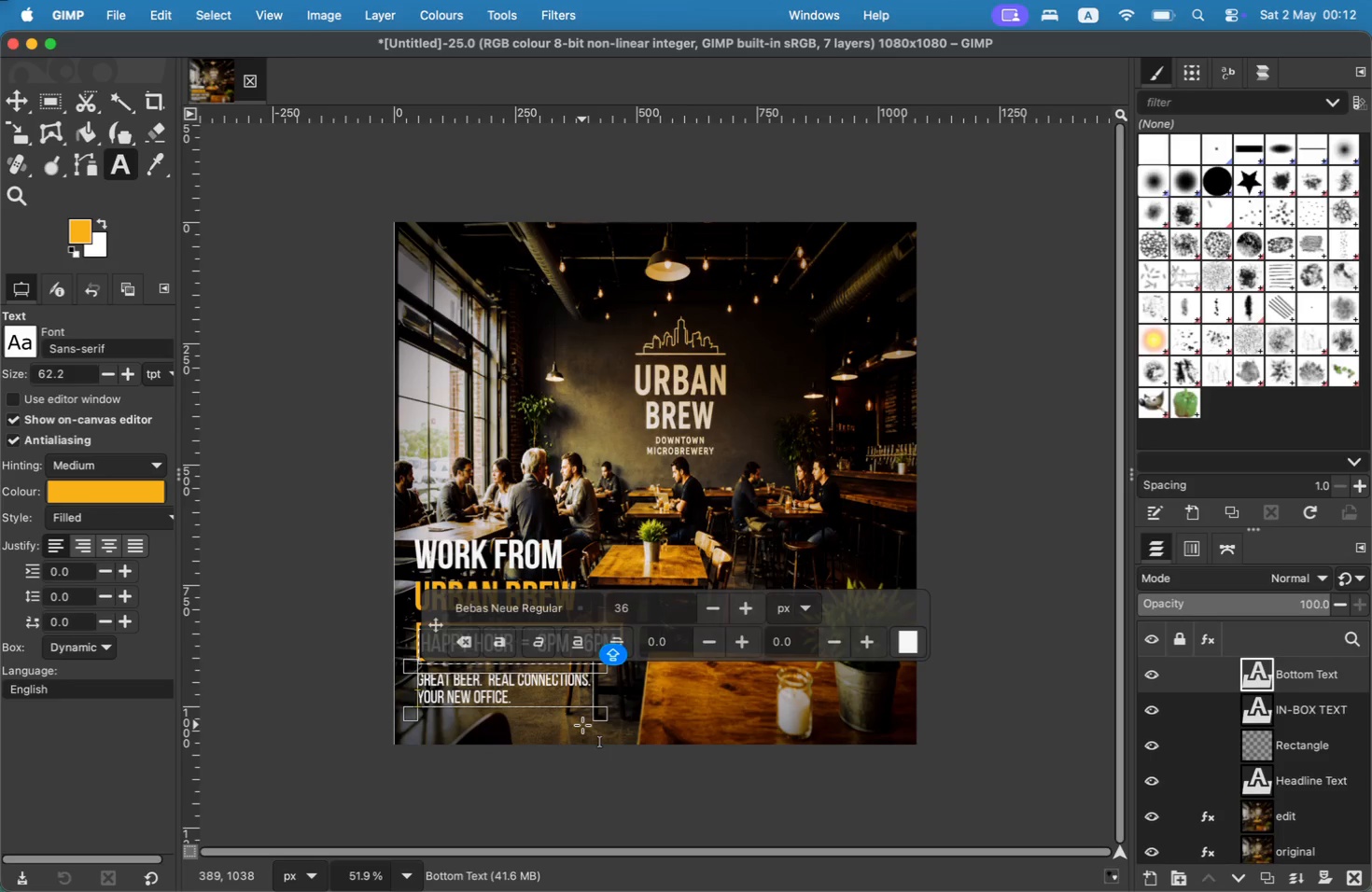 
hold_key(key=Space, duration=0.93)
 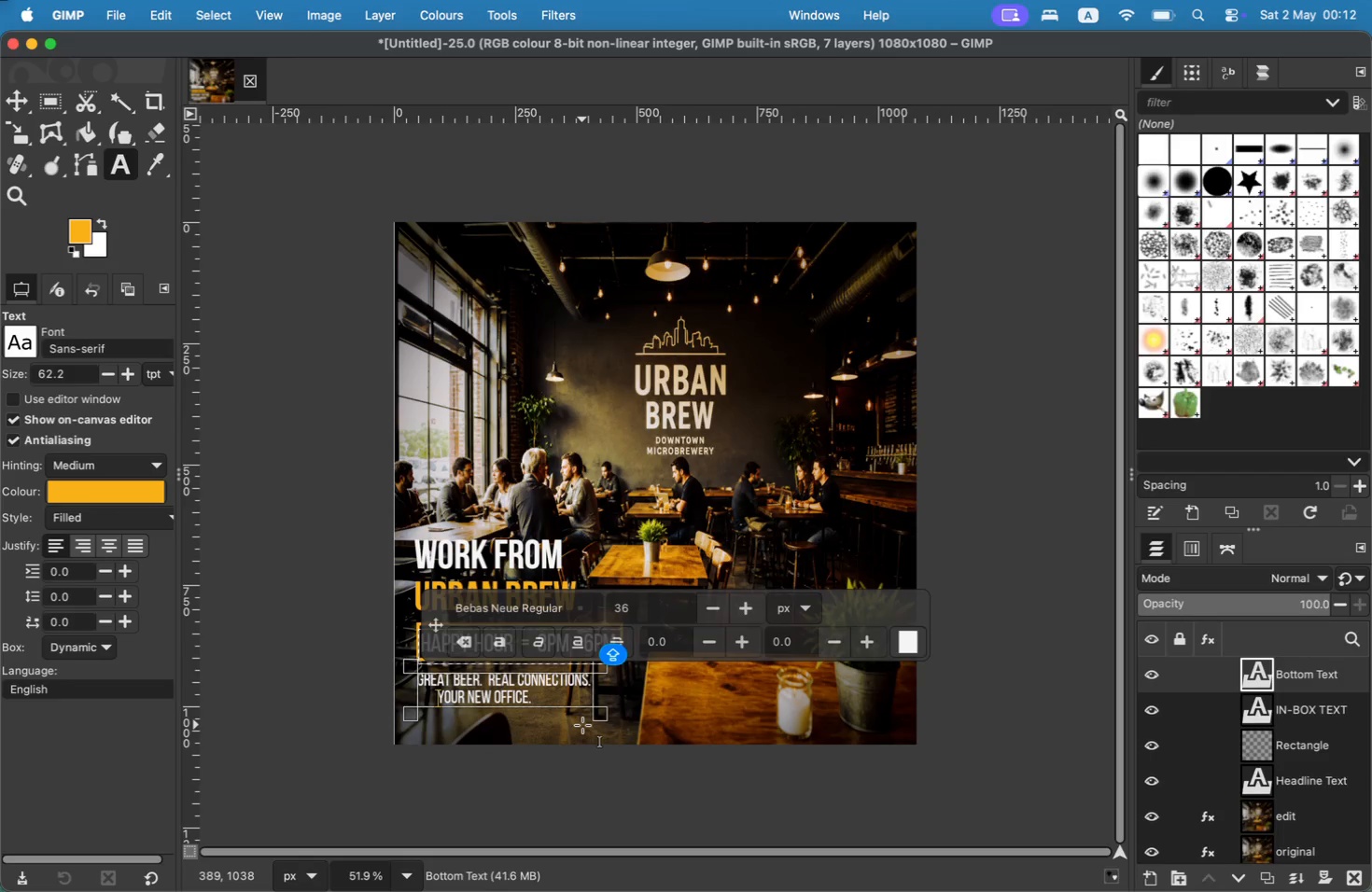 
key(Space)
 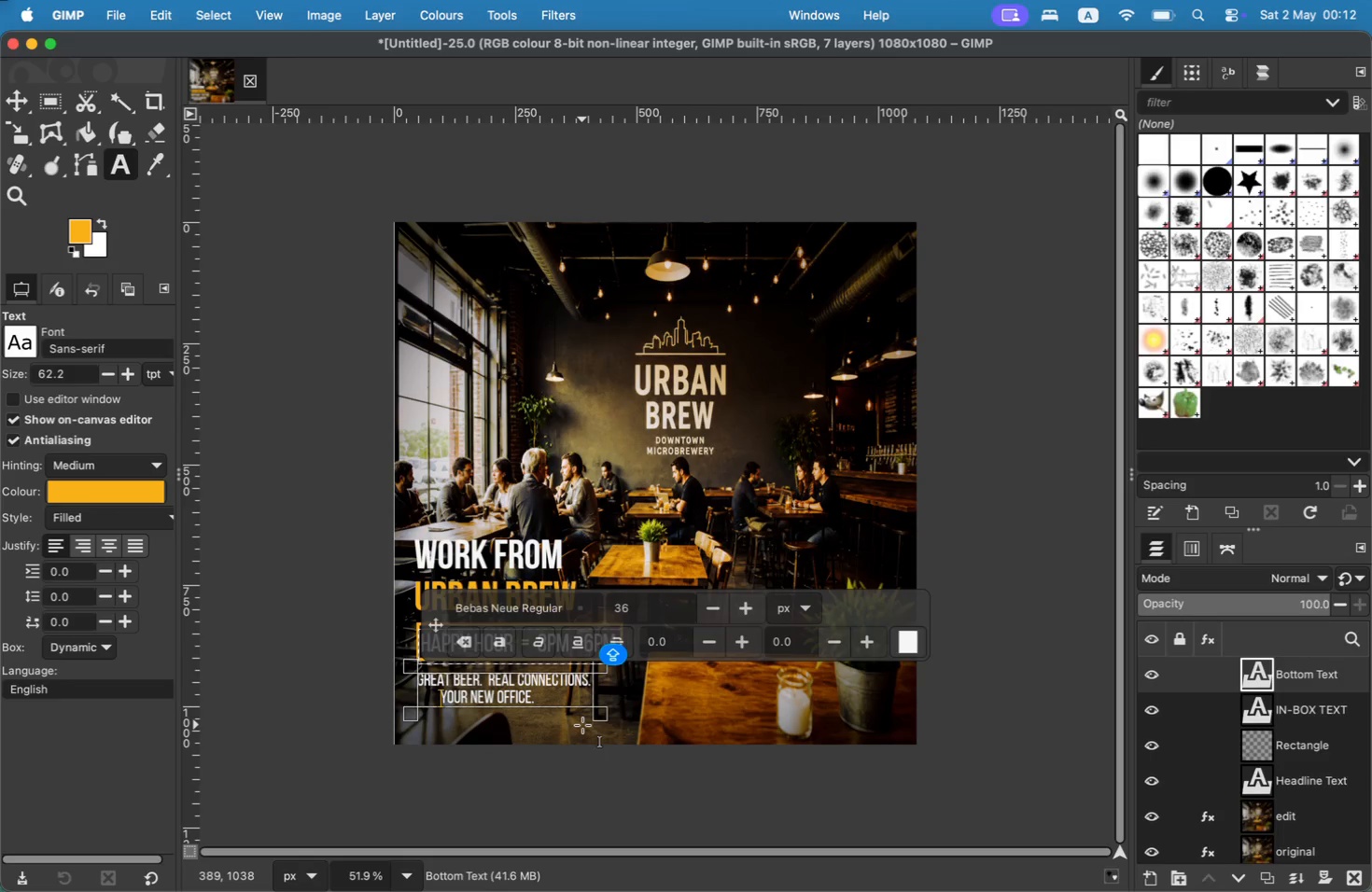 
key(ArrowUp)
 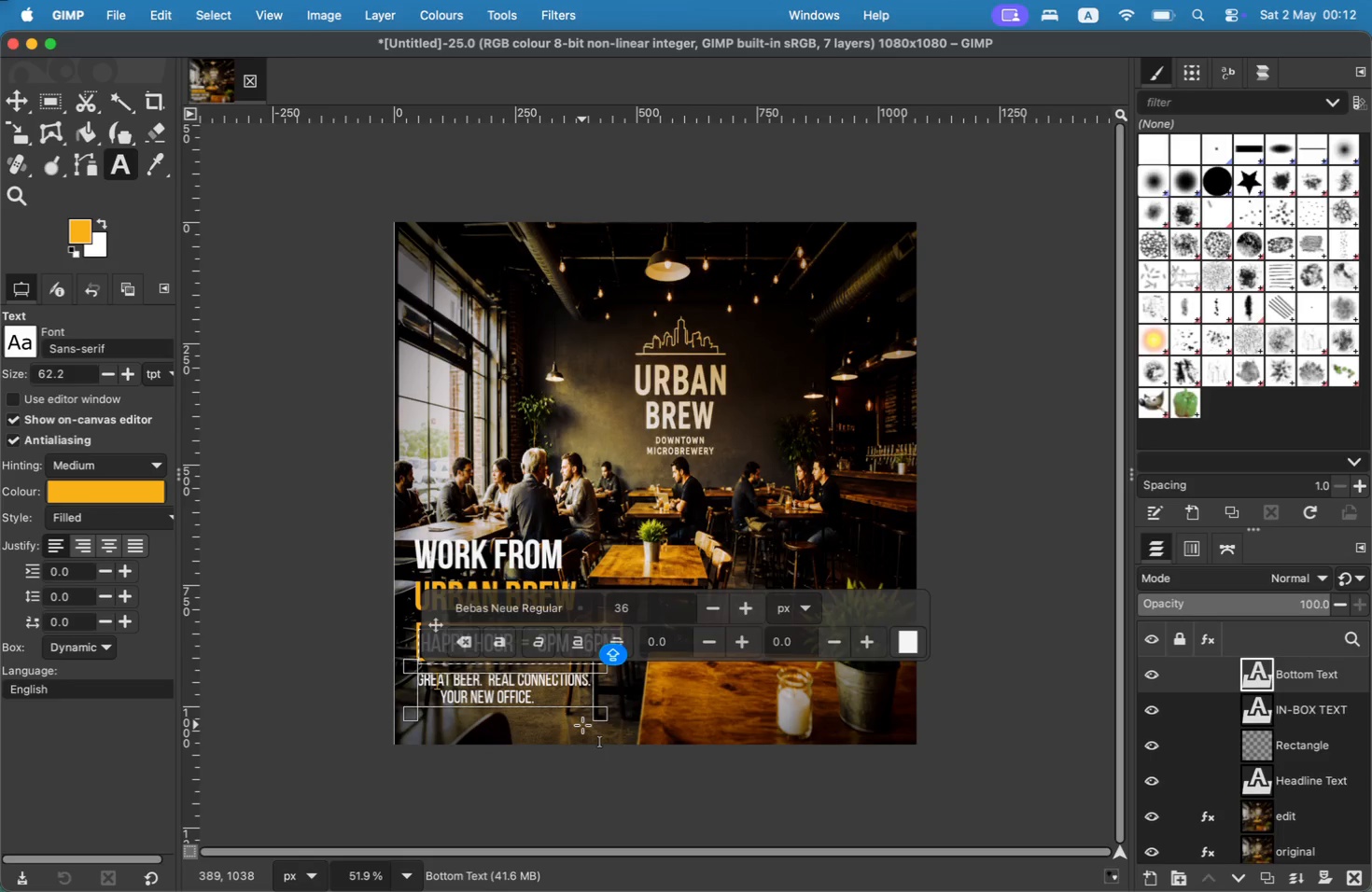 
key(ArrowLeft)
 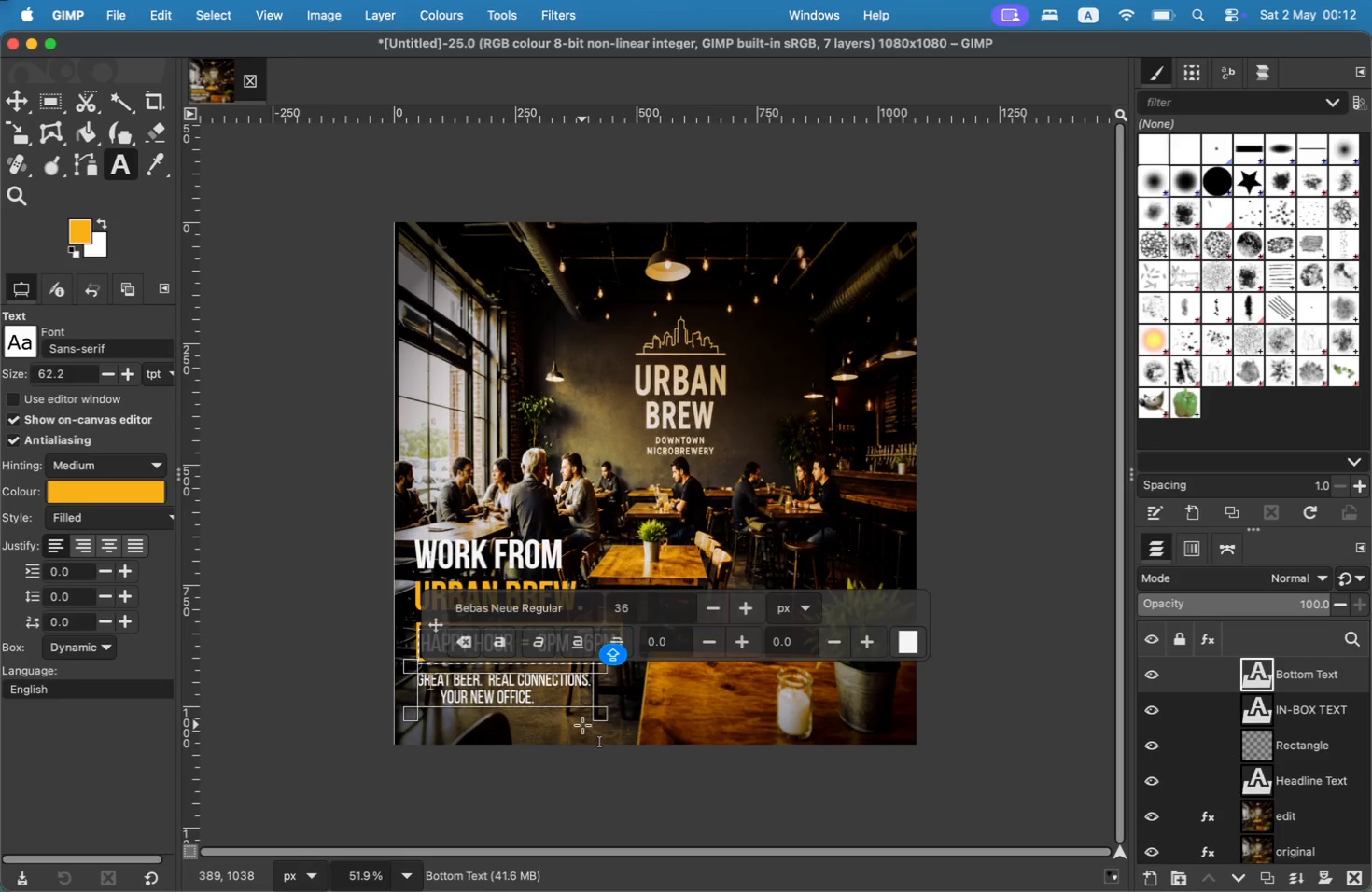 
key(ArrowLeft)
 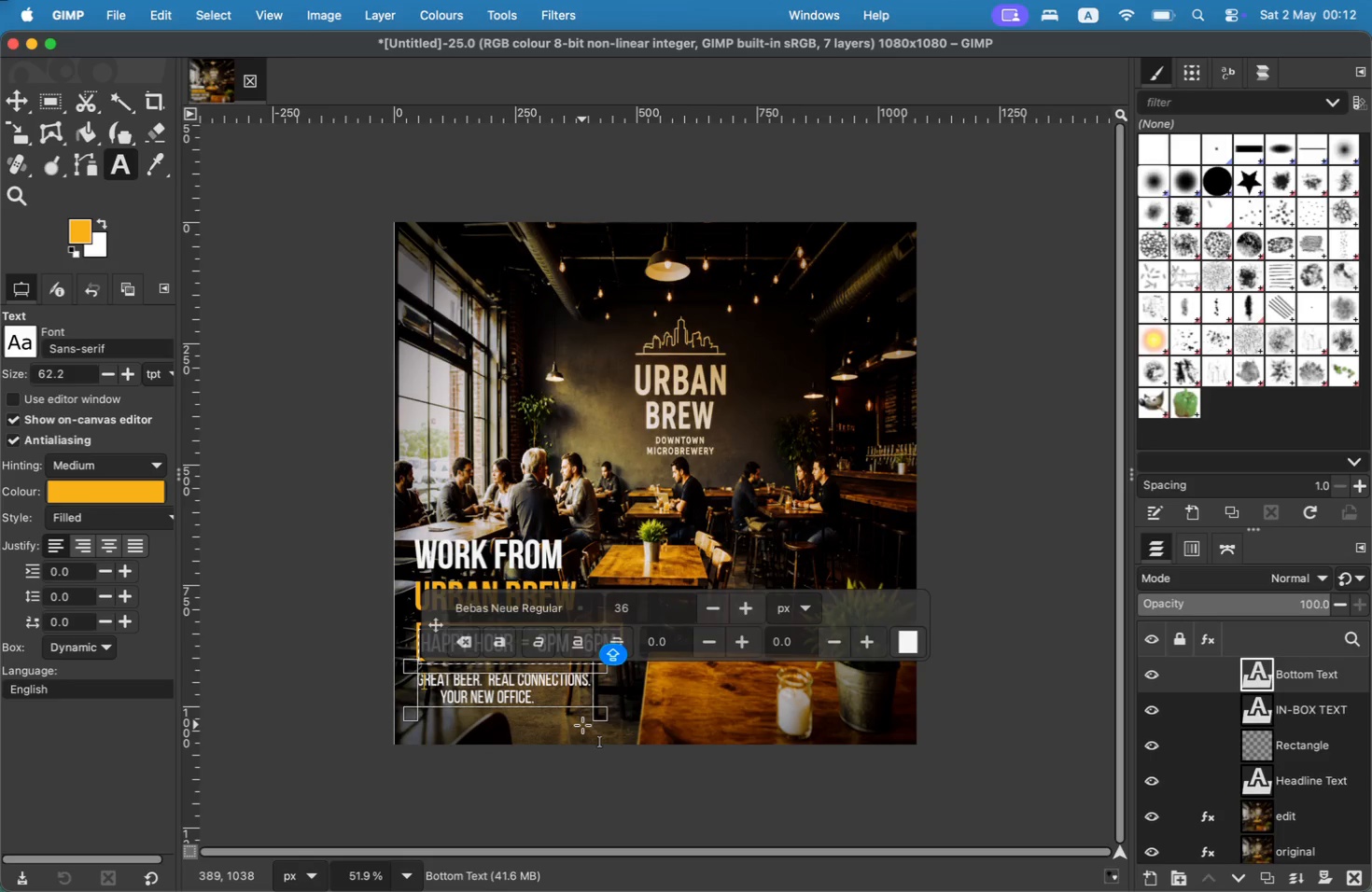 
key(ArrowLeft)
 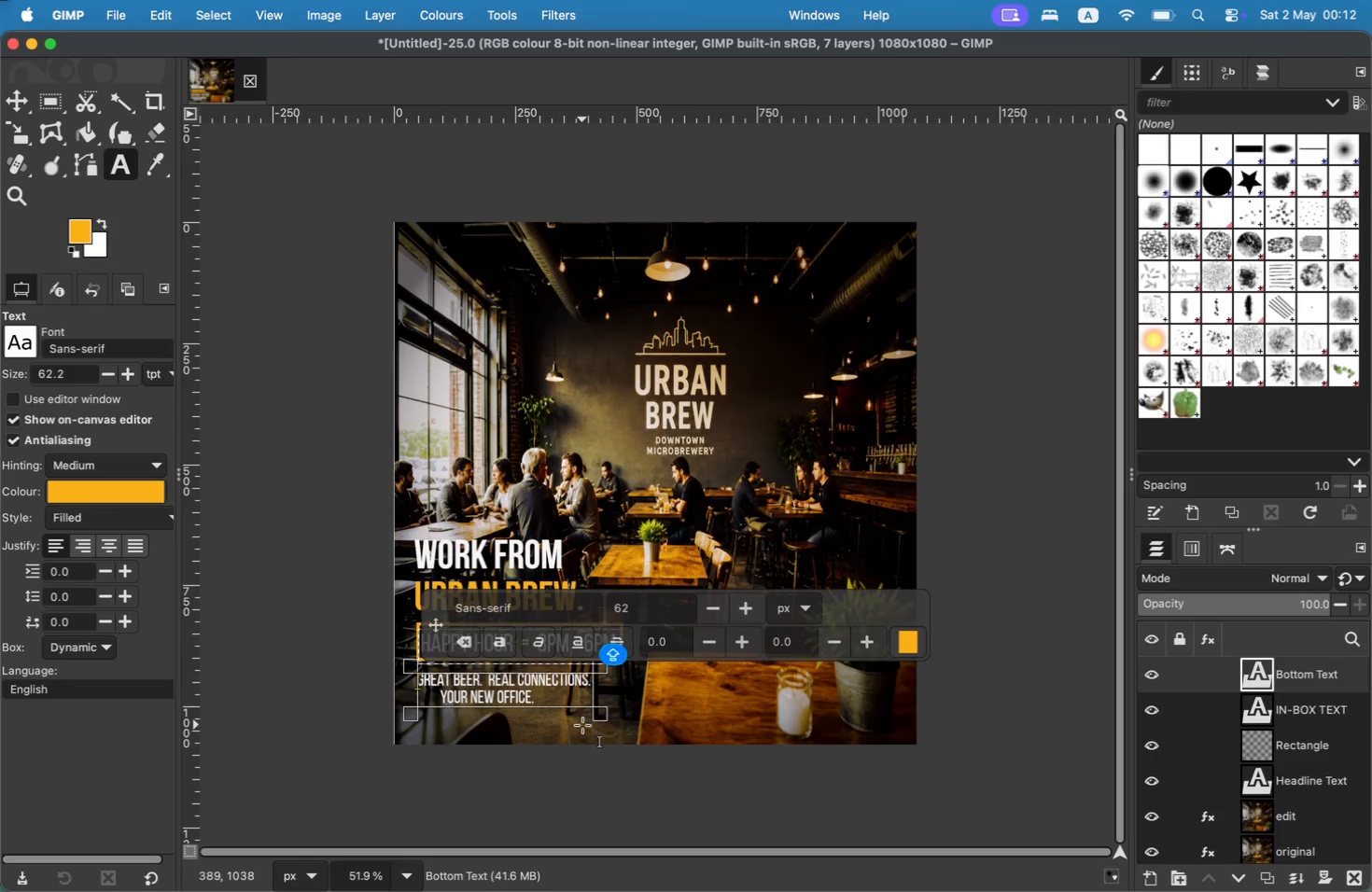 
key(Space)
 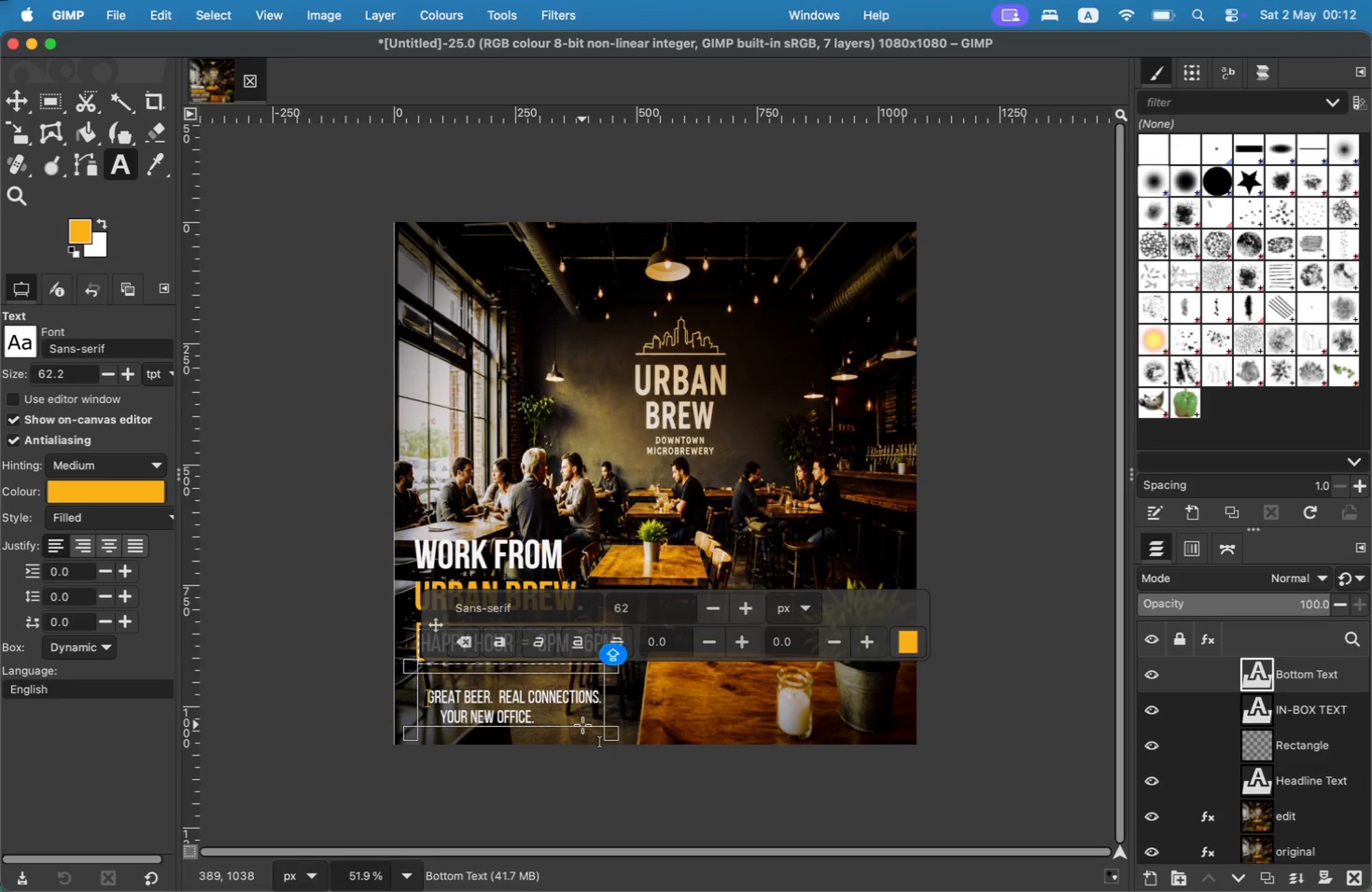 
key(Space)
 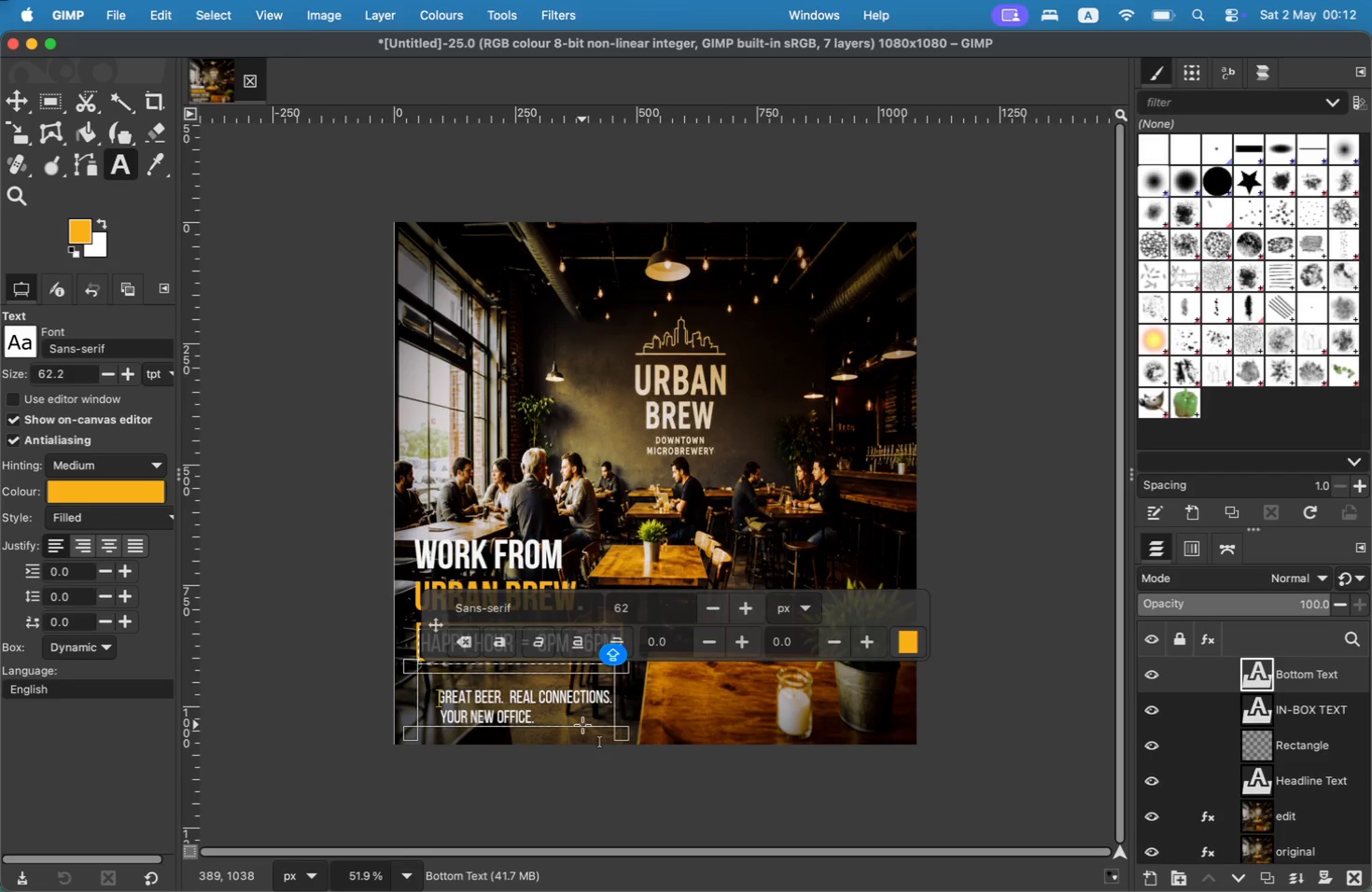 
key(Backspace)
 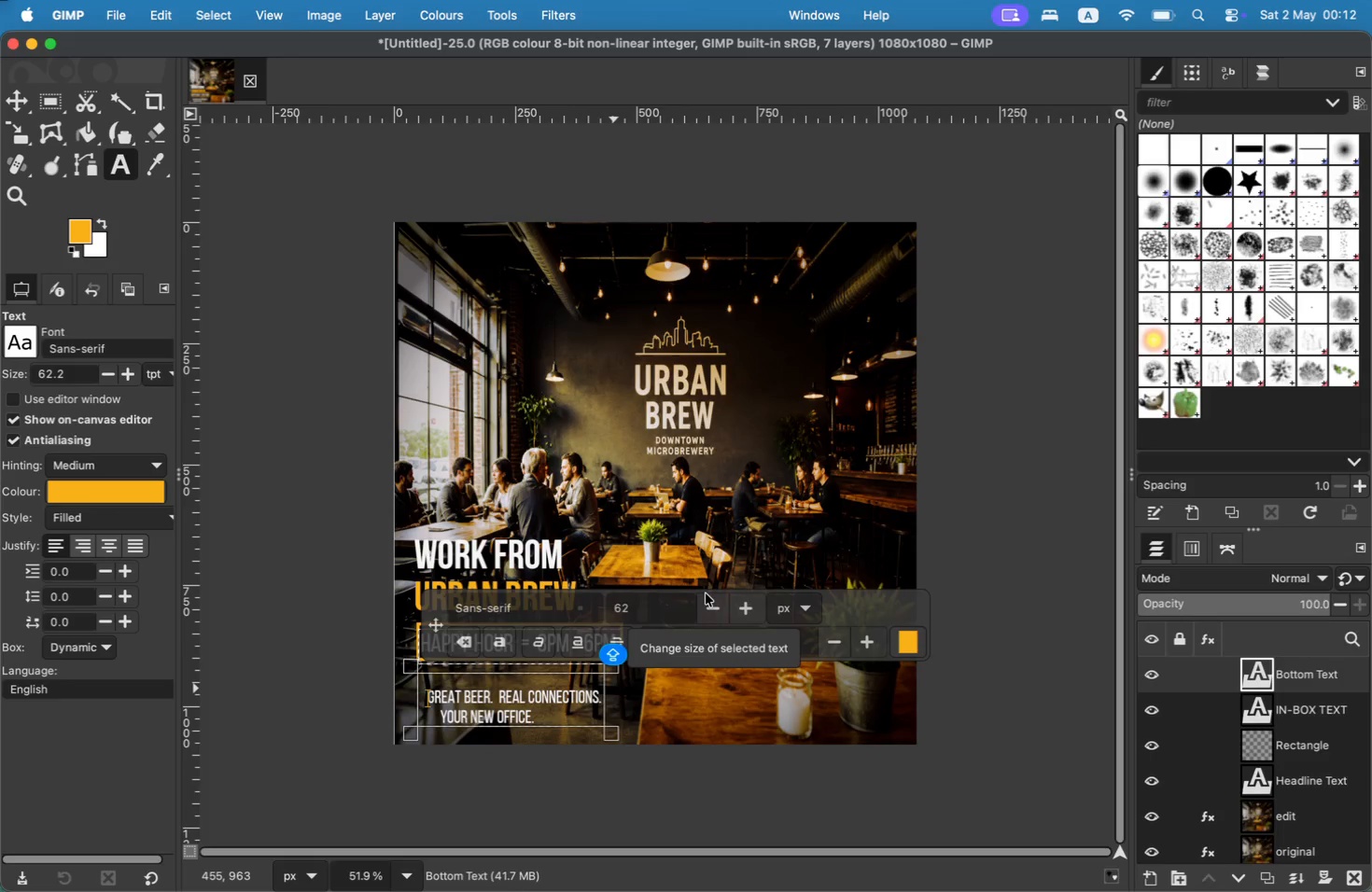 
key(Backspace)
 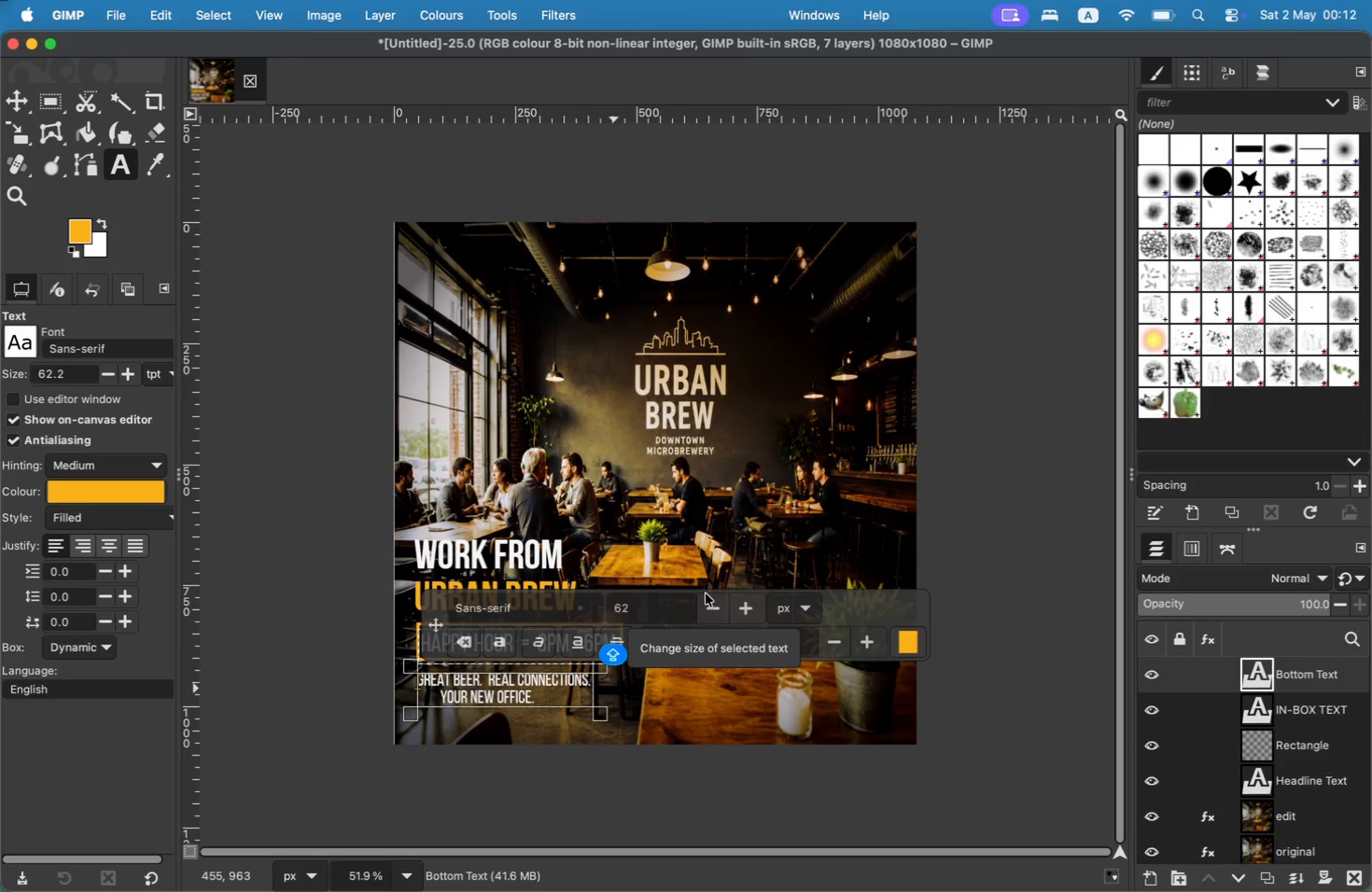 
key(Space)
 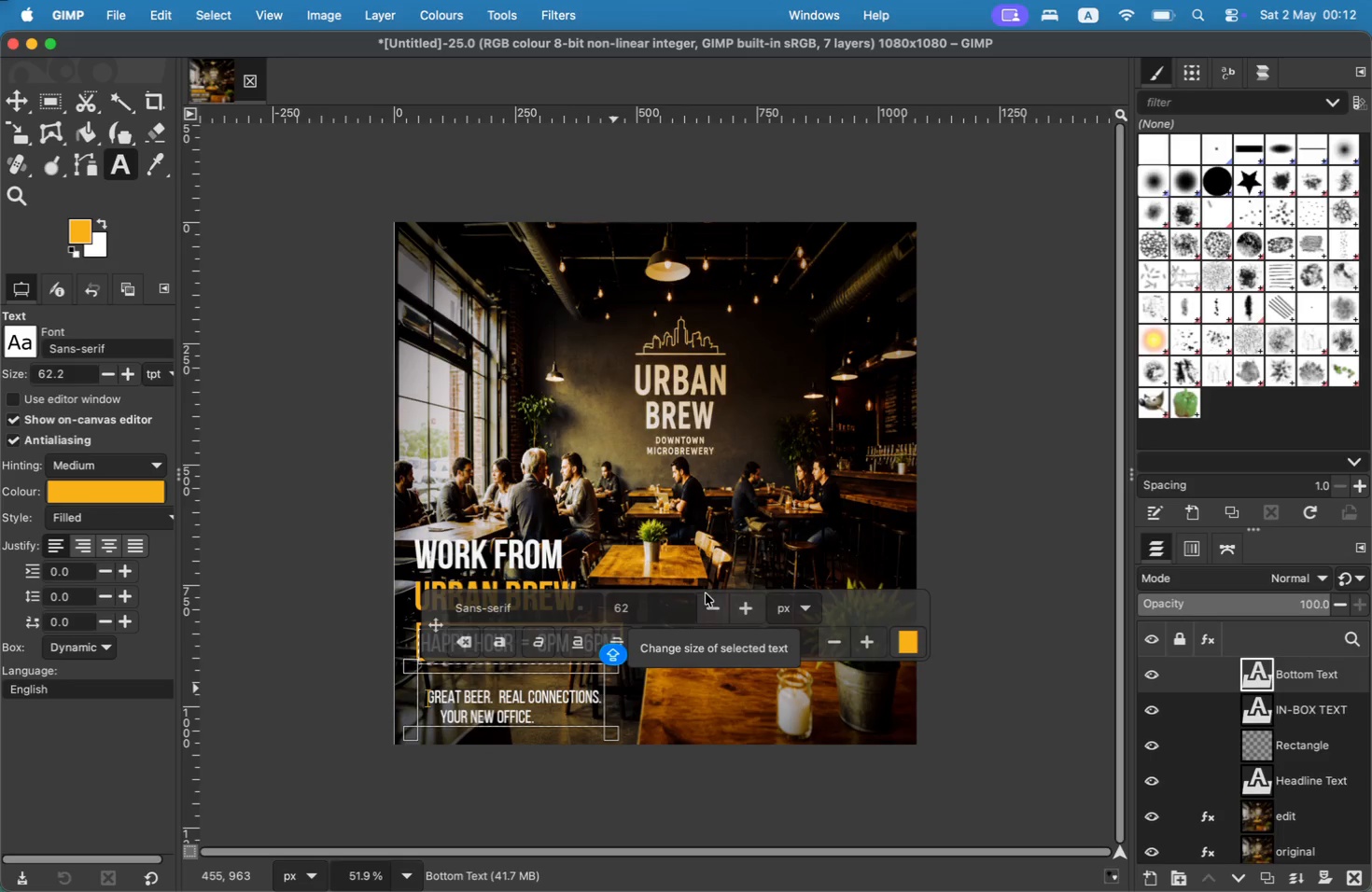 
key(Backspace)
 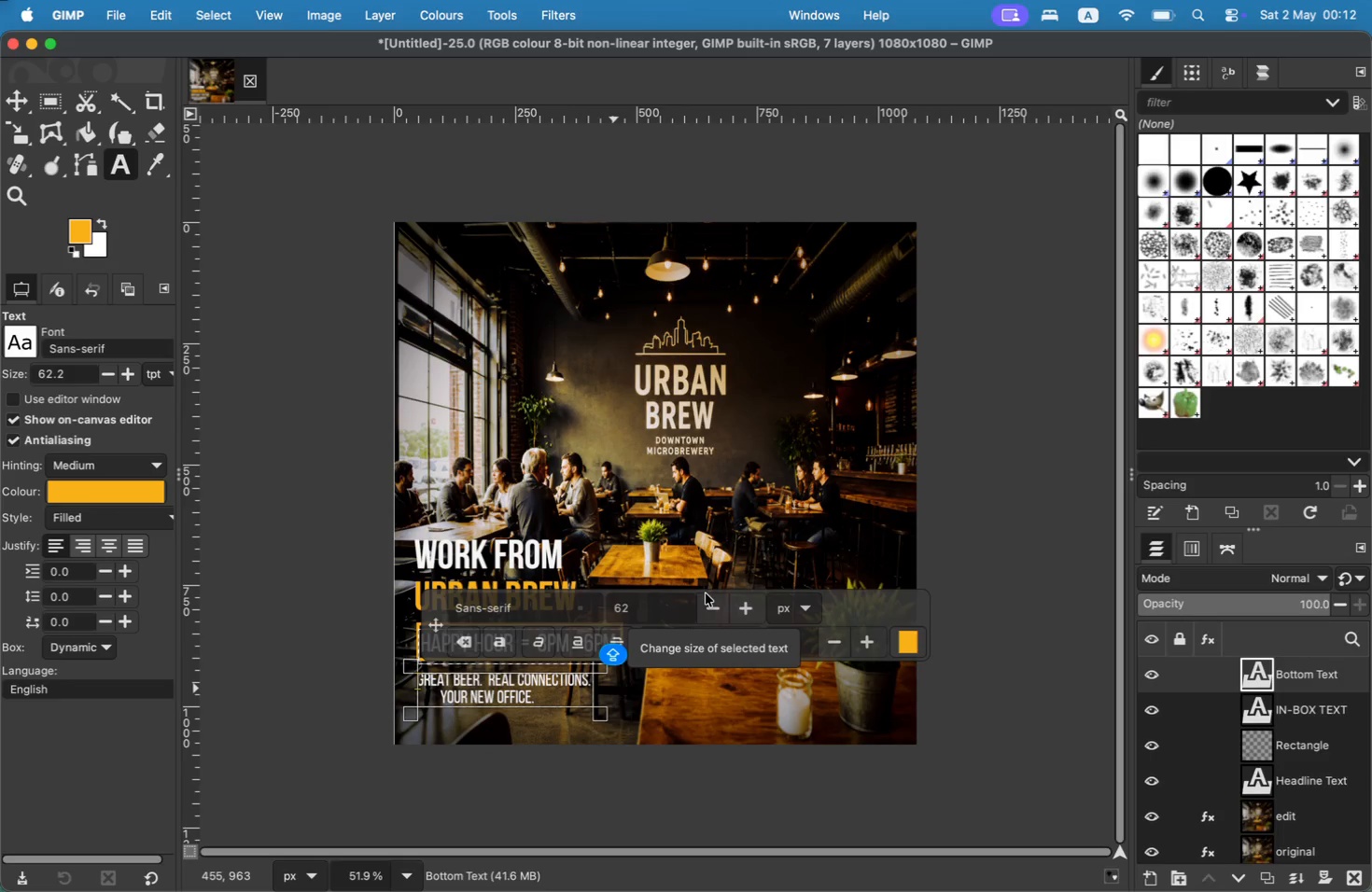 
key(ArrowDown)
 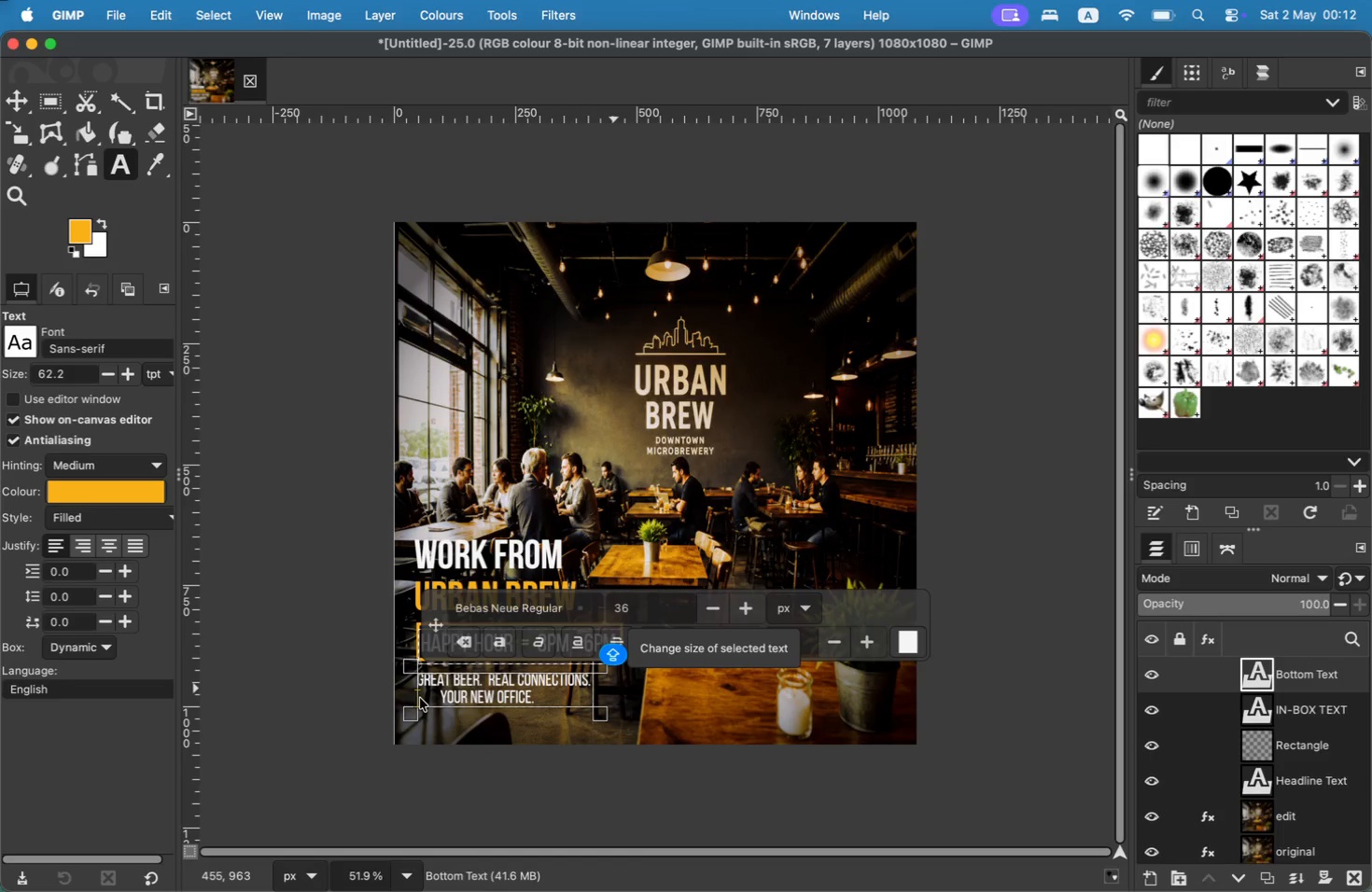 
left_click([442, 691])
 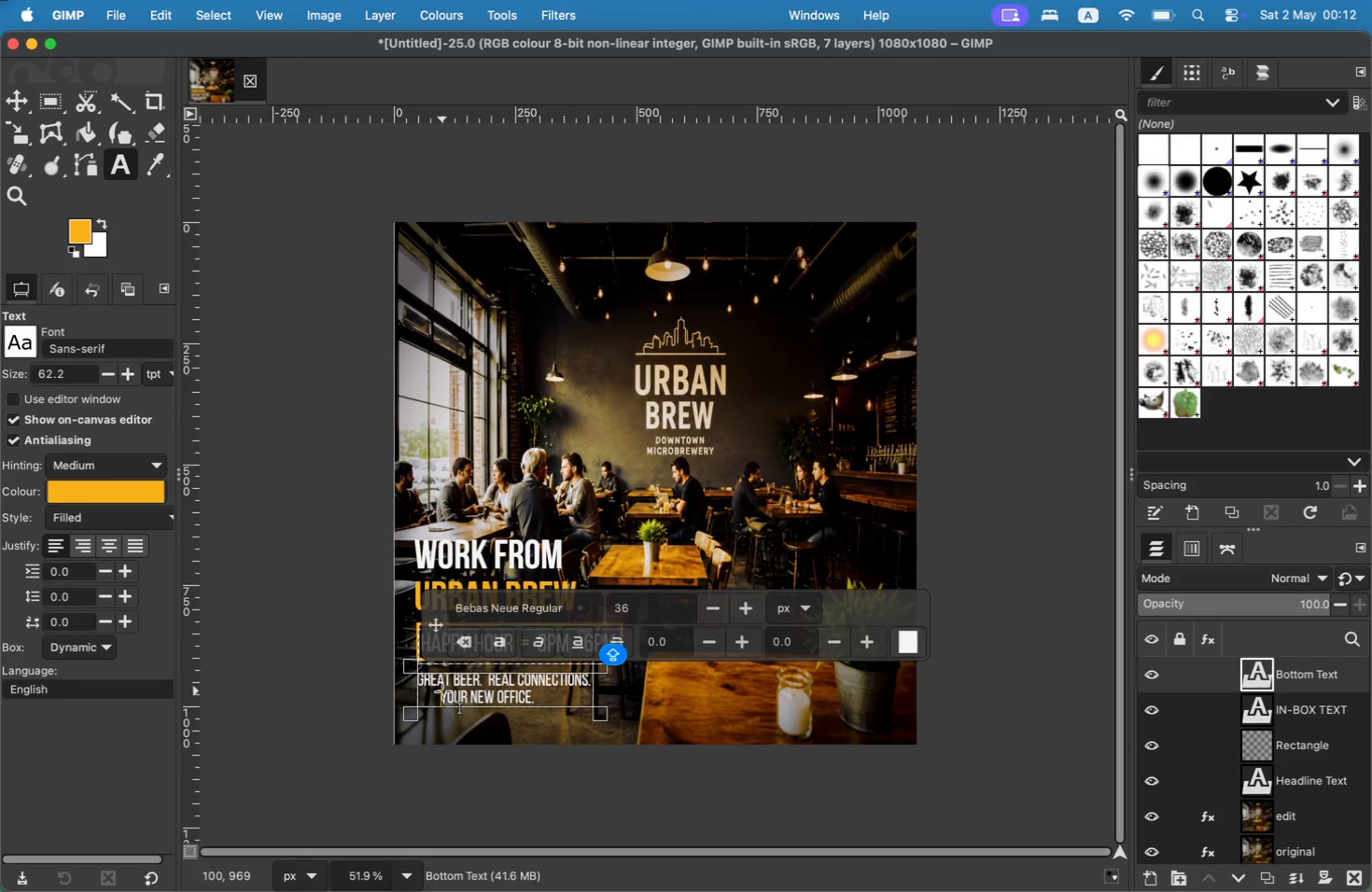 
key(Space)
 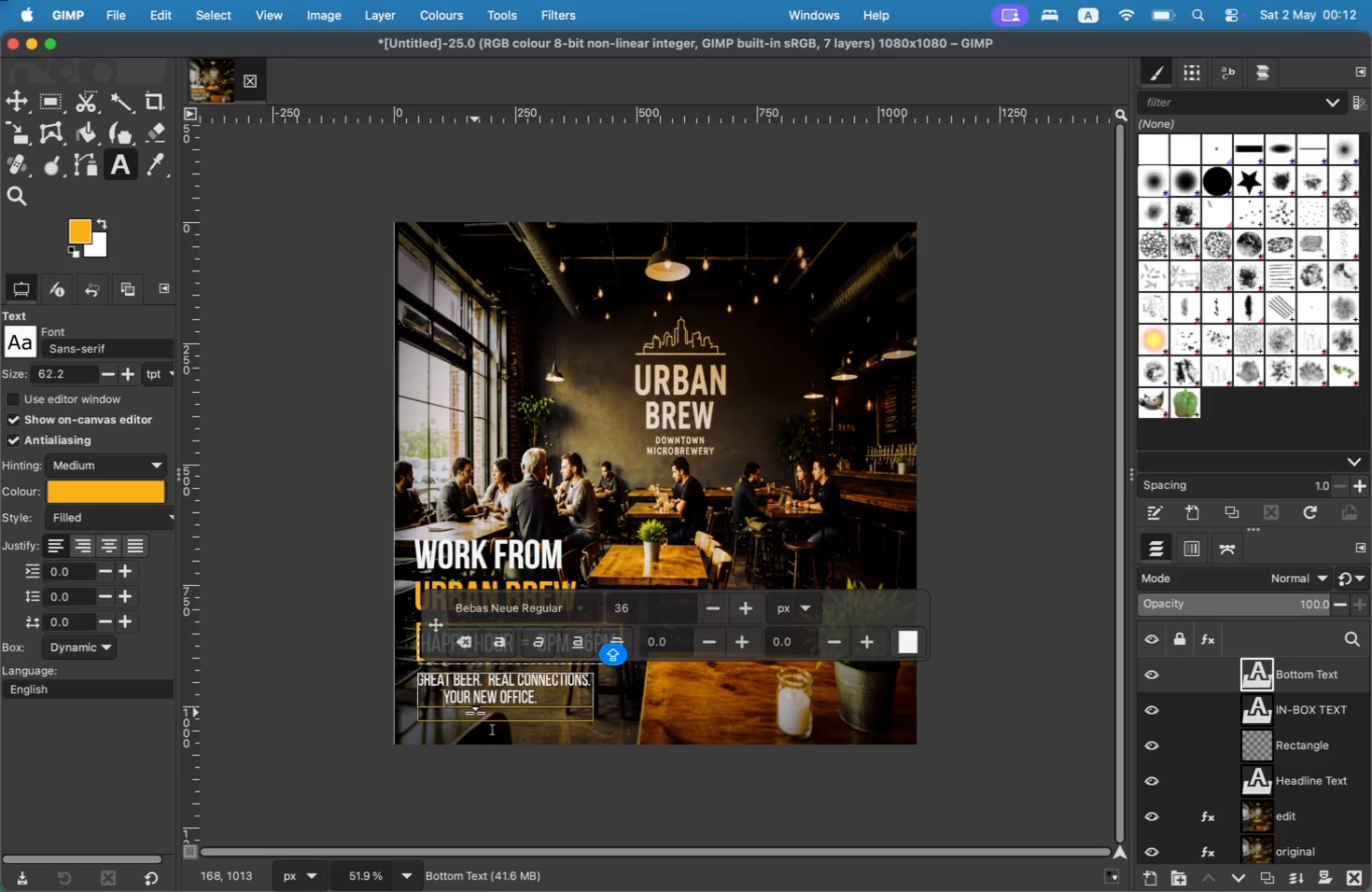 
key(Space)
 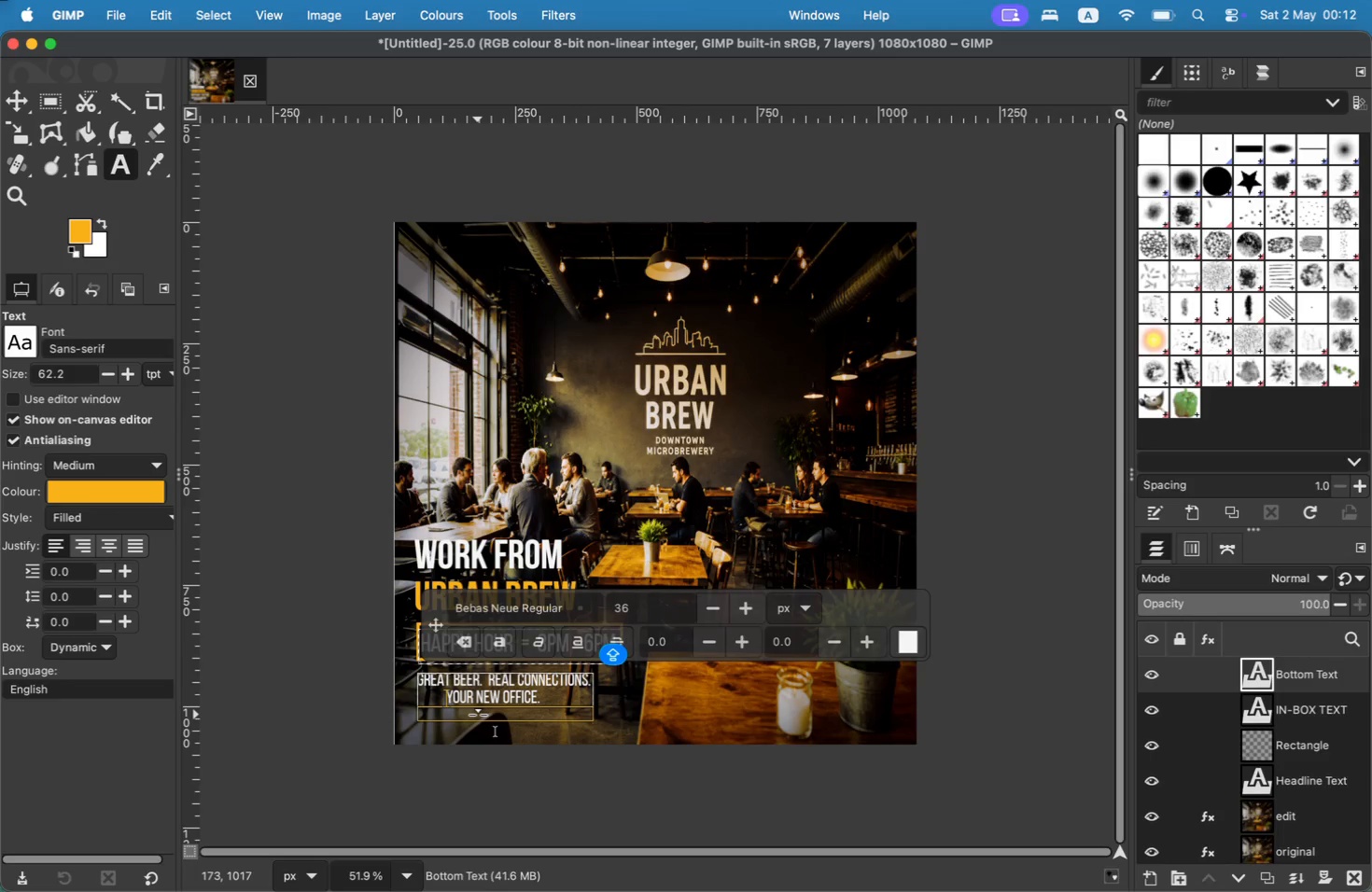 
key(Space)
 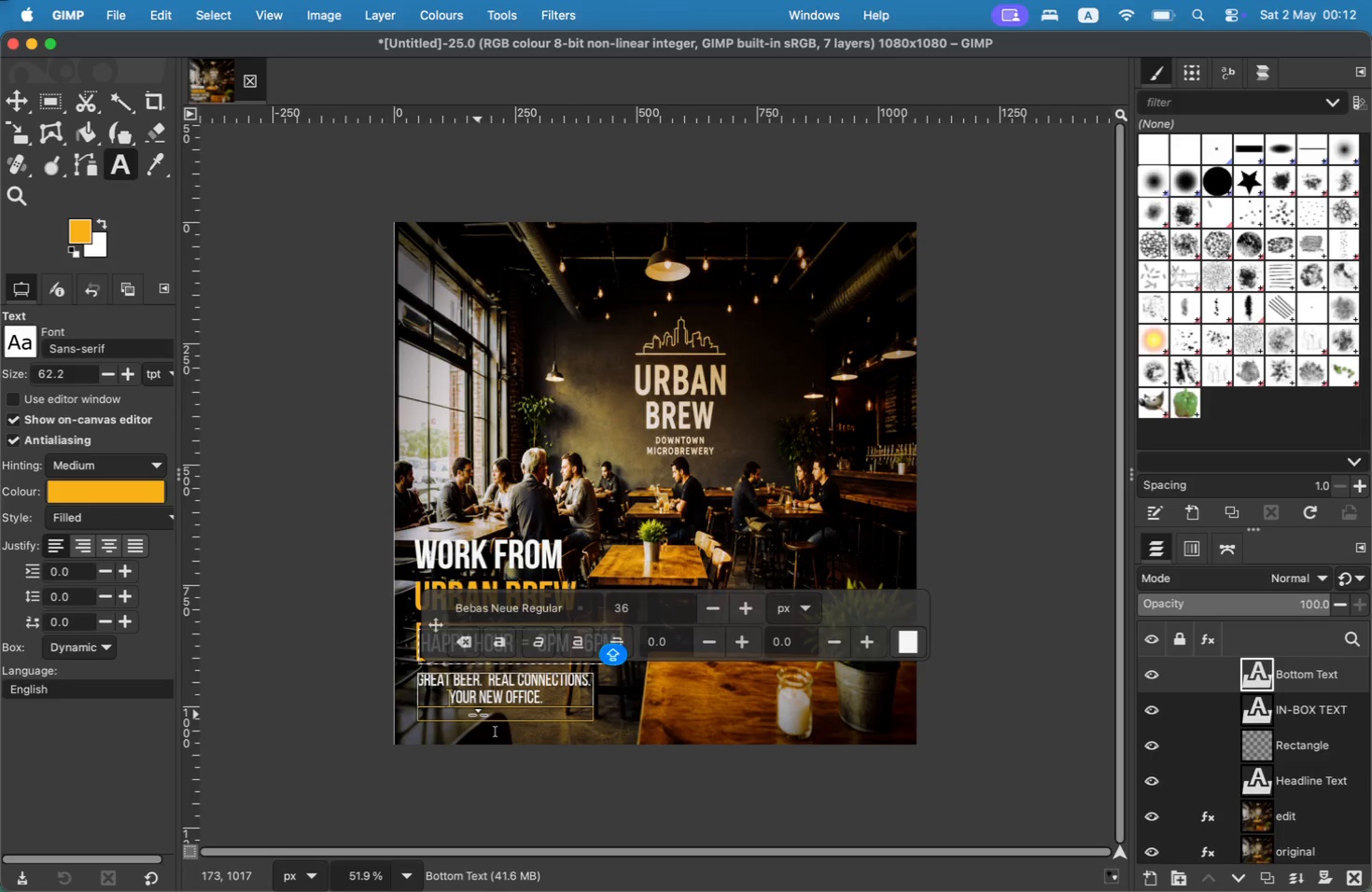 
key(Space)
 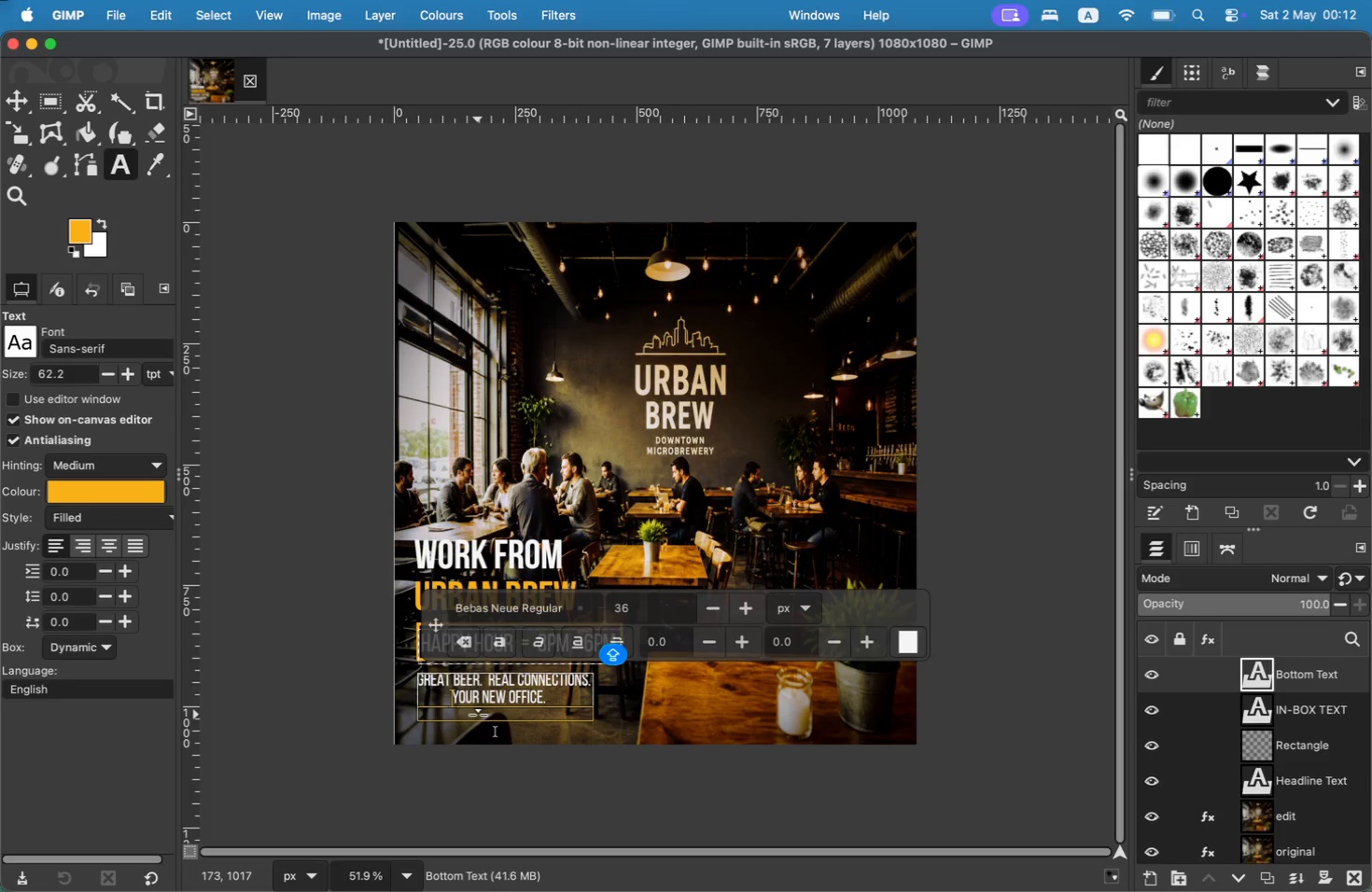 
key(Space)
 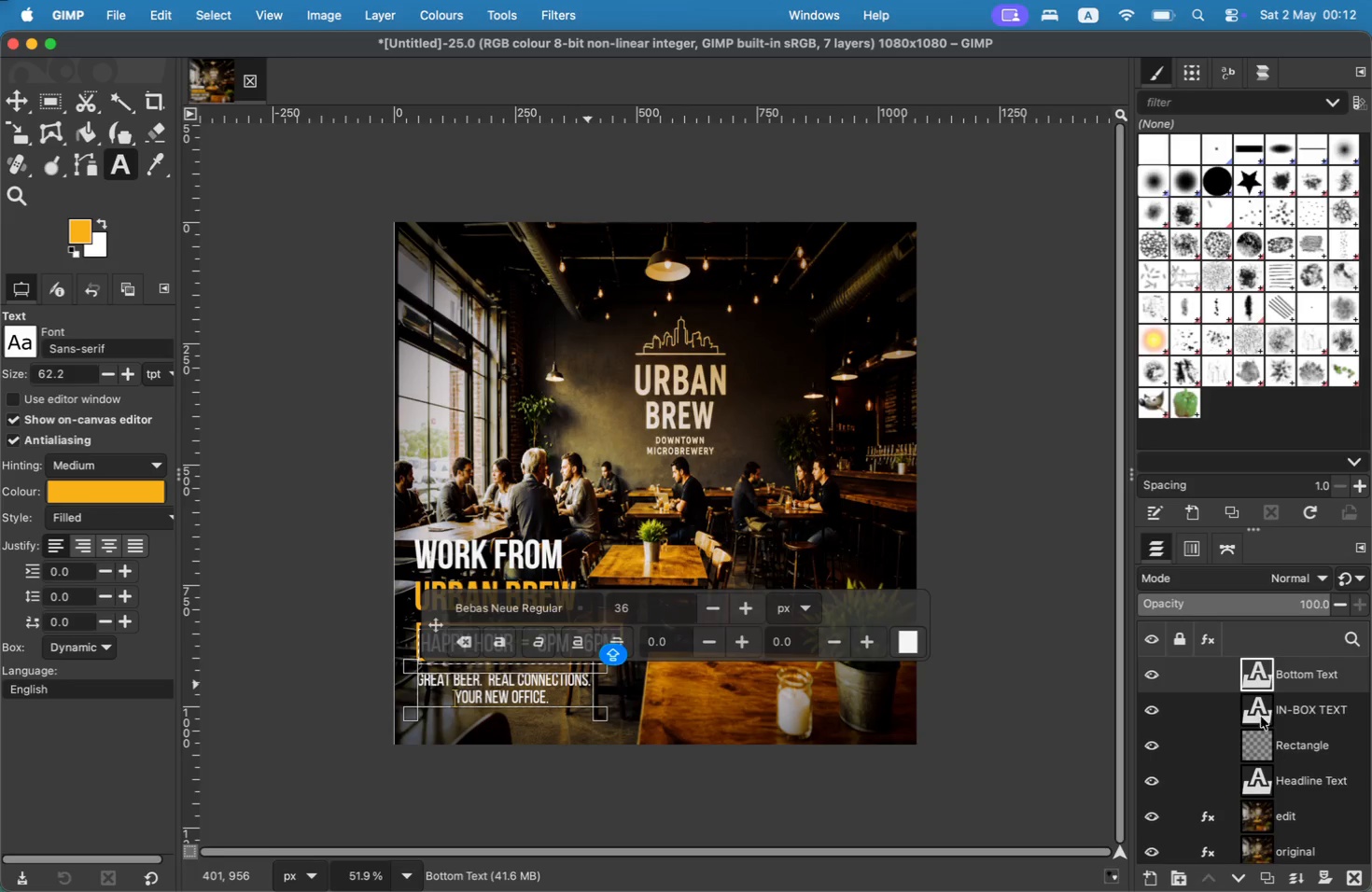 
left_click([1300, 708])
 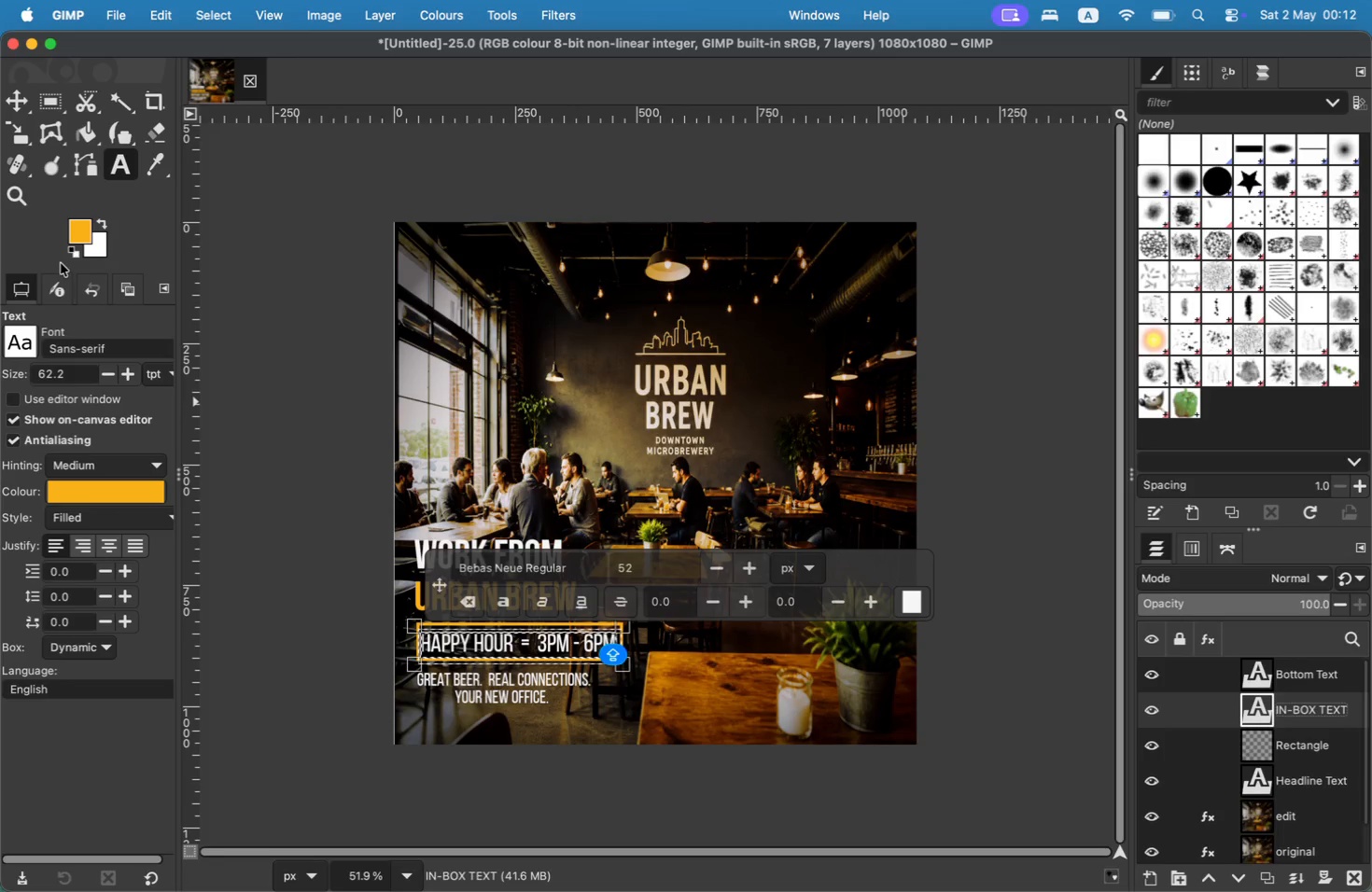 
left_click([12, 108])
 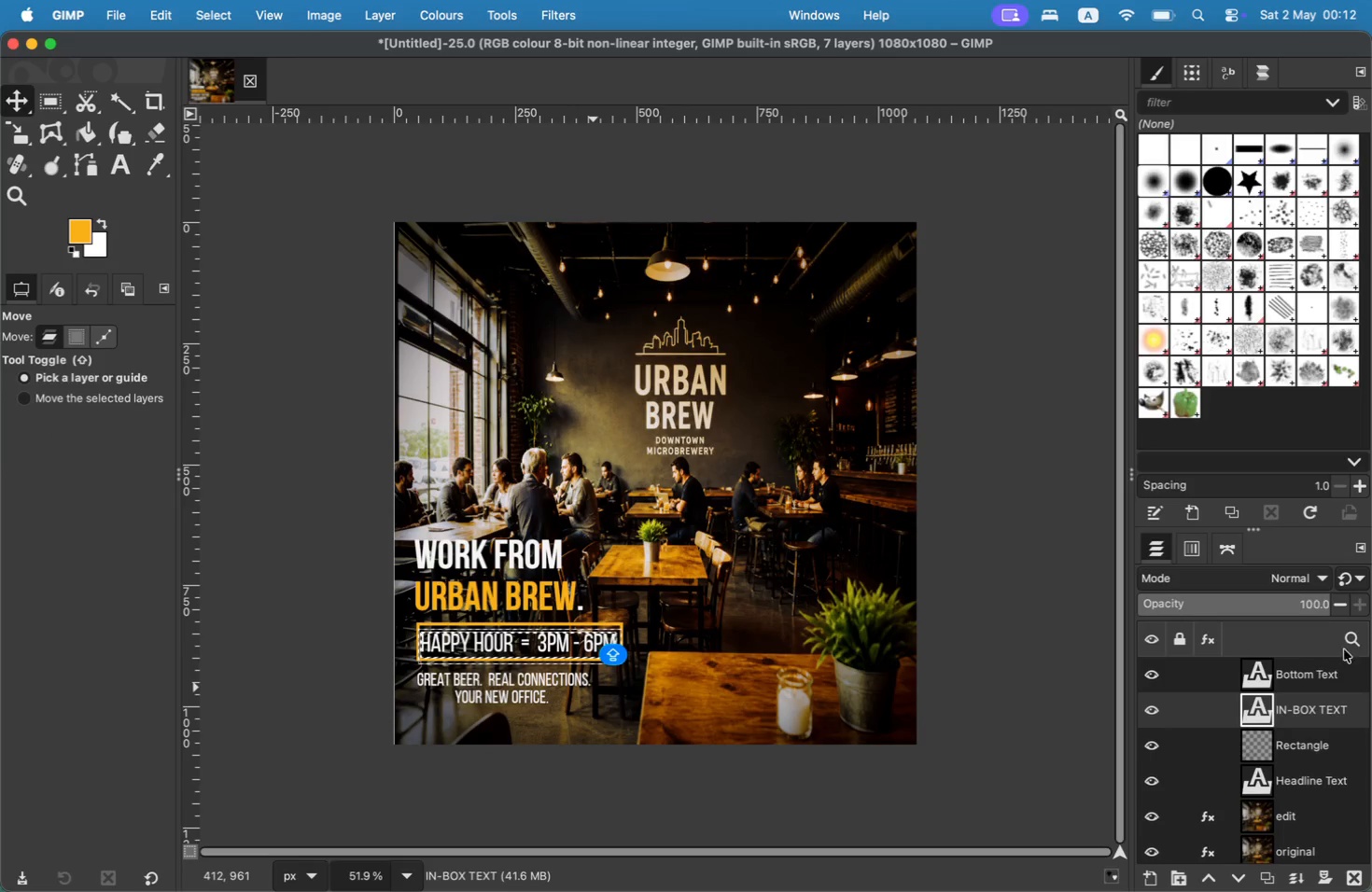 
wait(5.0)
 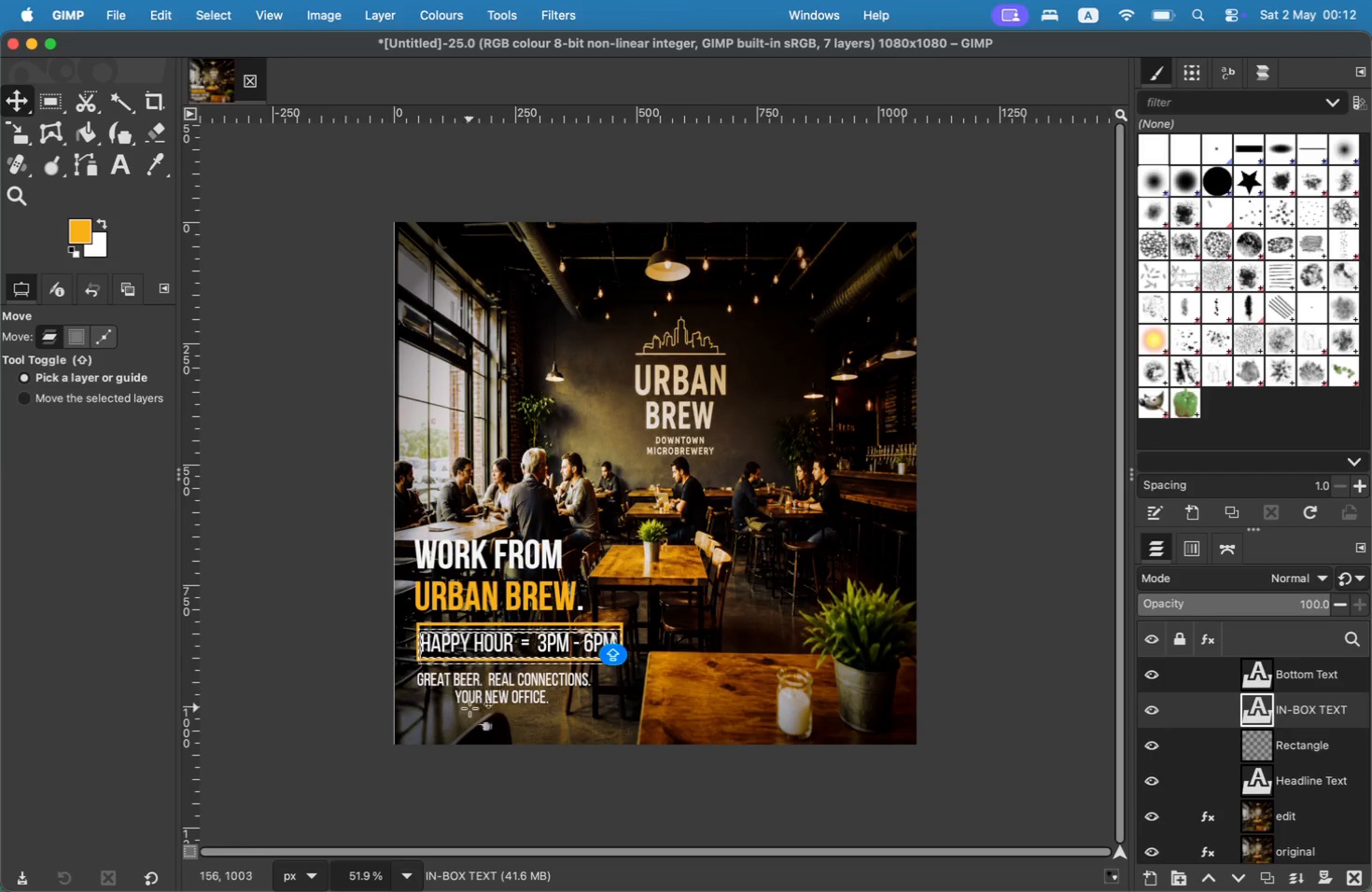 
double_click([1331, 671])
 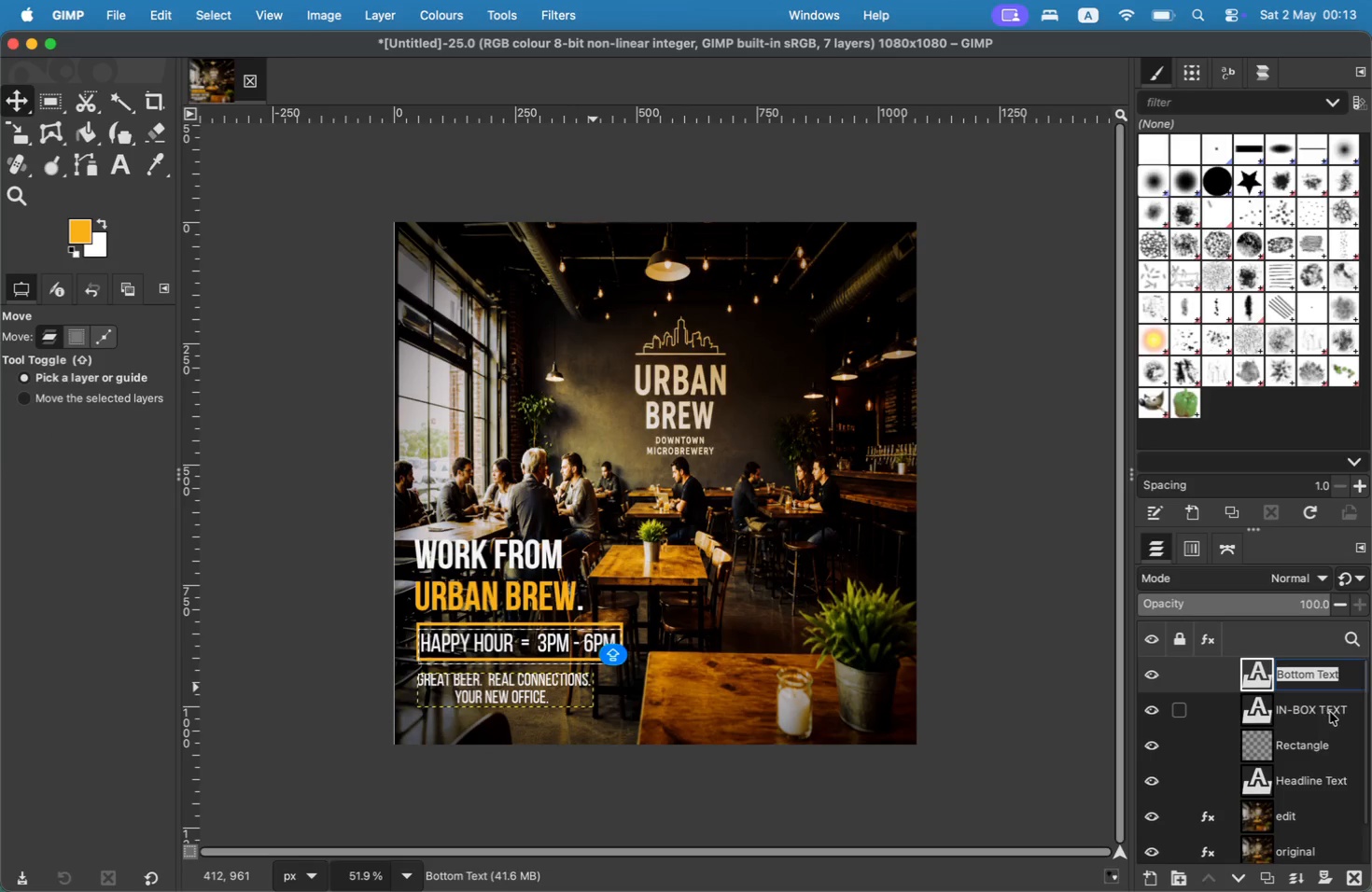 
left_click([1330, 712])
 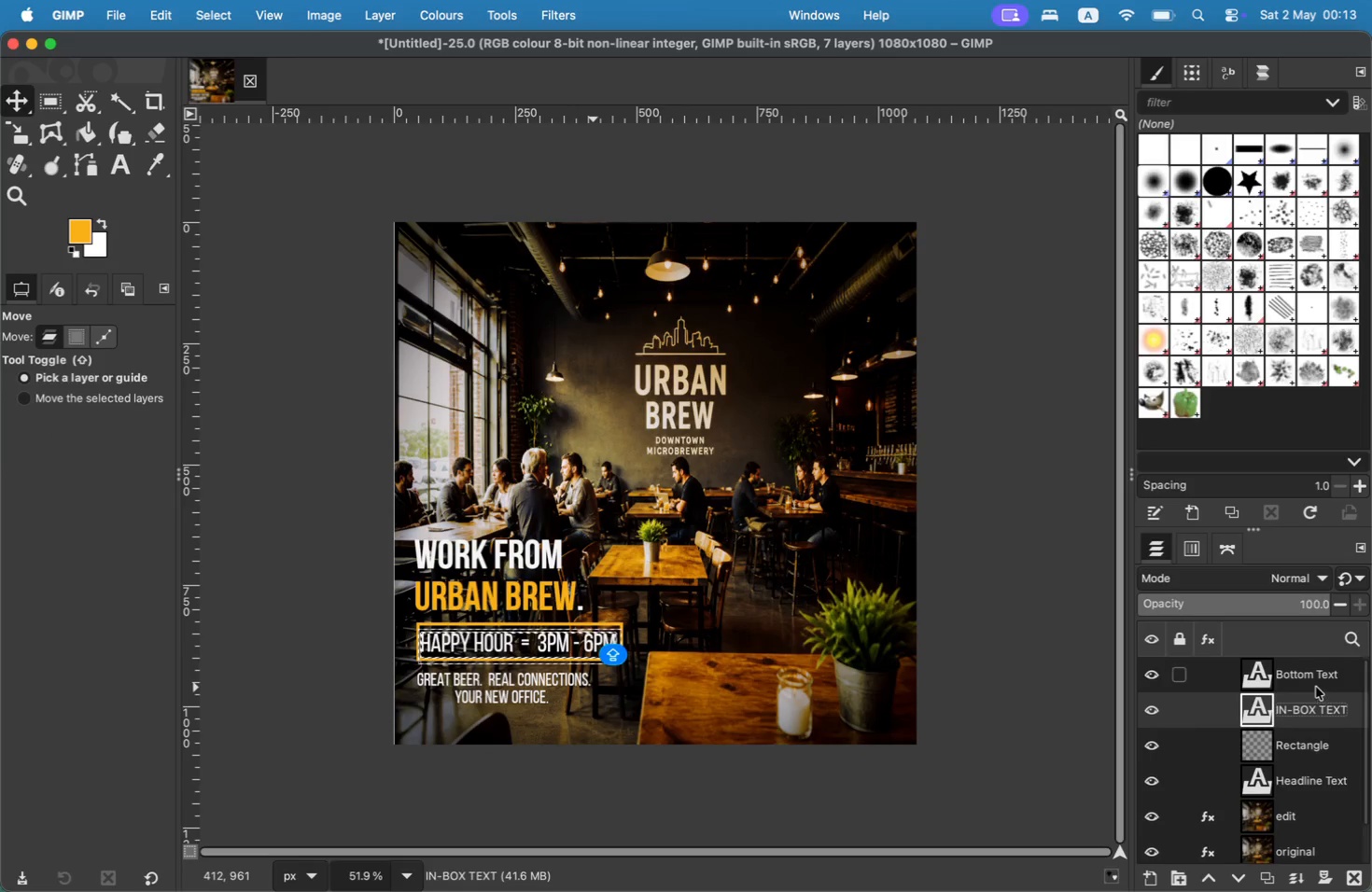 
left_click([1315, 681])
 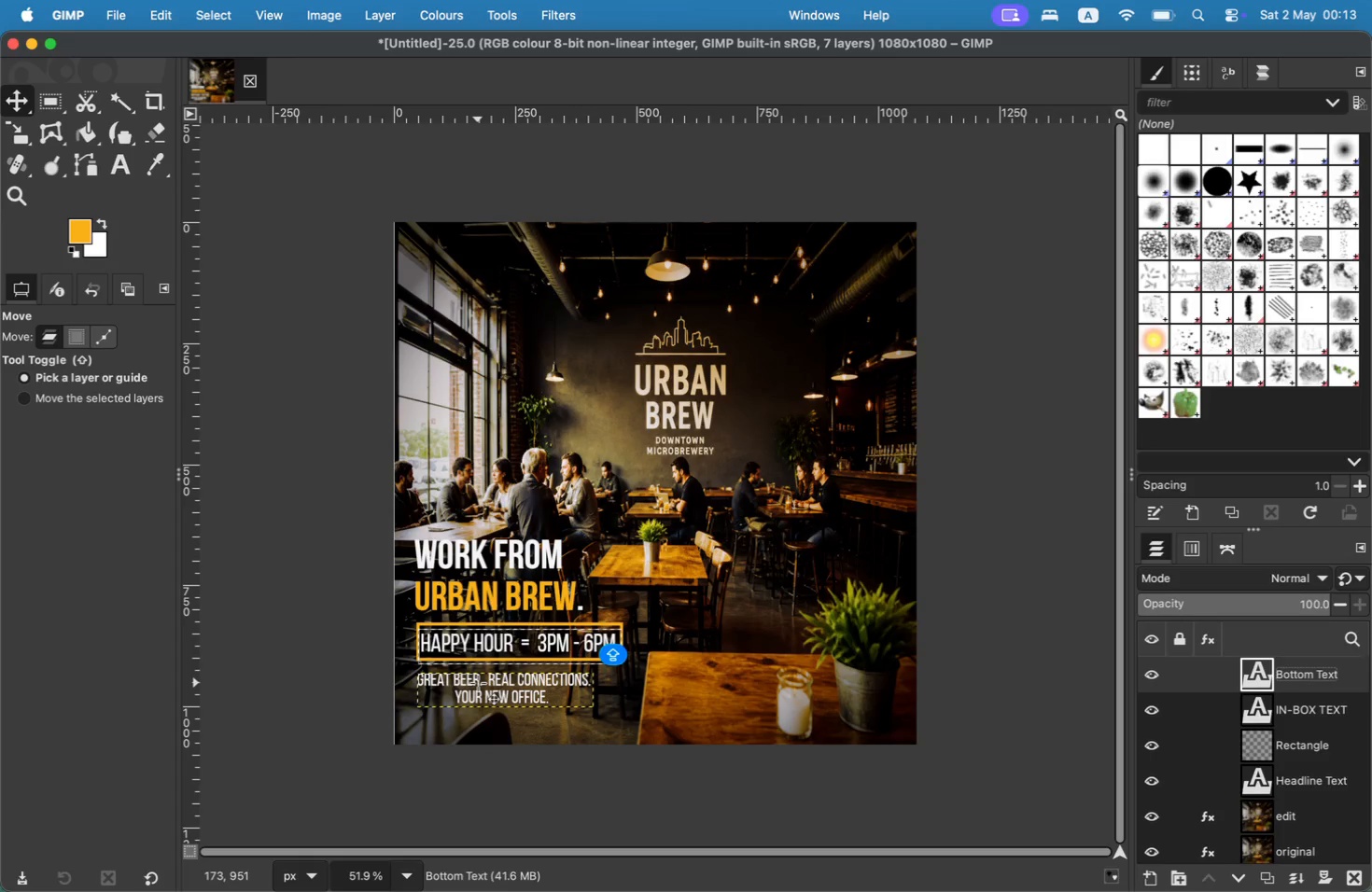 
wait(6.93)
 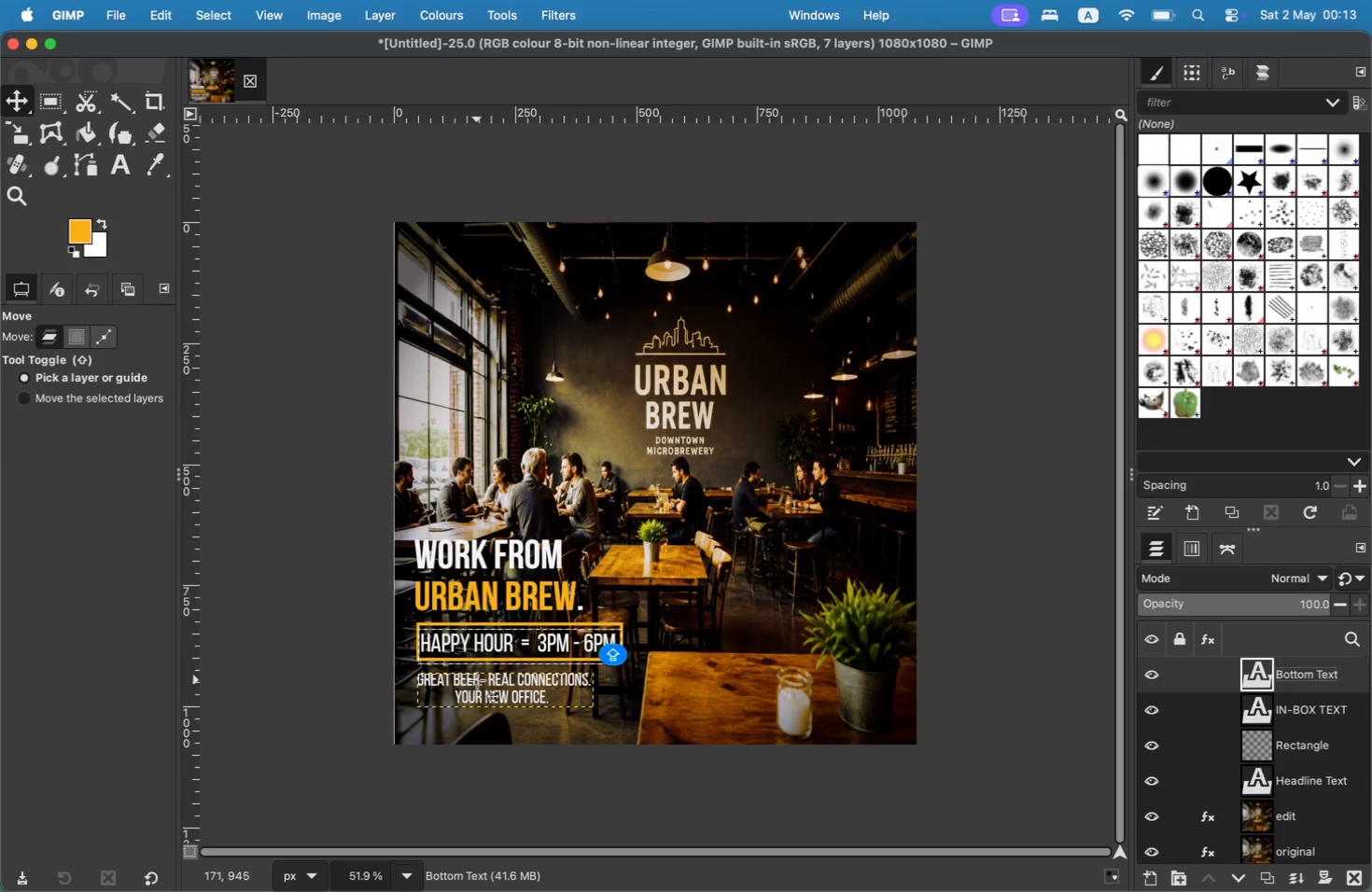 
left_click_drag(start_coordinate=[479, 685], to_coordinate=[490, 679])
 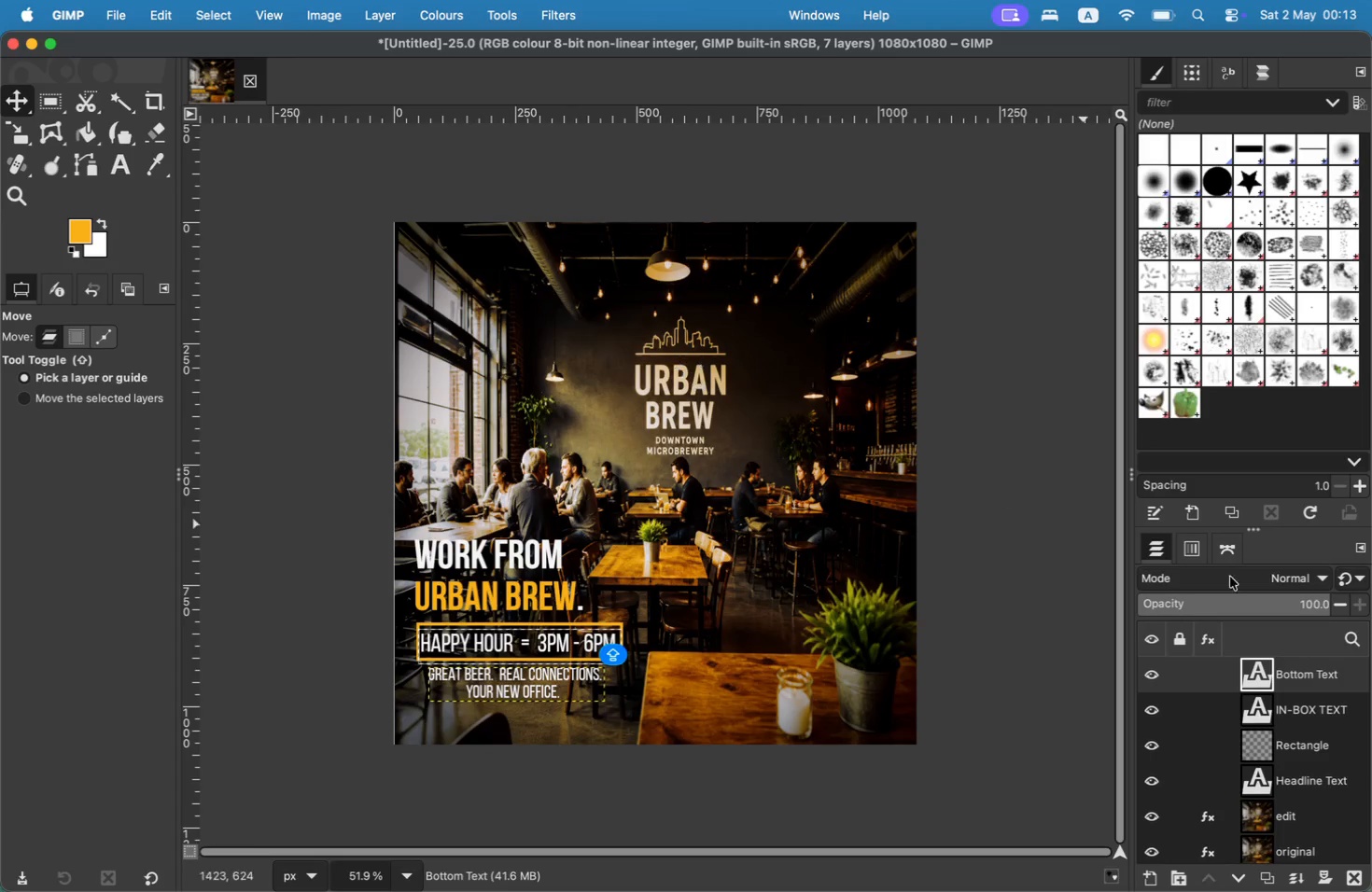 
wait(5.74)
 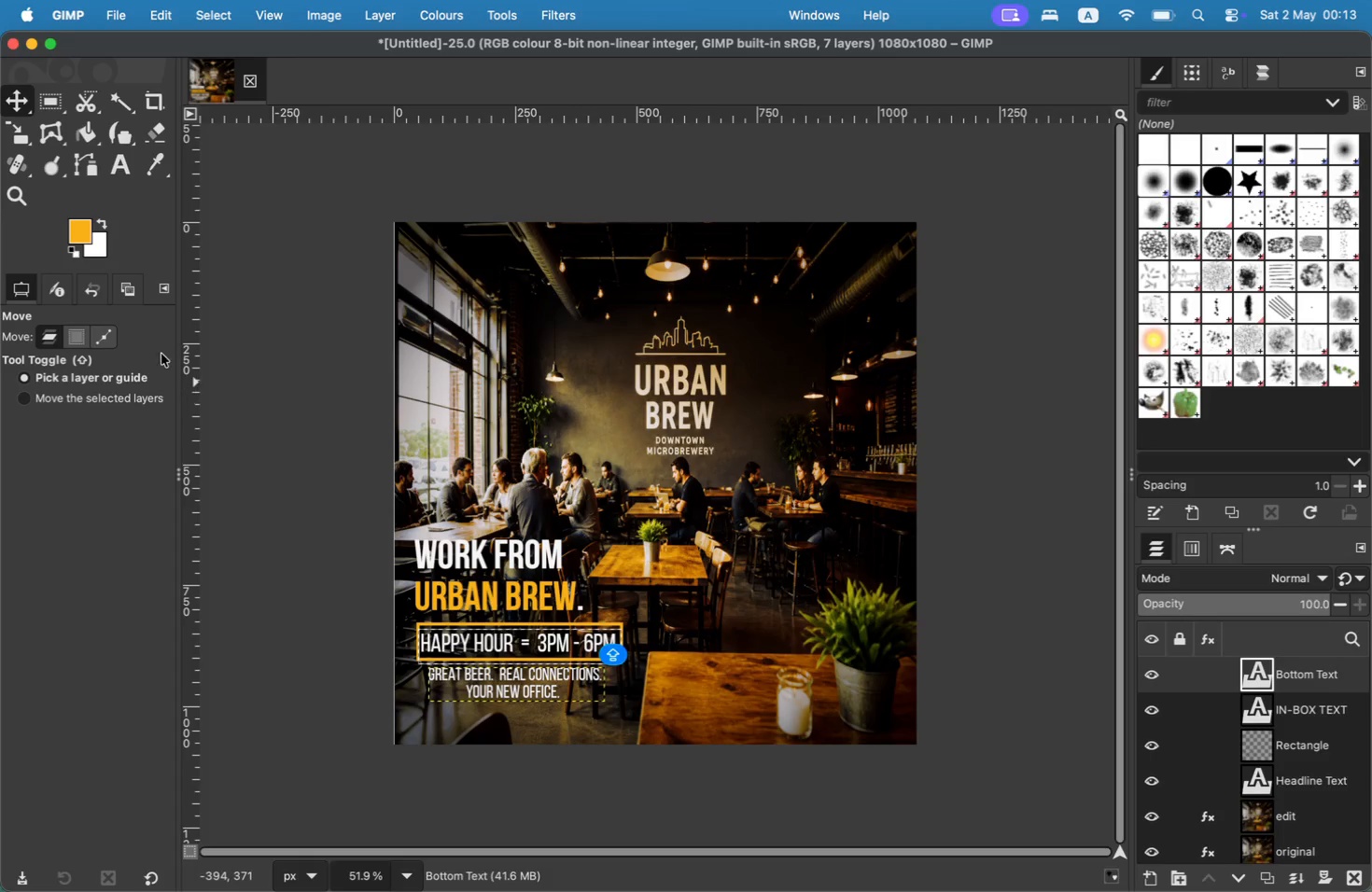 
left_click([1158, 875])
 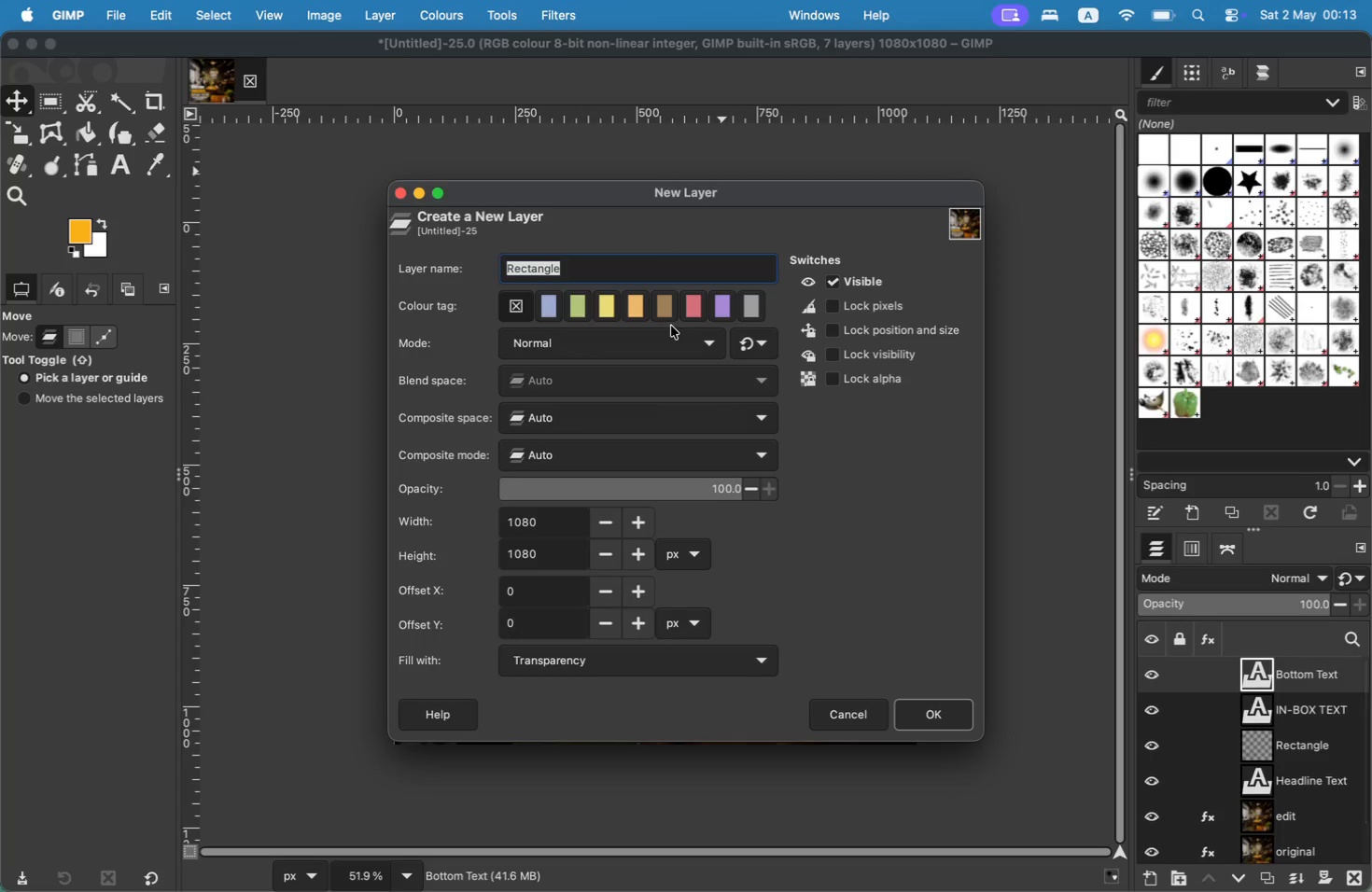 
key(Shift+V)
 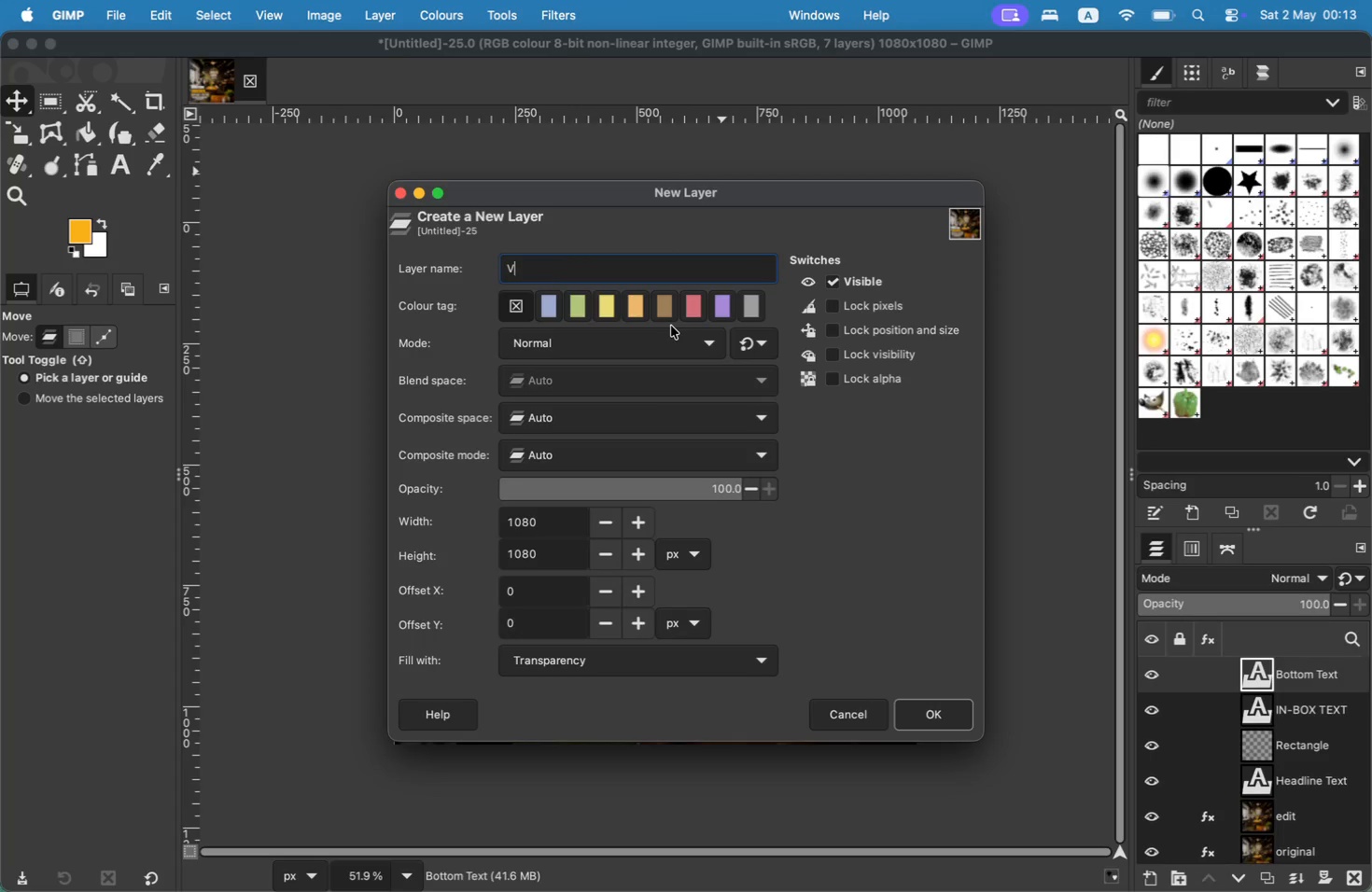 
wait(8.74)
 